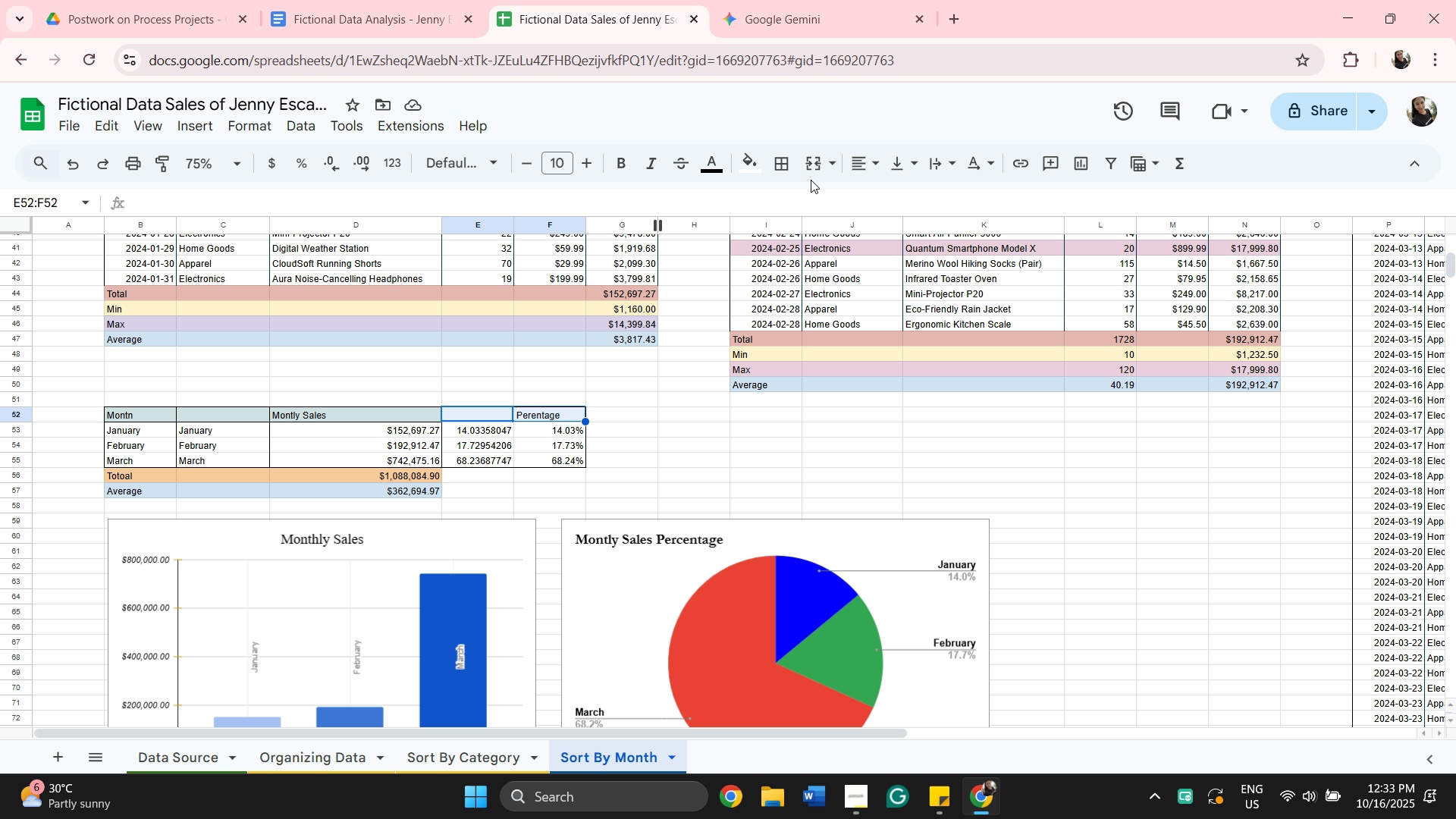 
wait(5.94)
 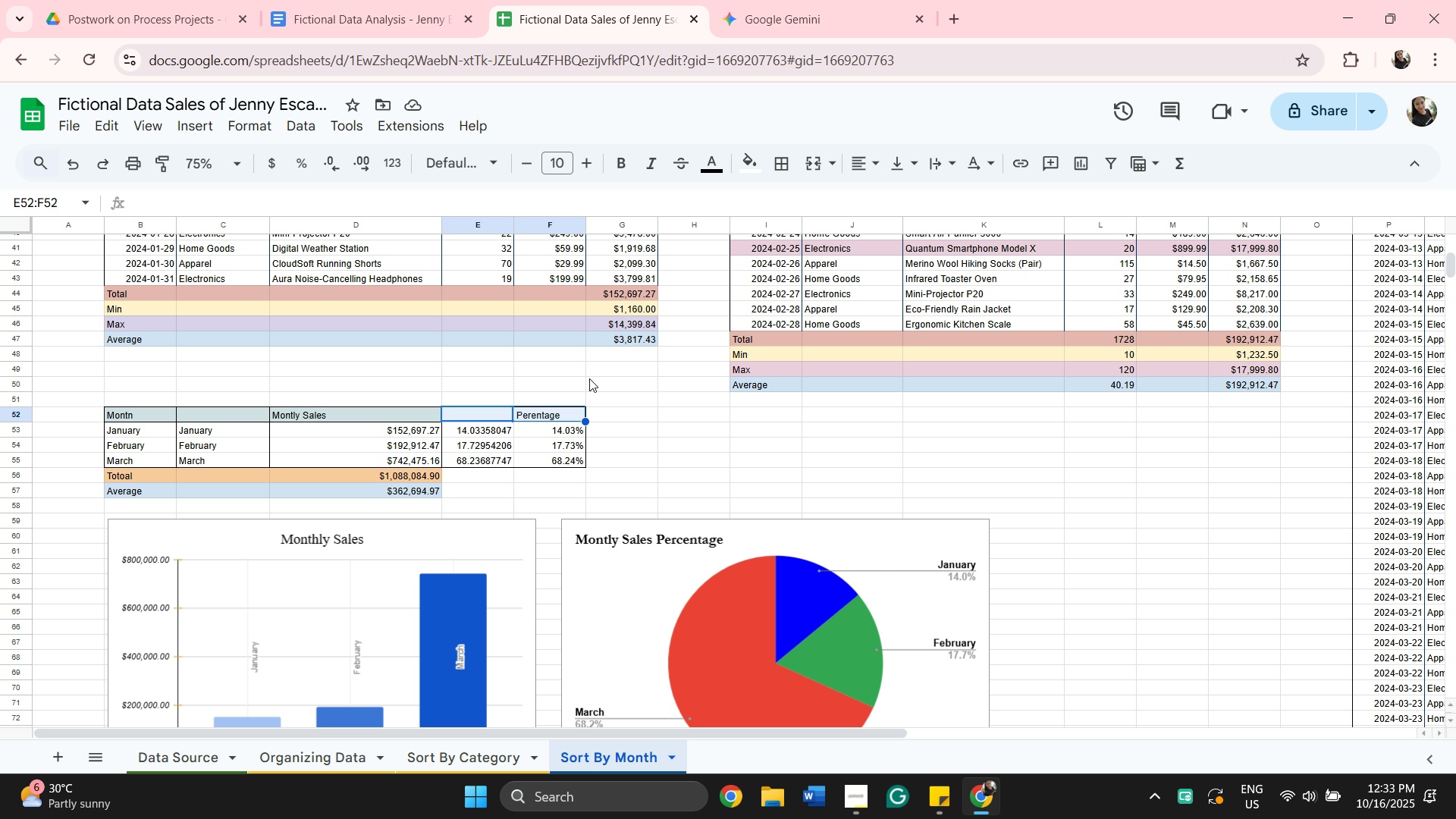 
left_click([761, 163])
 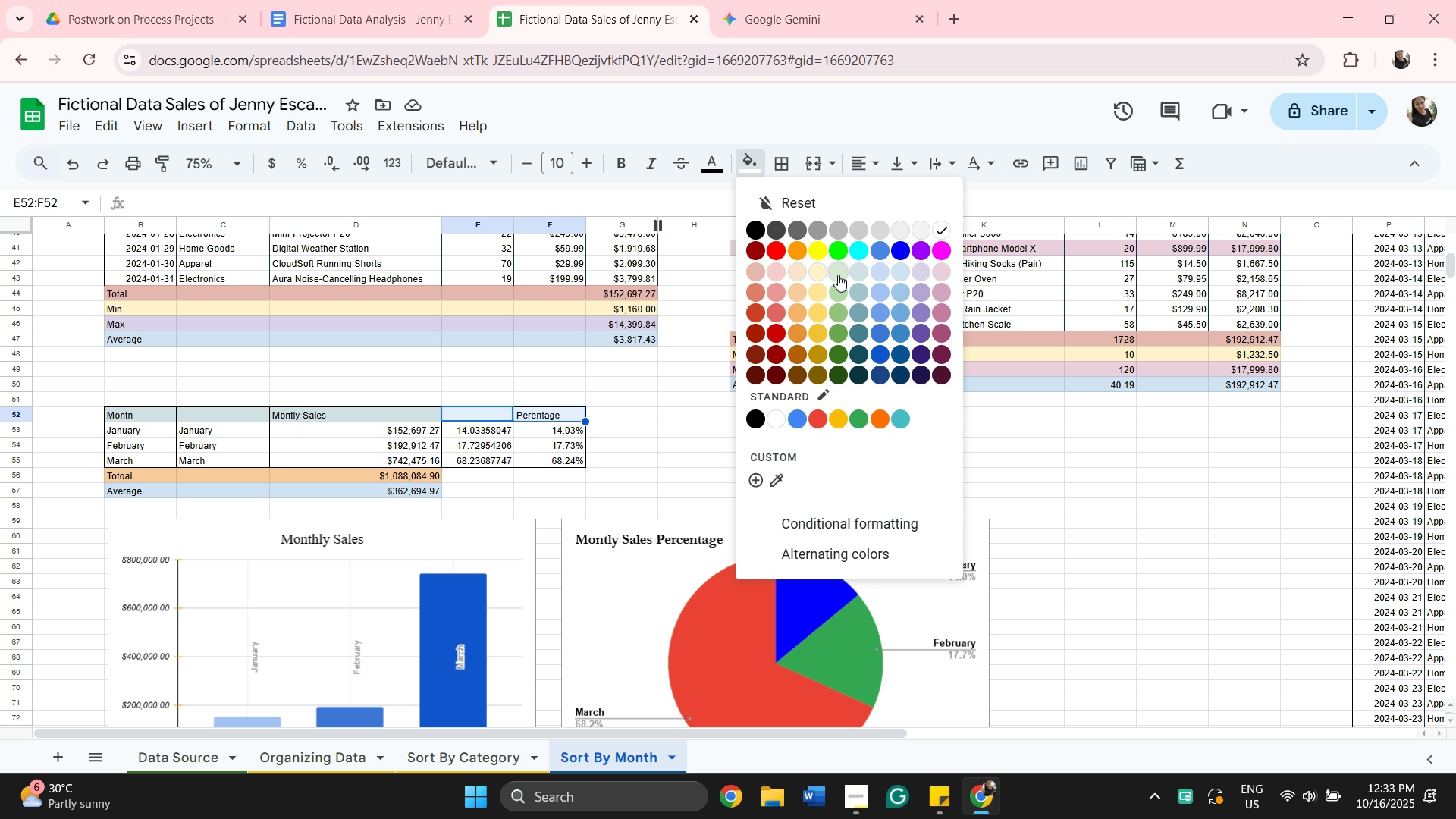 
left_click([840, 274])
 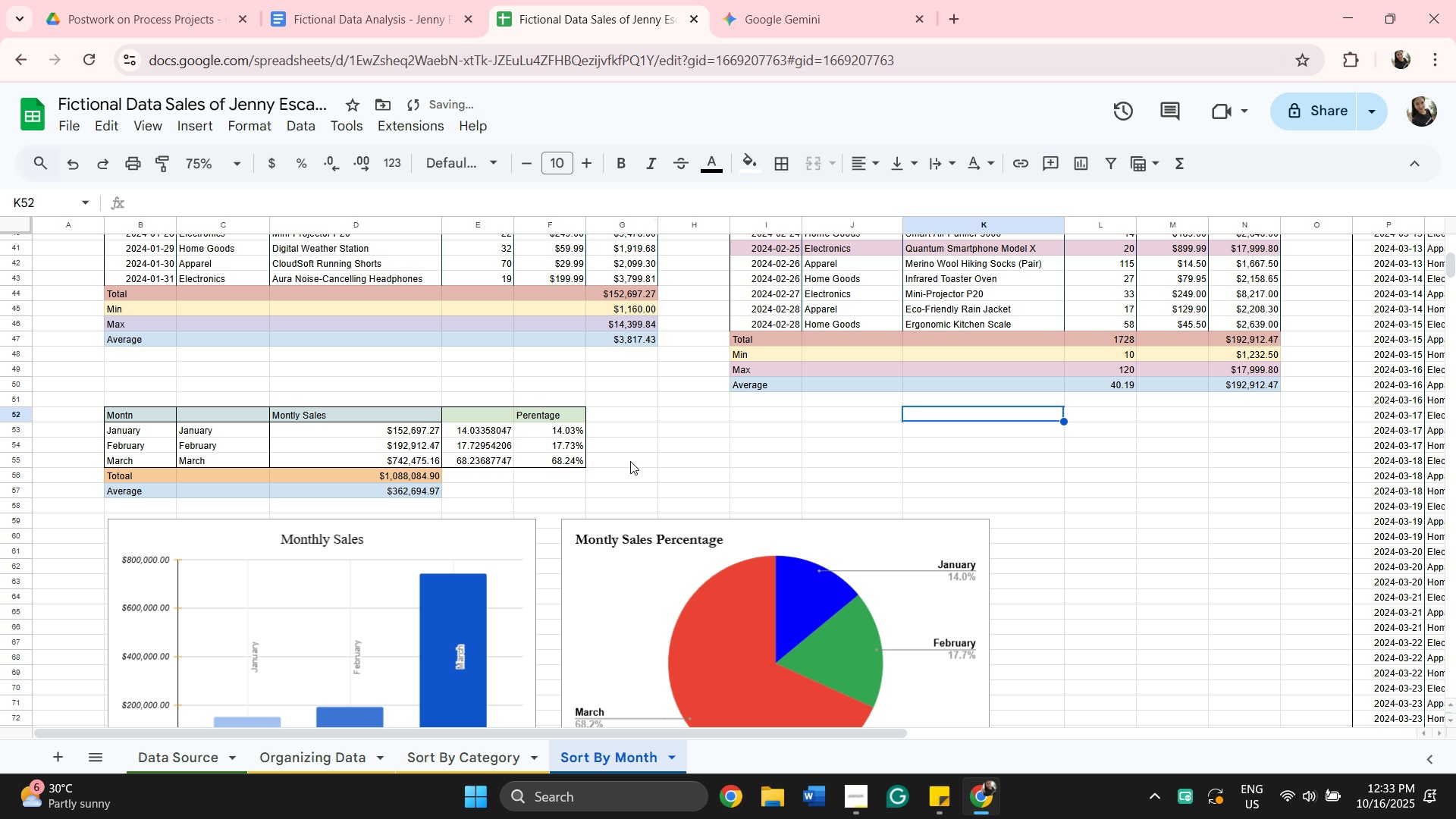 
scroll: coordinate [659, 422], scroll_direction: down, amount: 2.0
 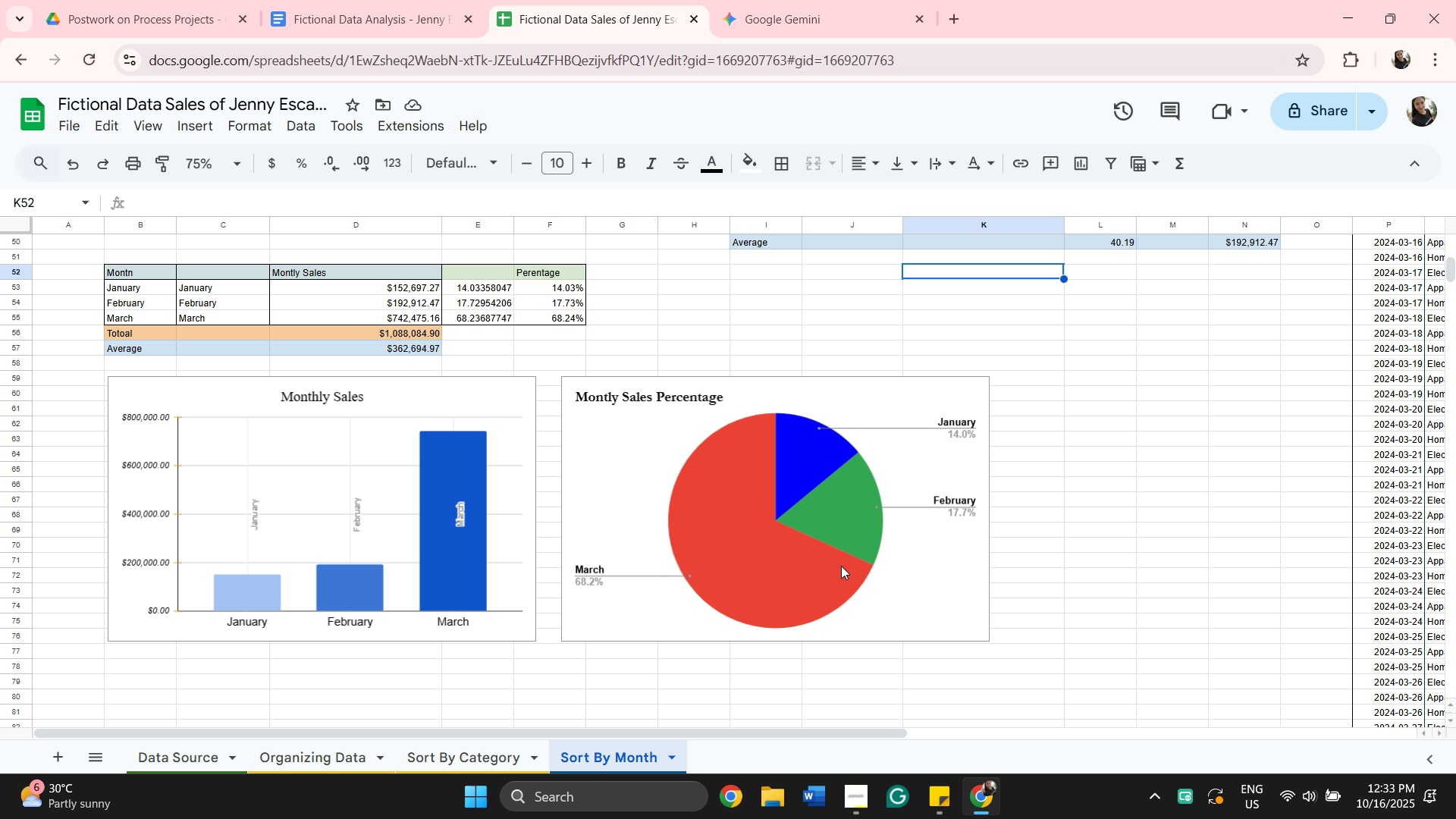 
wait(5.85)
 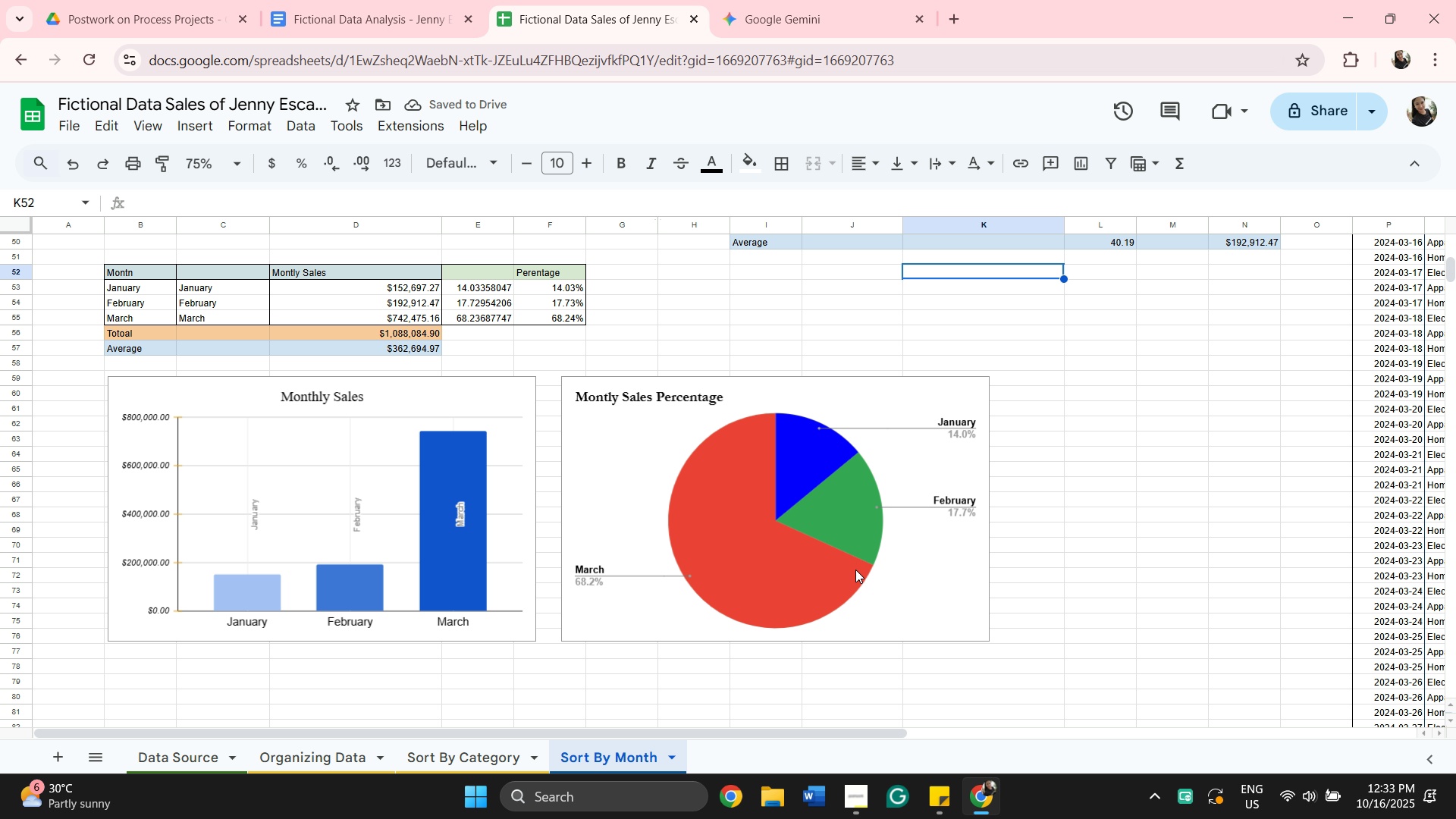 
left_click_drag(start_coordinate=[547, 331], to_coordinate=[556, 343])
 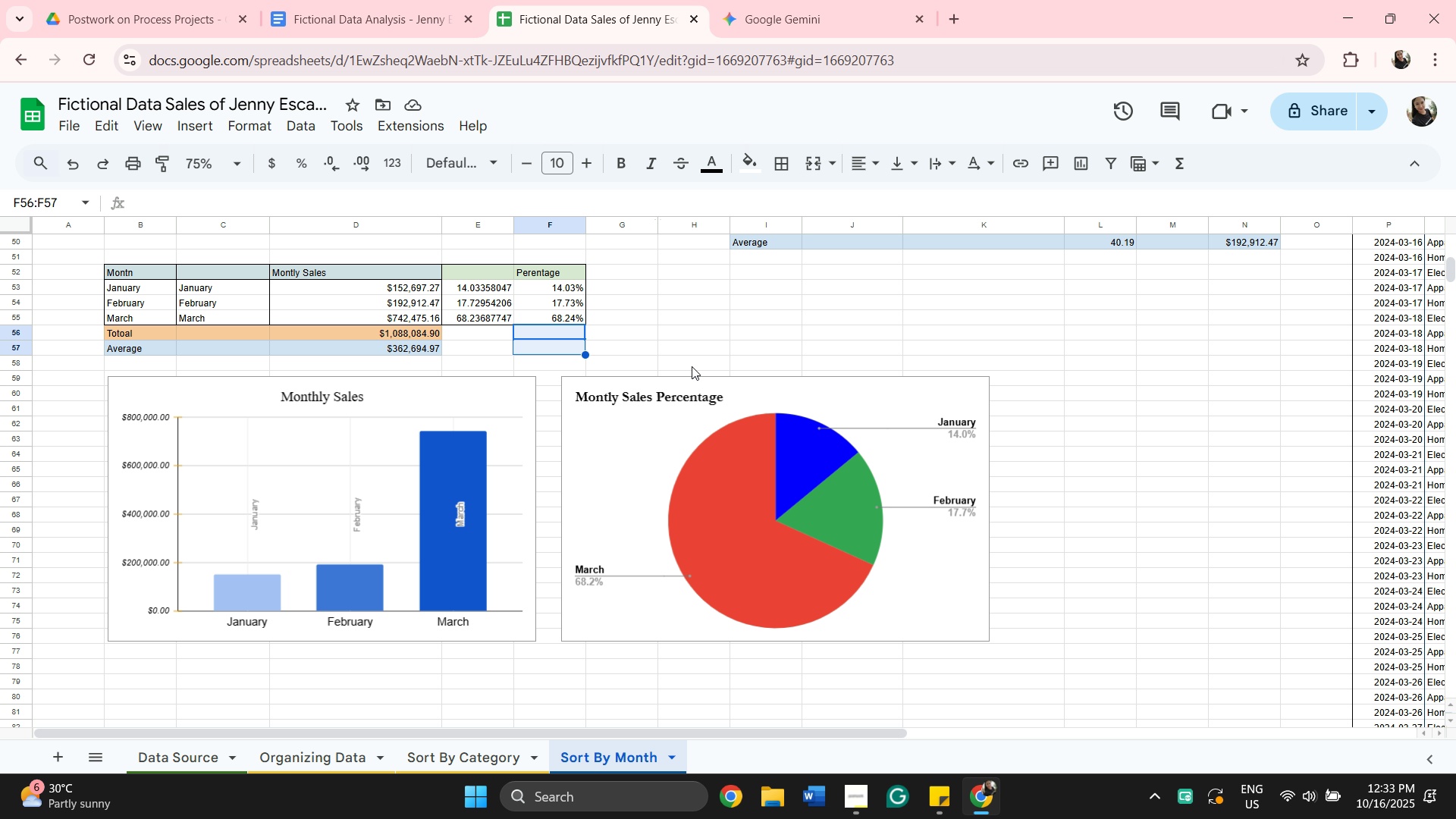 
left_click([691, 335])
 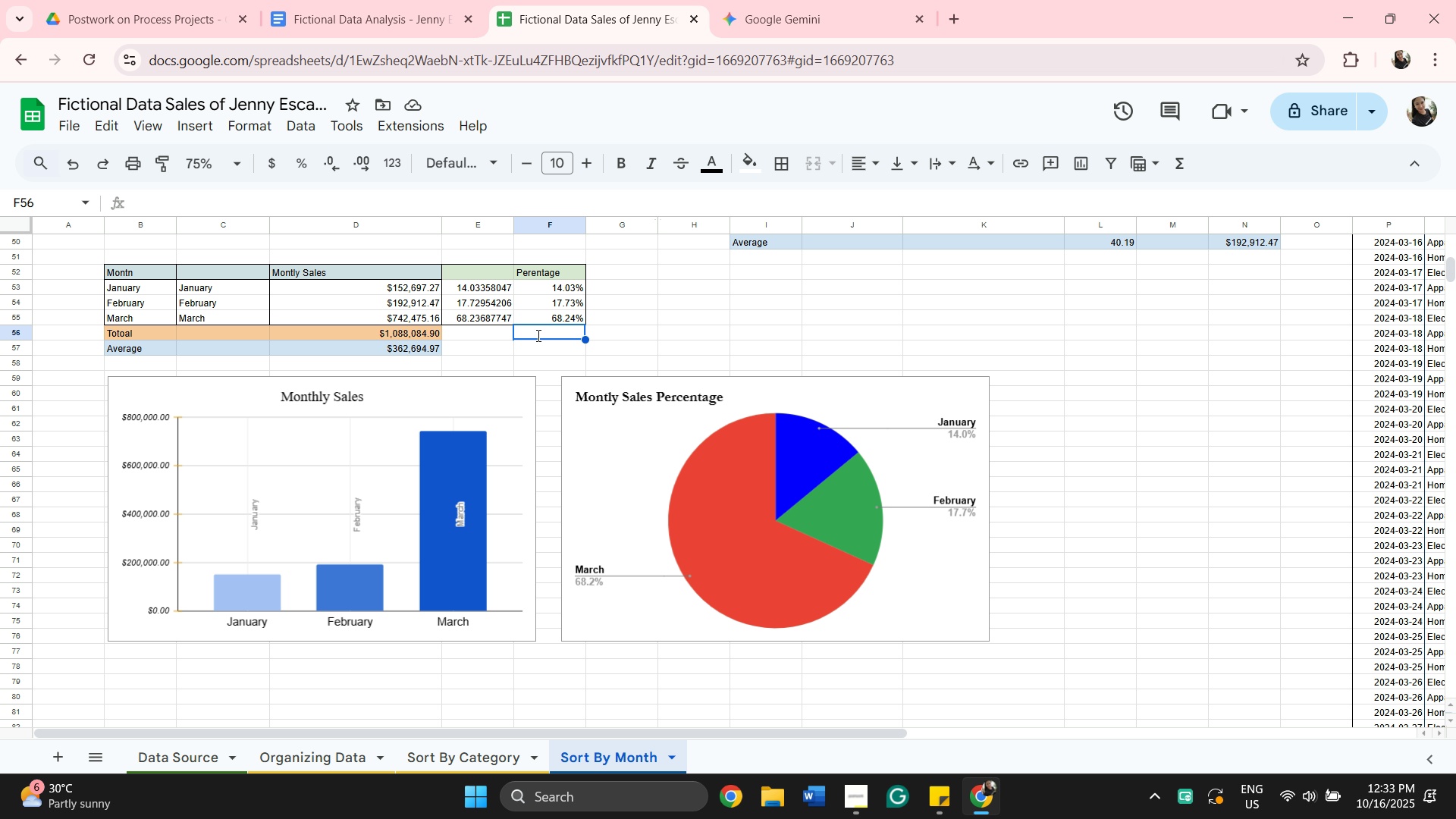 
key(Equal)
 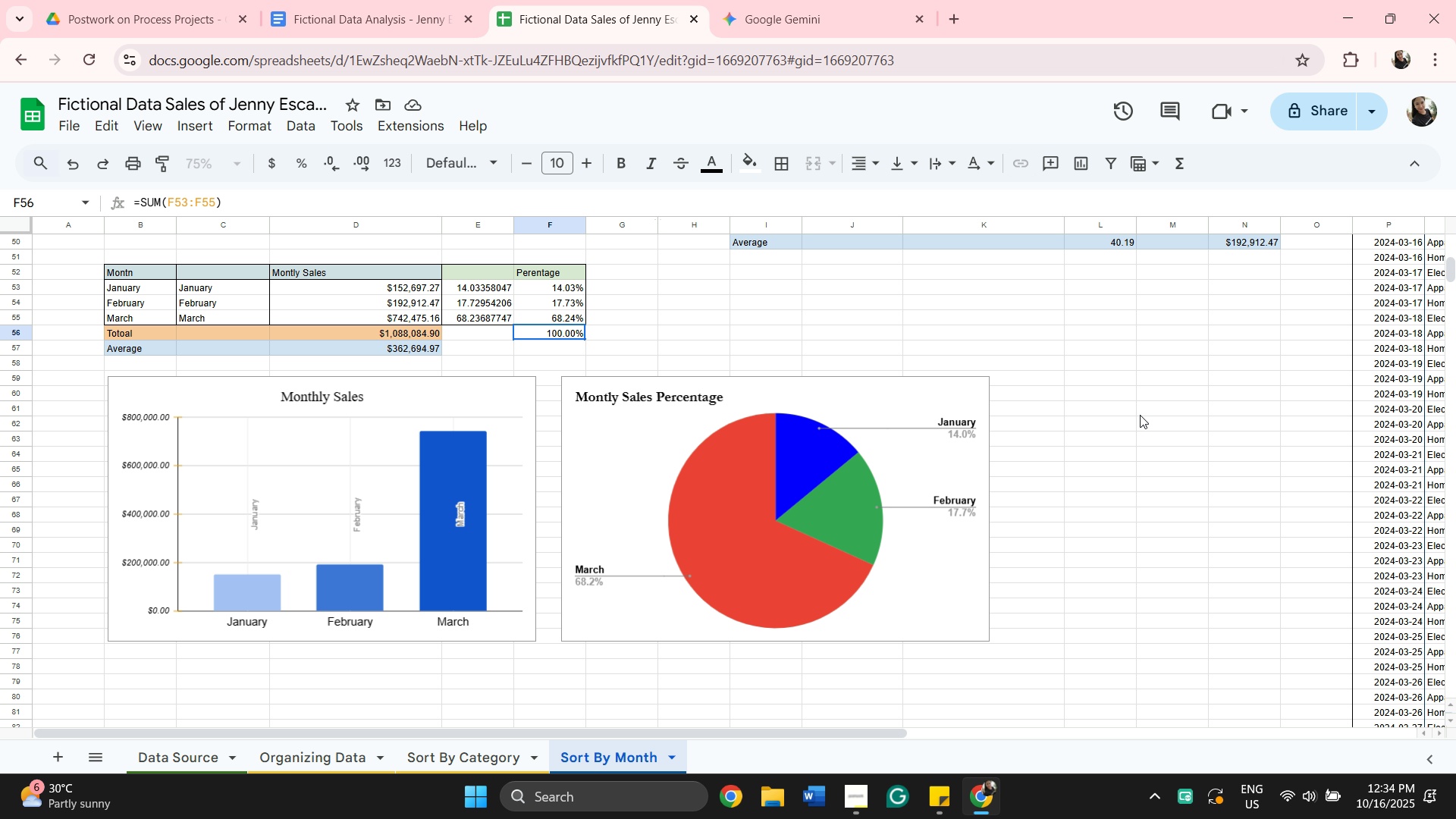 
wait(21.16)
 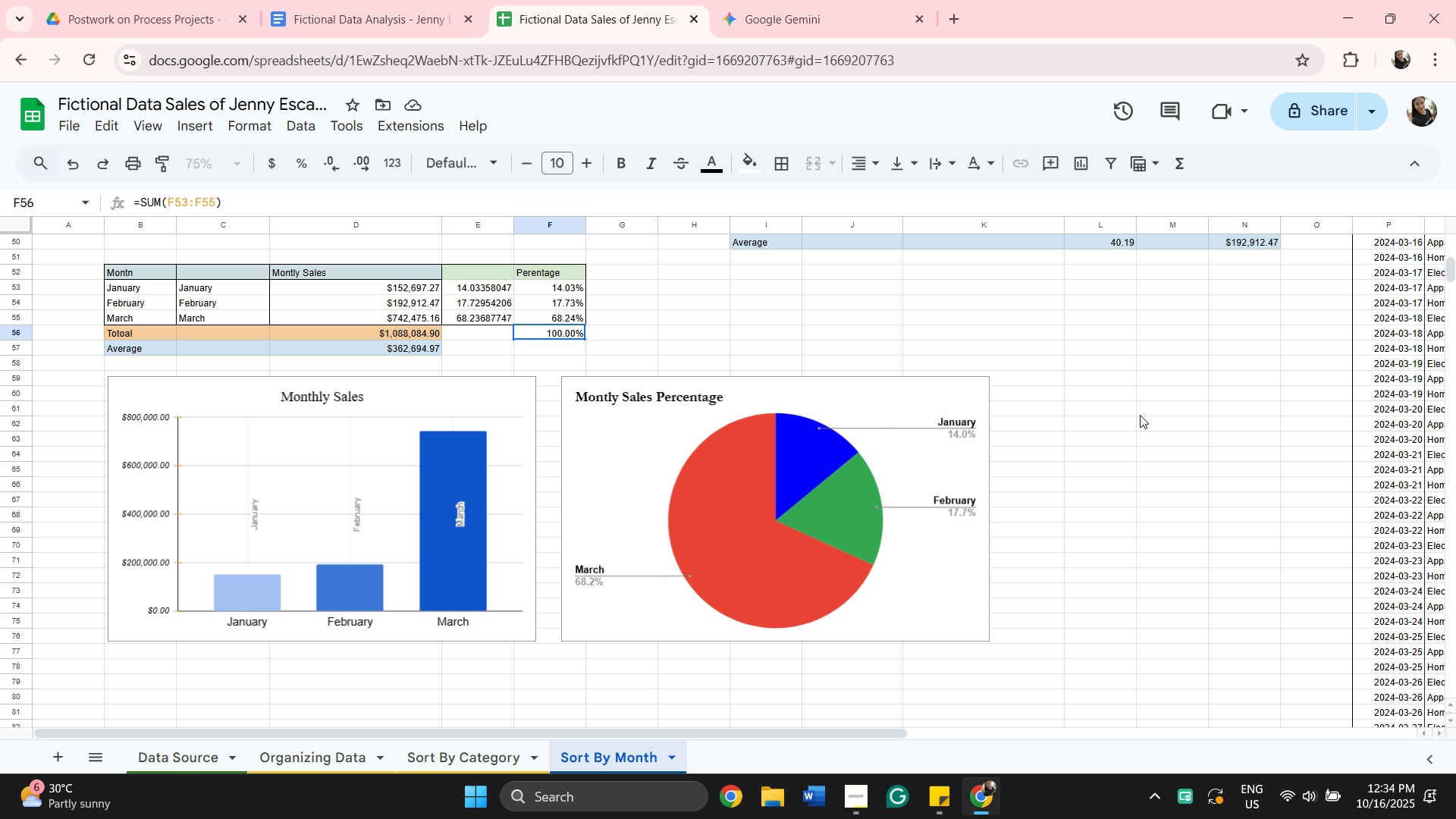 
scroll: coordinate [644, 519], scroll_direction: up, amount: 2.0
 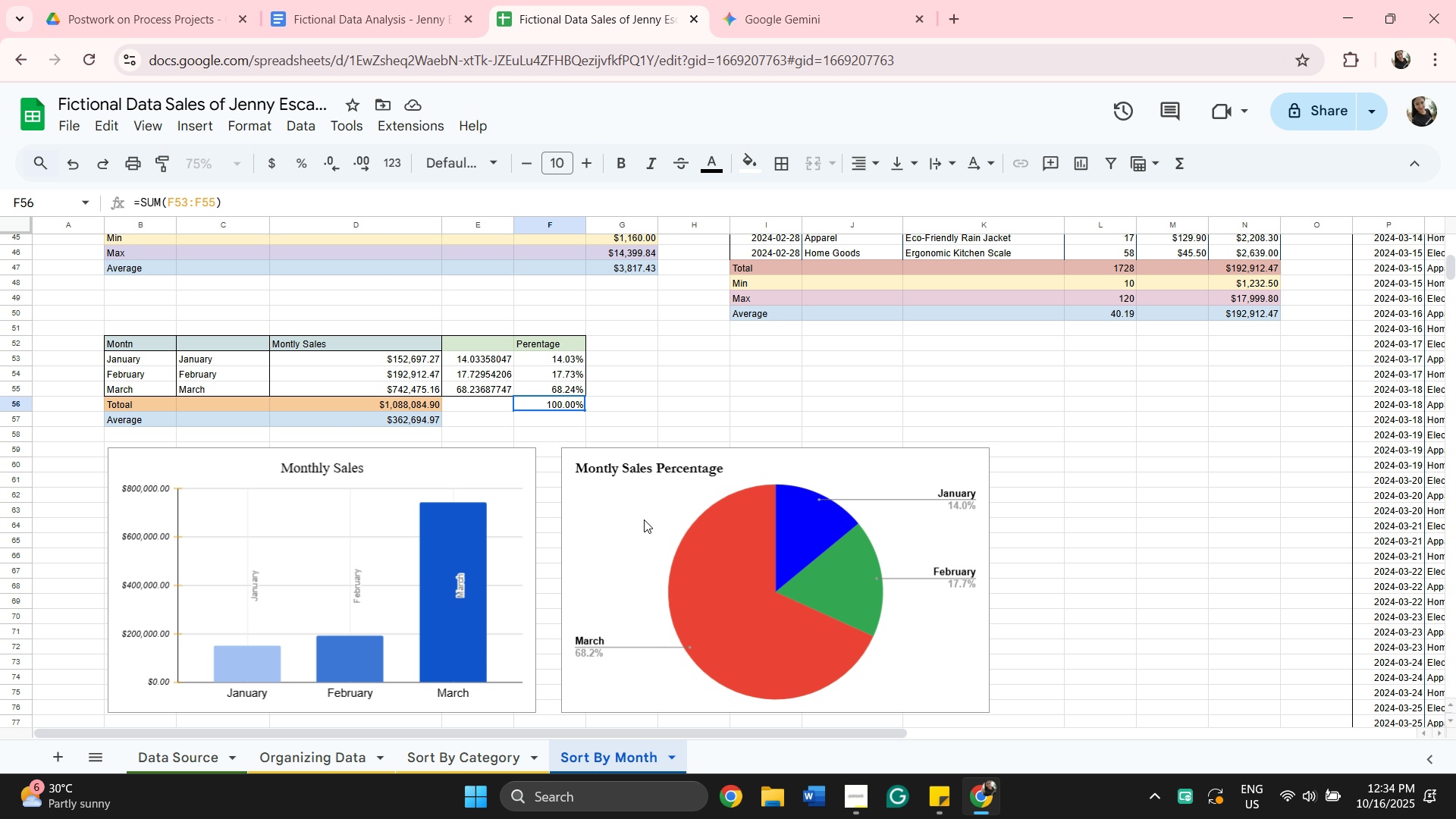 
scroll: coordinate [644, 519], scroll_direction: down, amount: 2.0
 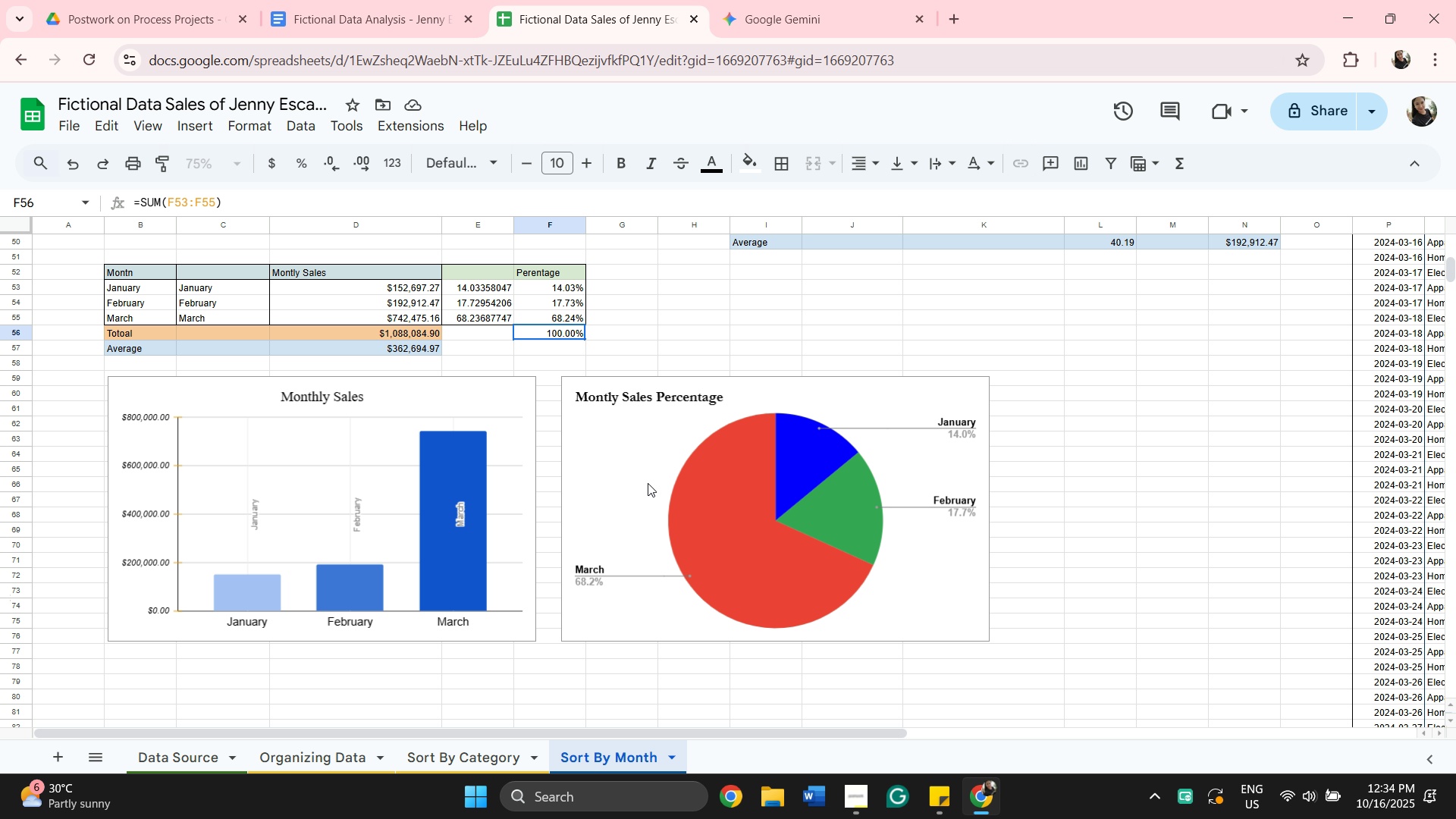 
wait(12.56)
 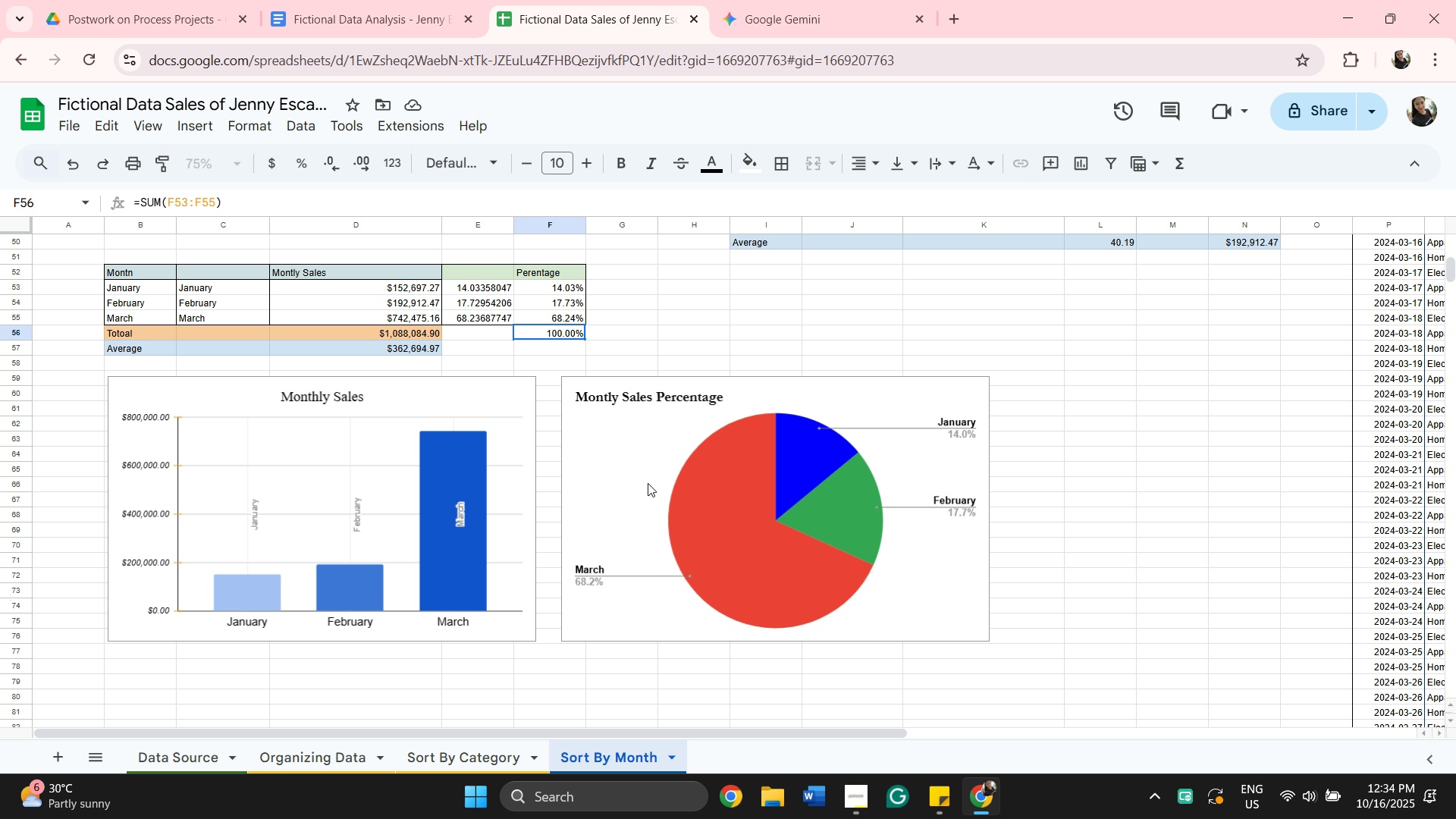 
left_click([949, 802])
 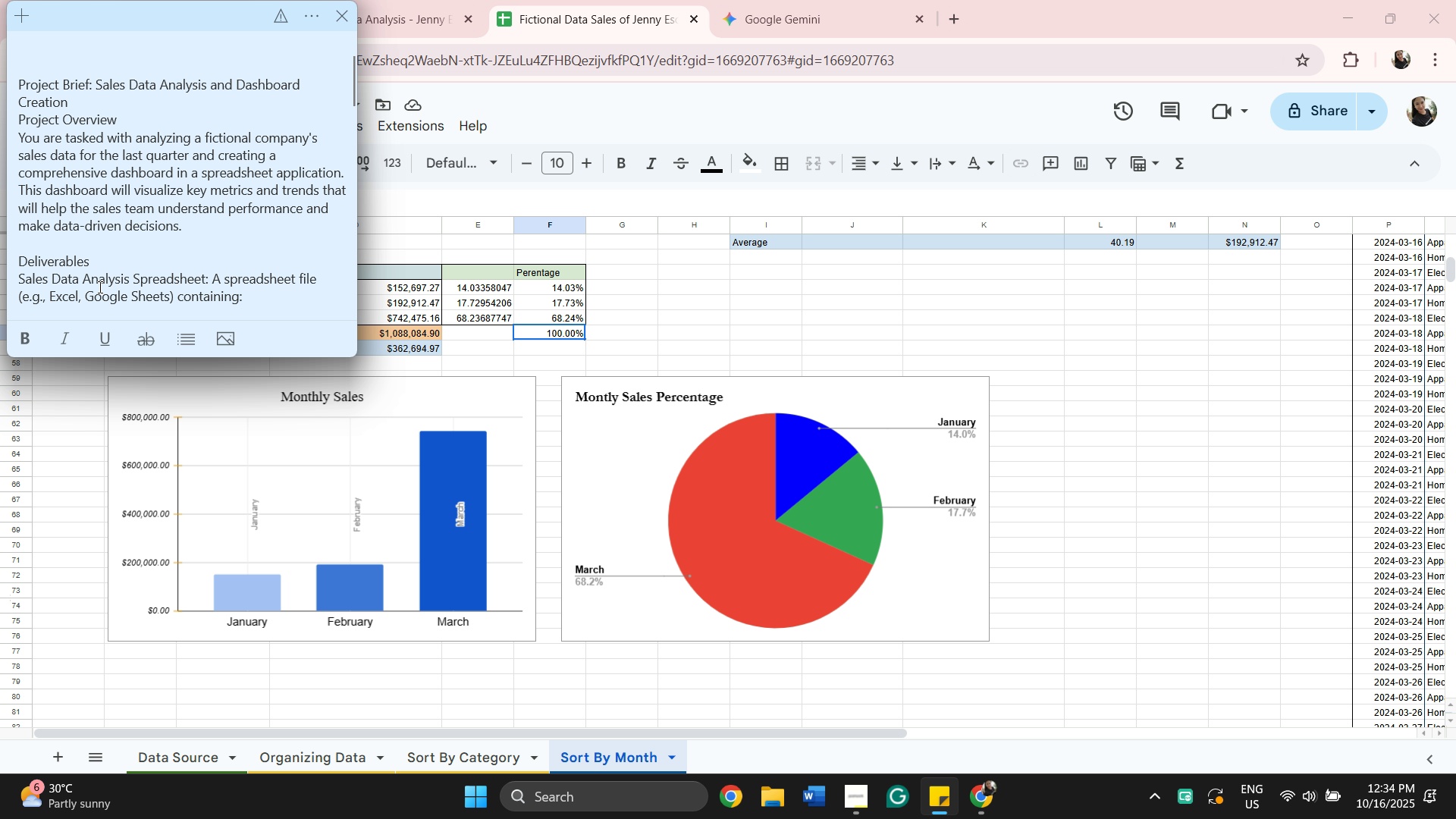 
scroll: coordinate [239, 270], scroll_direction: down, amount: 2.0
 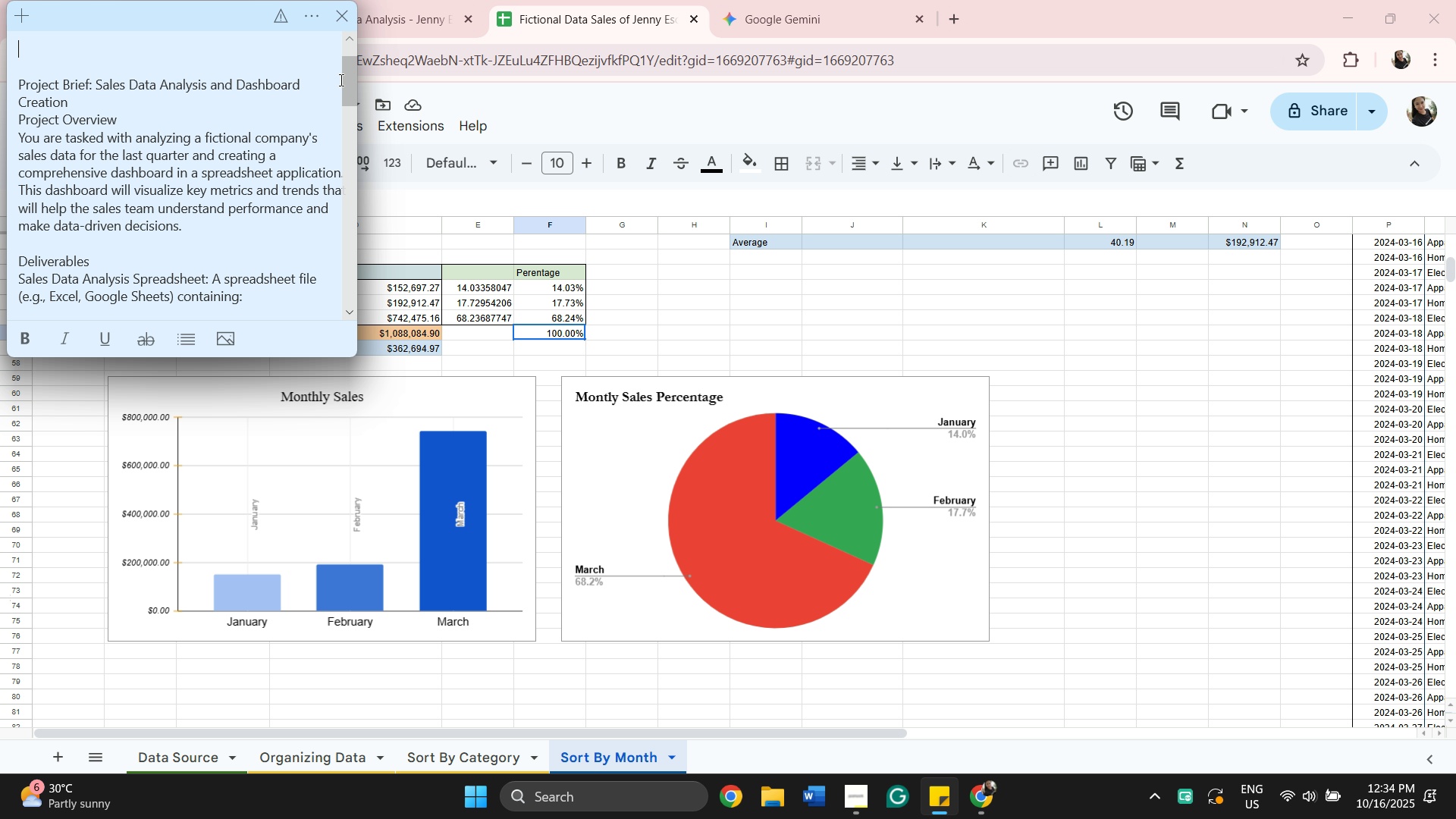 
left_click_drag(start_coordinate=[345, 83], to_coordinate=[346, 127])
 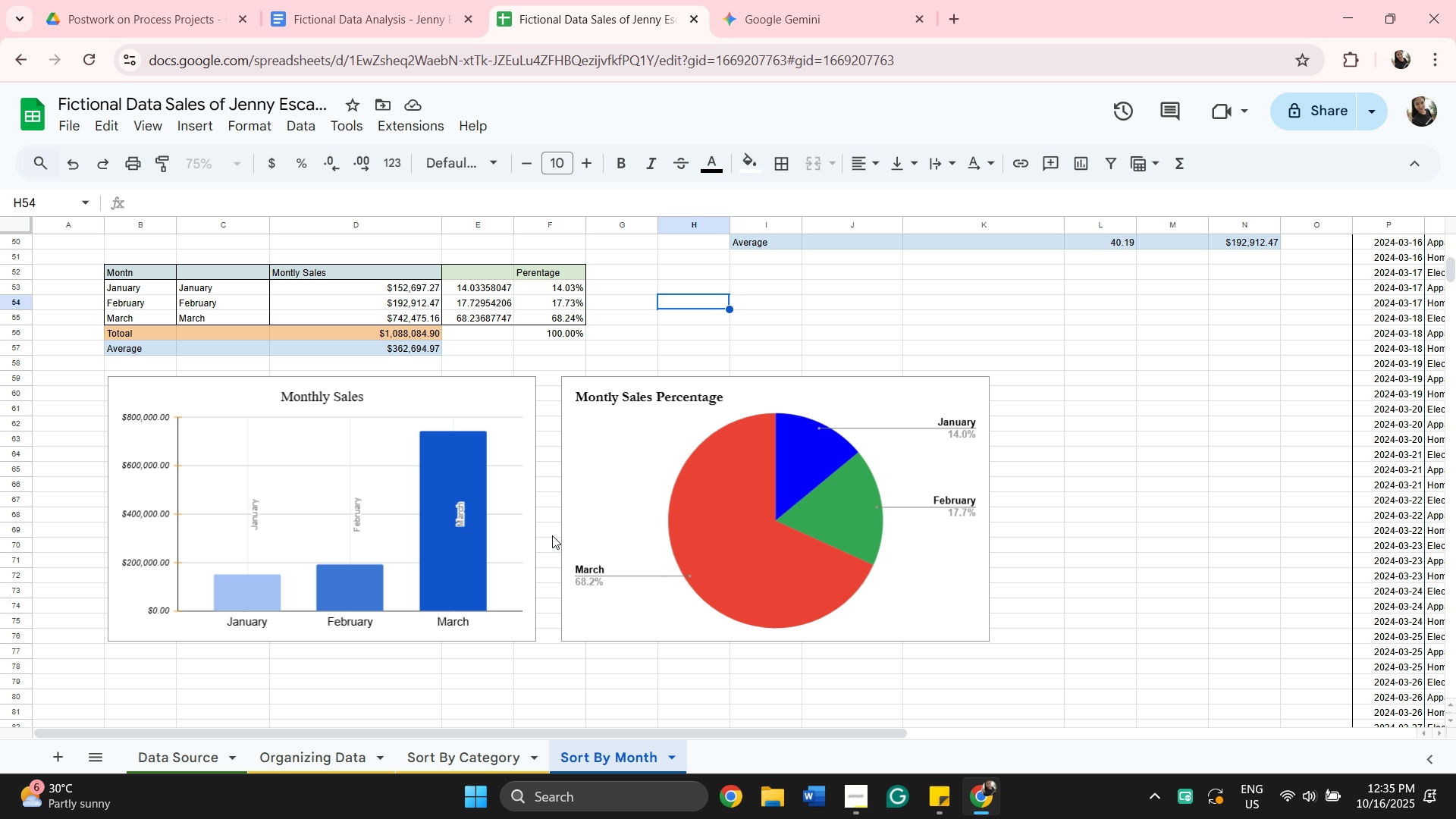 
wait(44.47)
 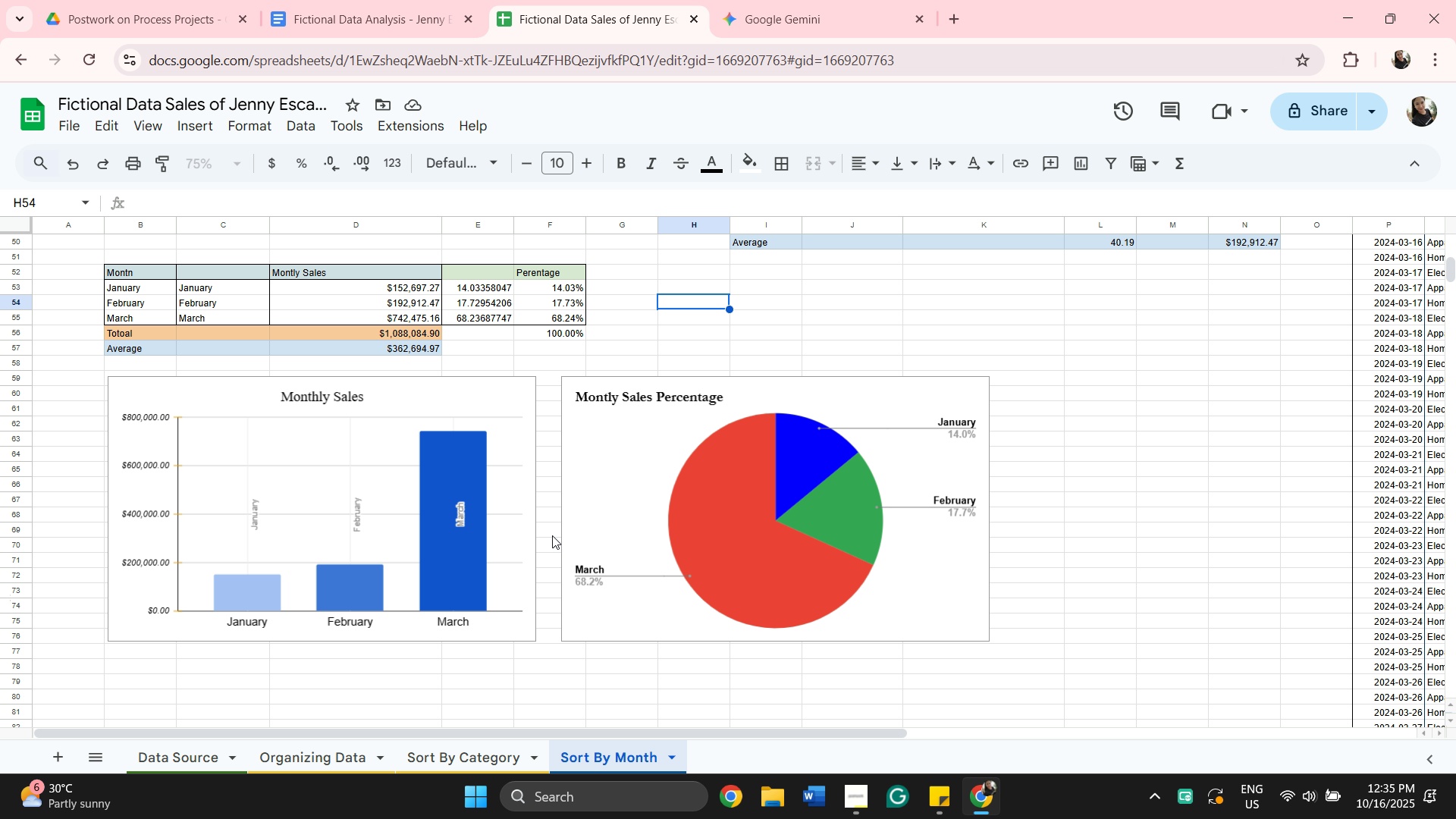 
scroll: coordinate [152, 250], scroll_direction: down, amount: 1.0
 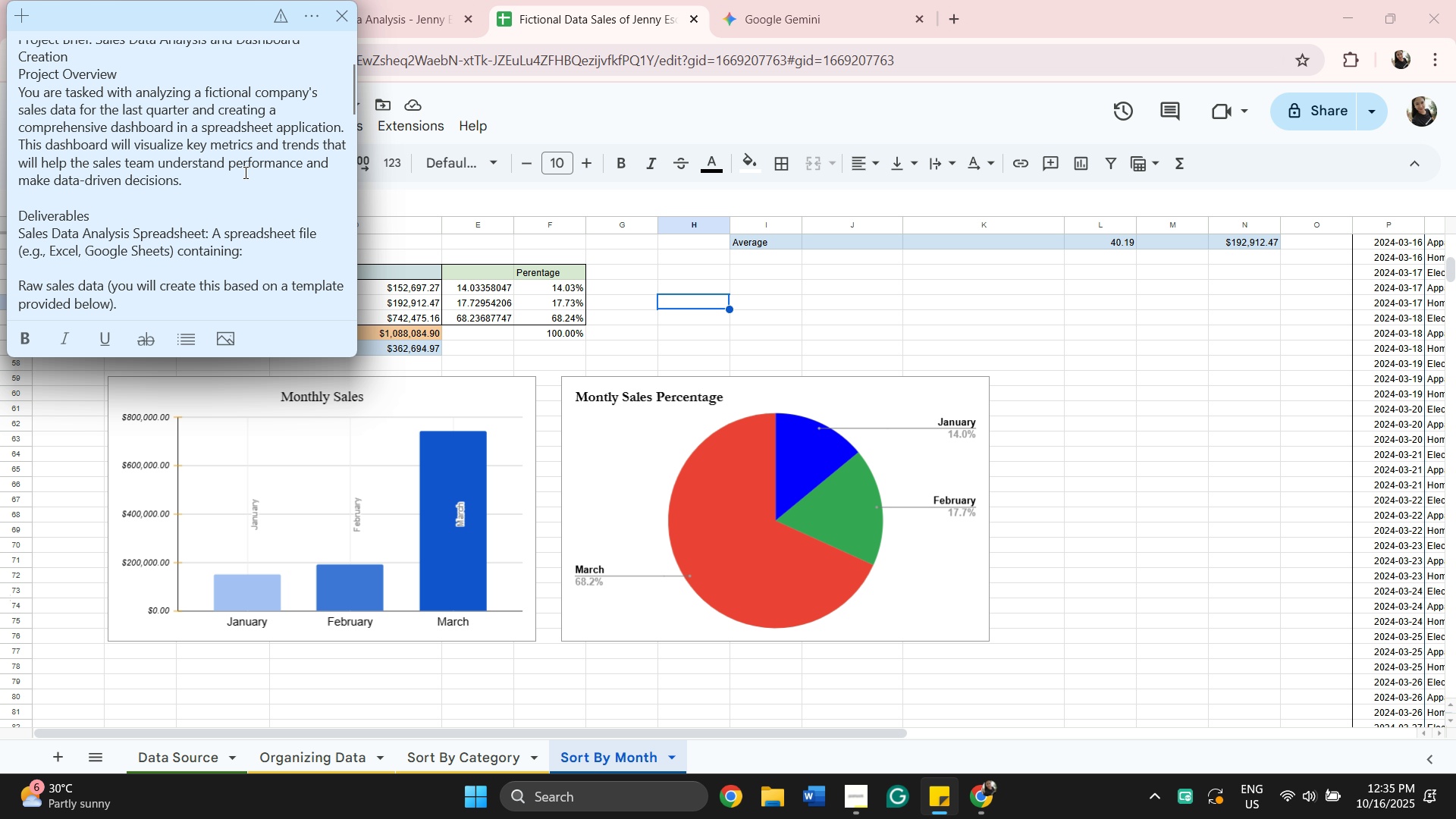 
wait(12.25)
 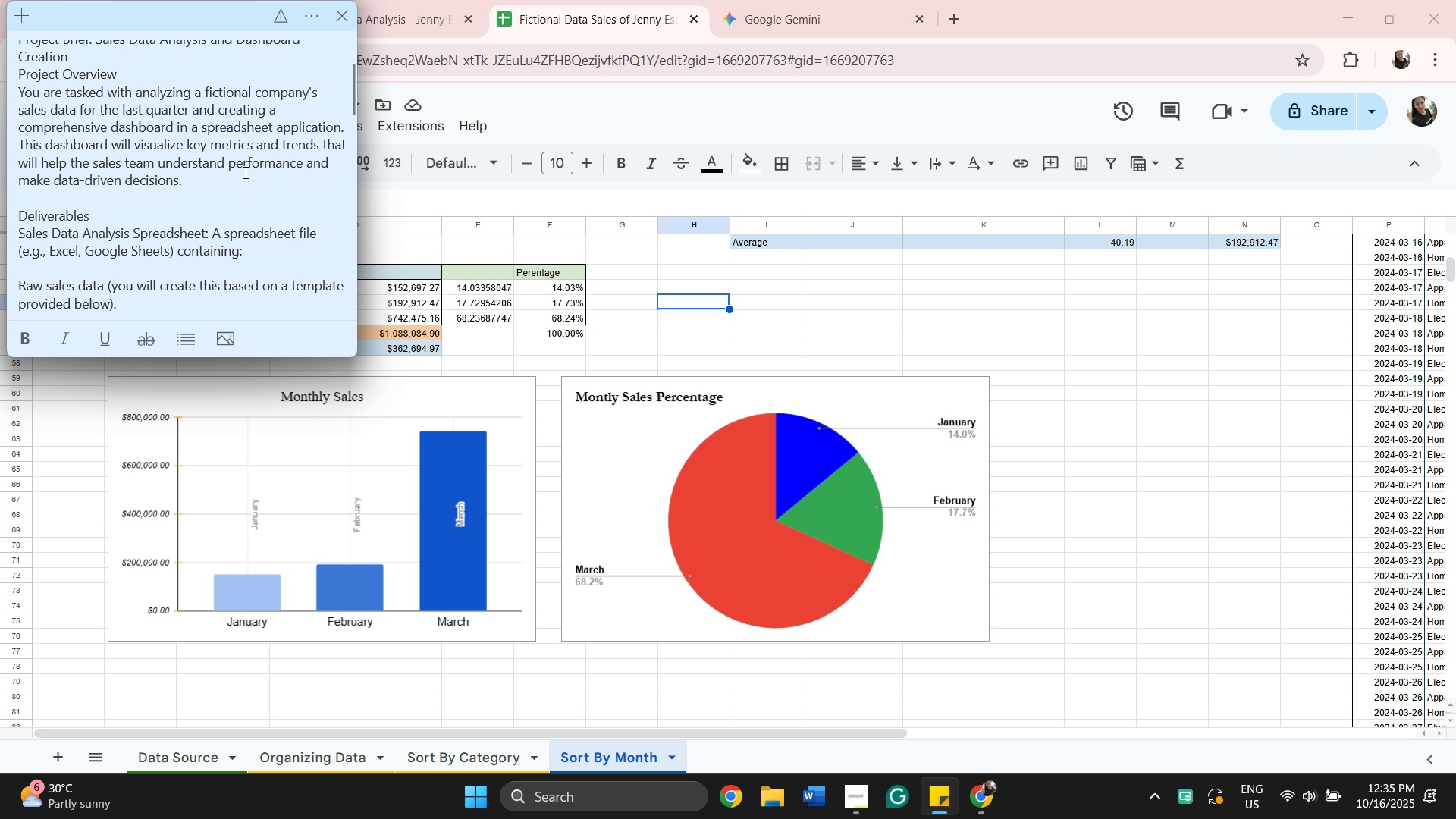 
scroll: coordinate [102, 205], scroll_direction: down, amount: 4.0
 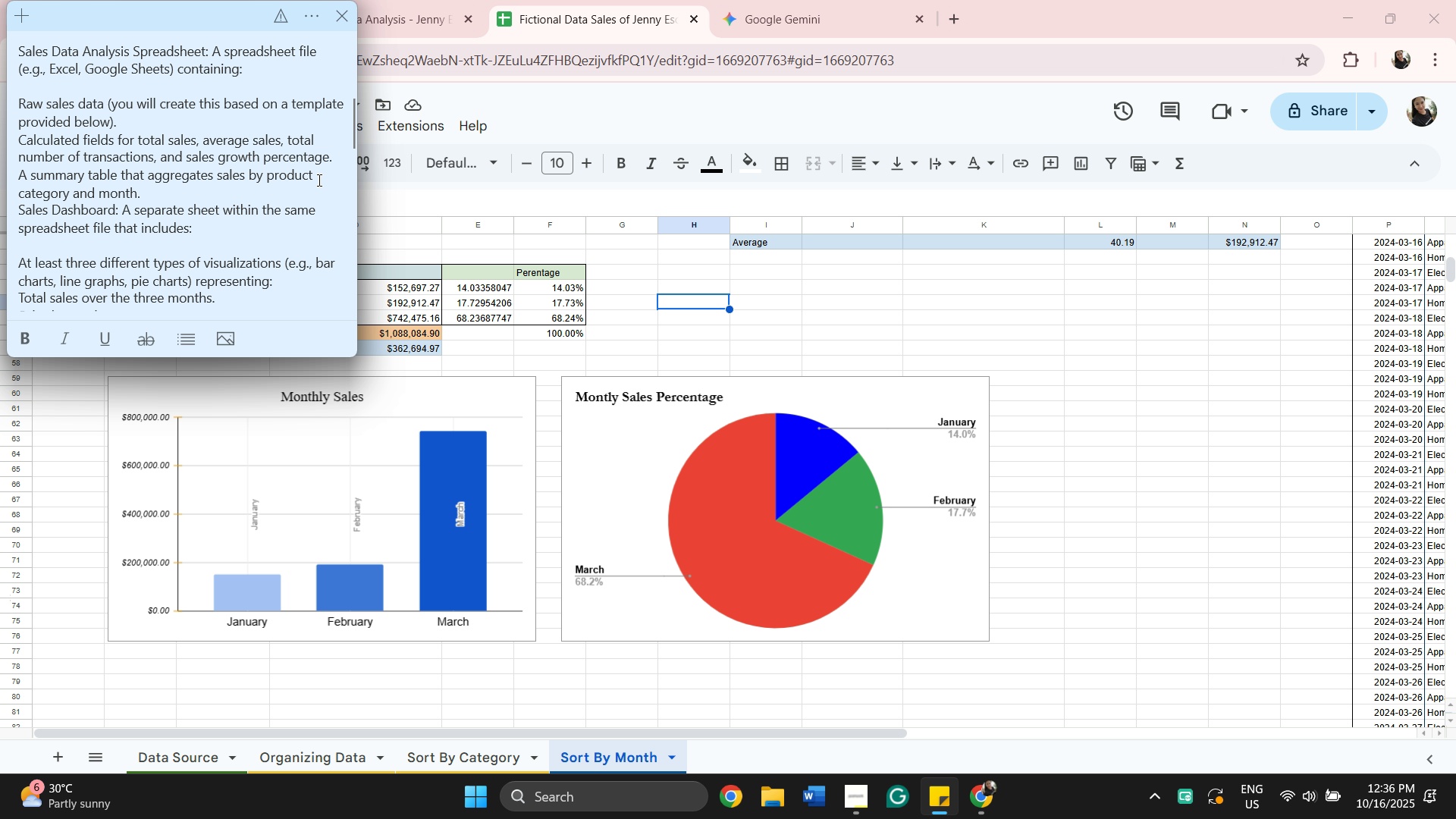 
wait(32.61)
 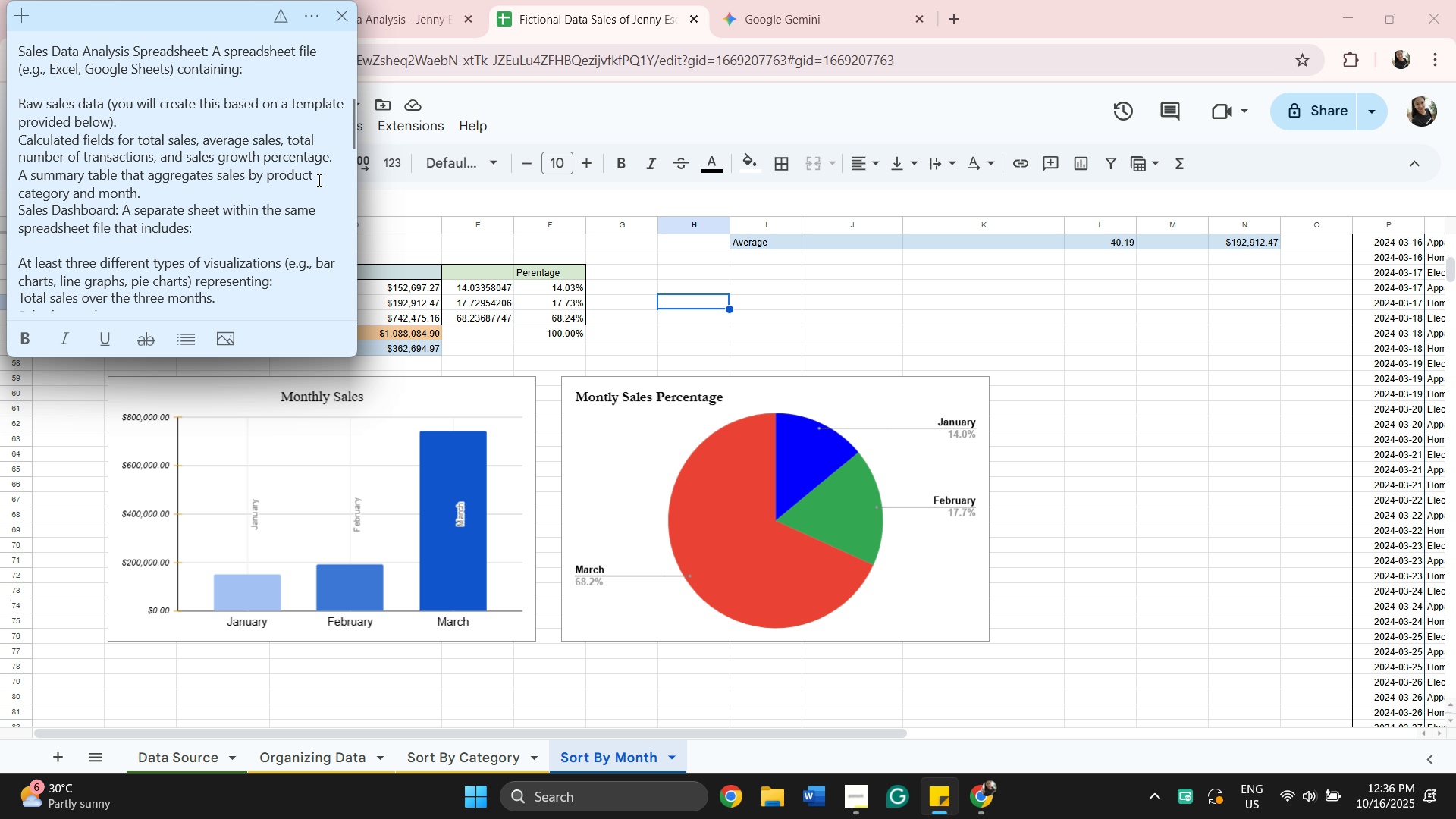 
left_click([466, 762])
 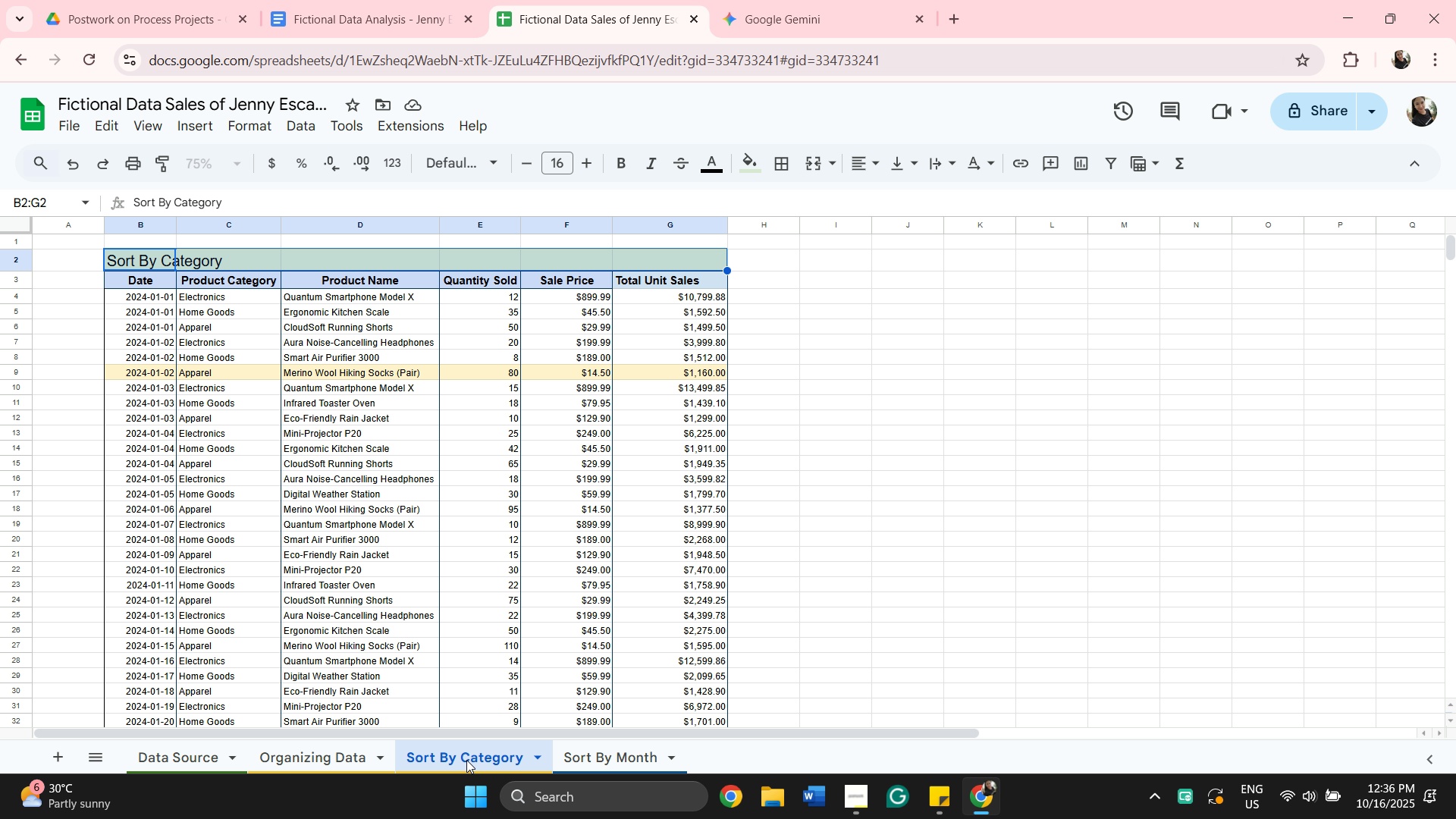 
double_click([466, 760])
 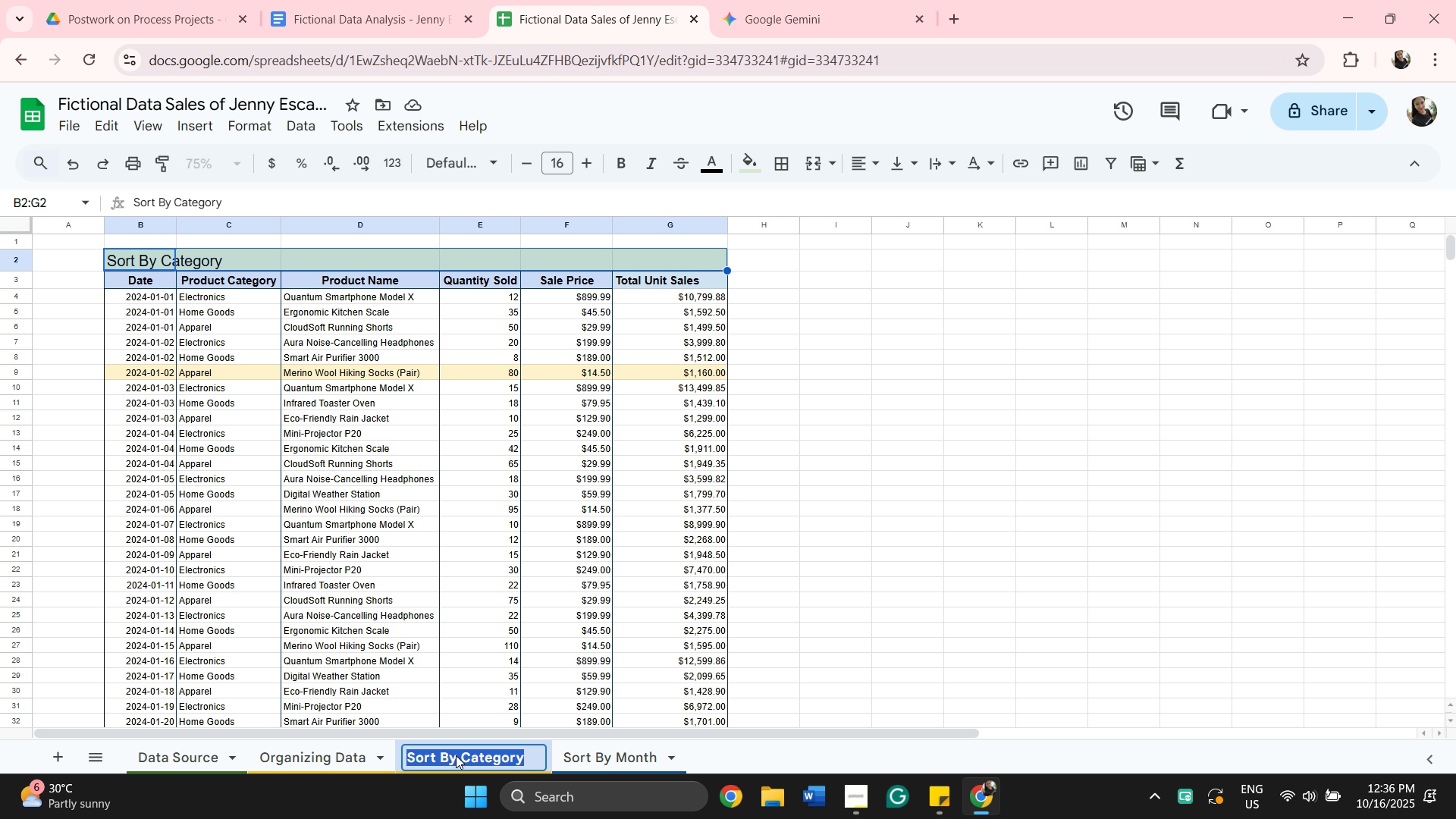 
left_click([456, 755])
 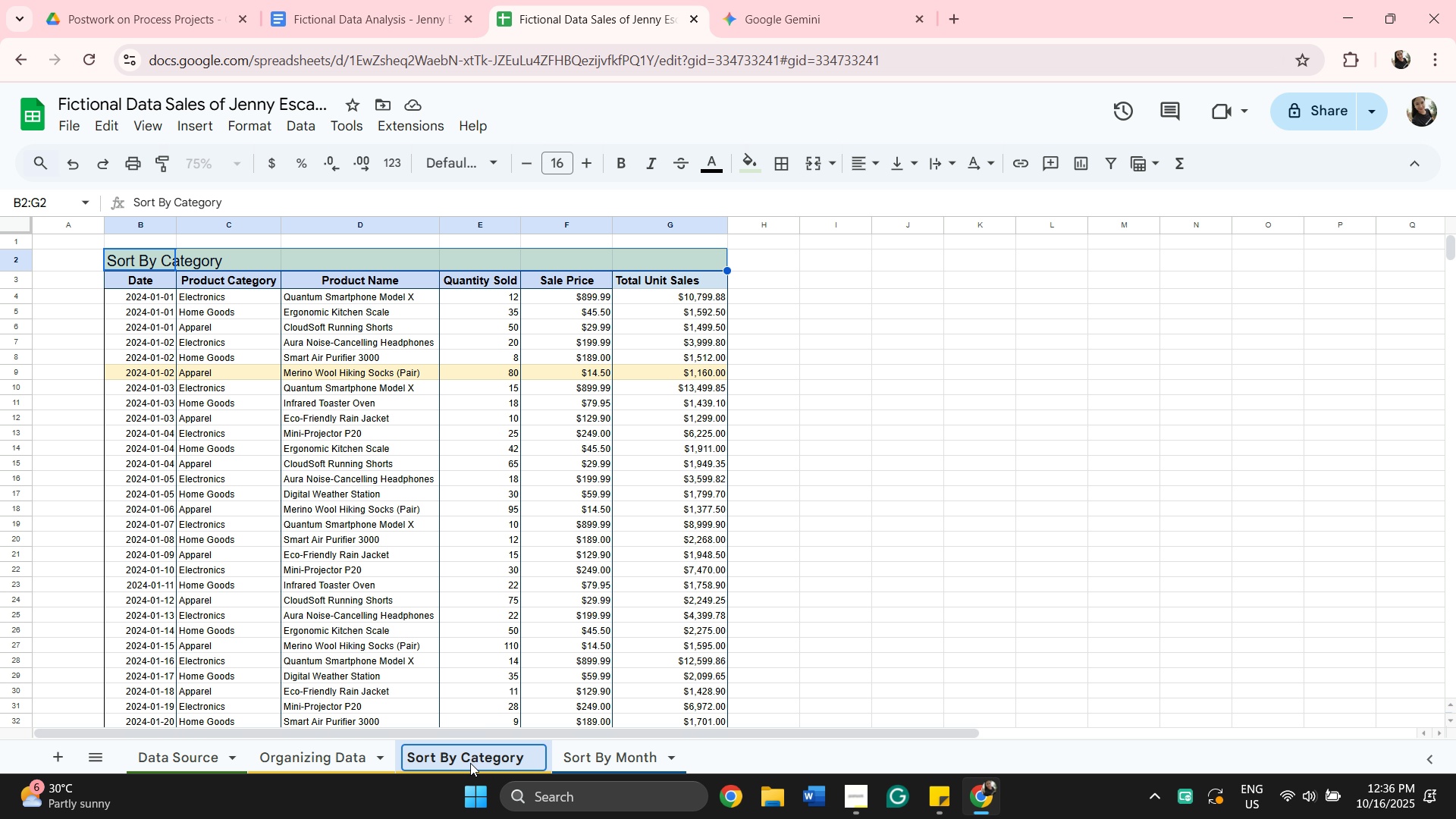 
type( Product)
 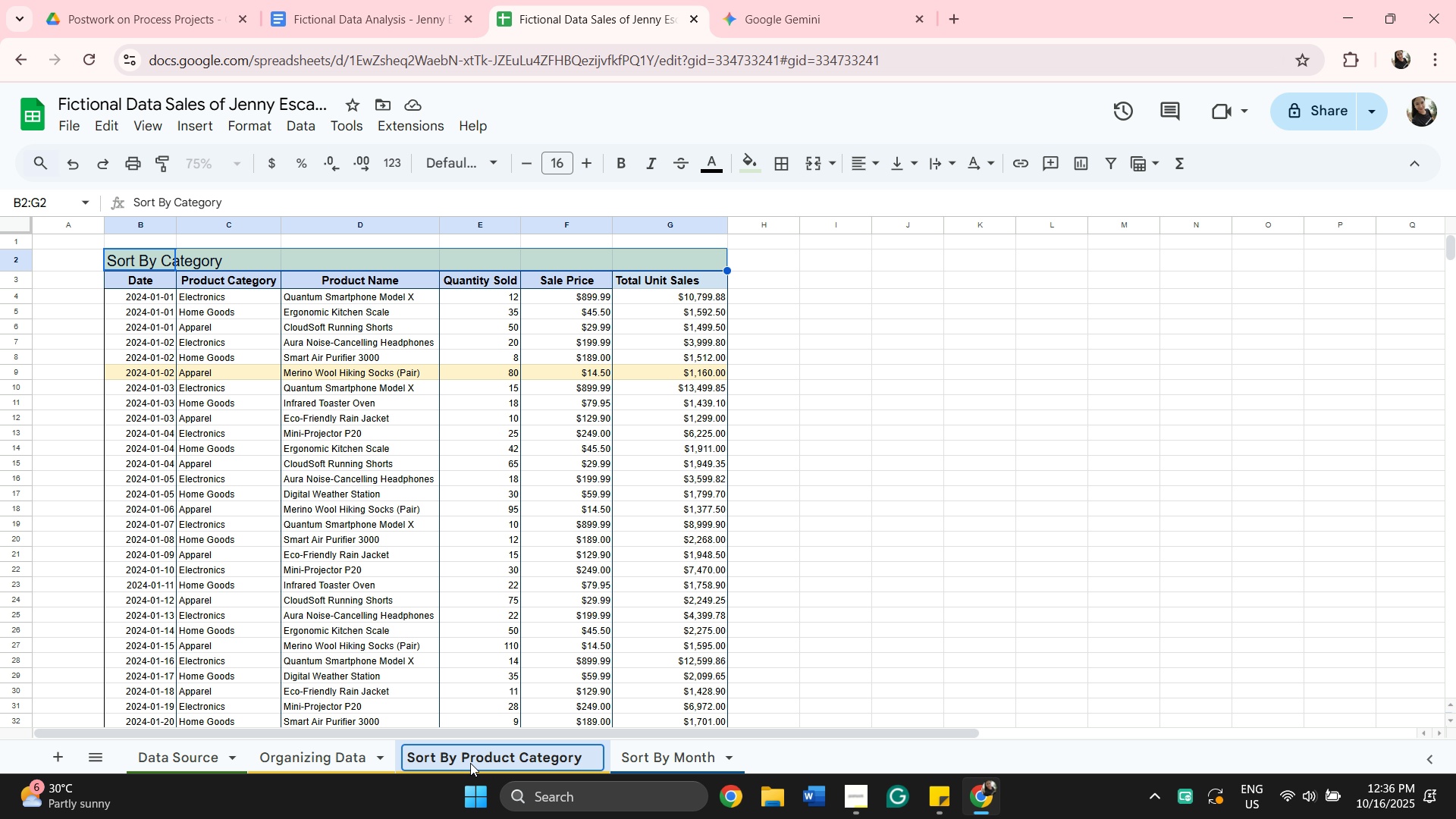 
wait(28.53)
 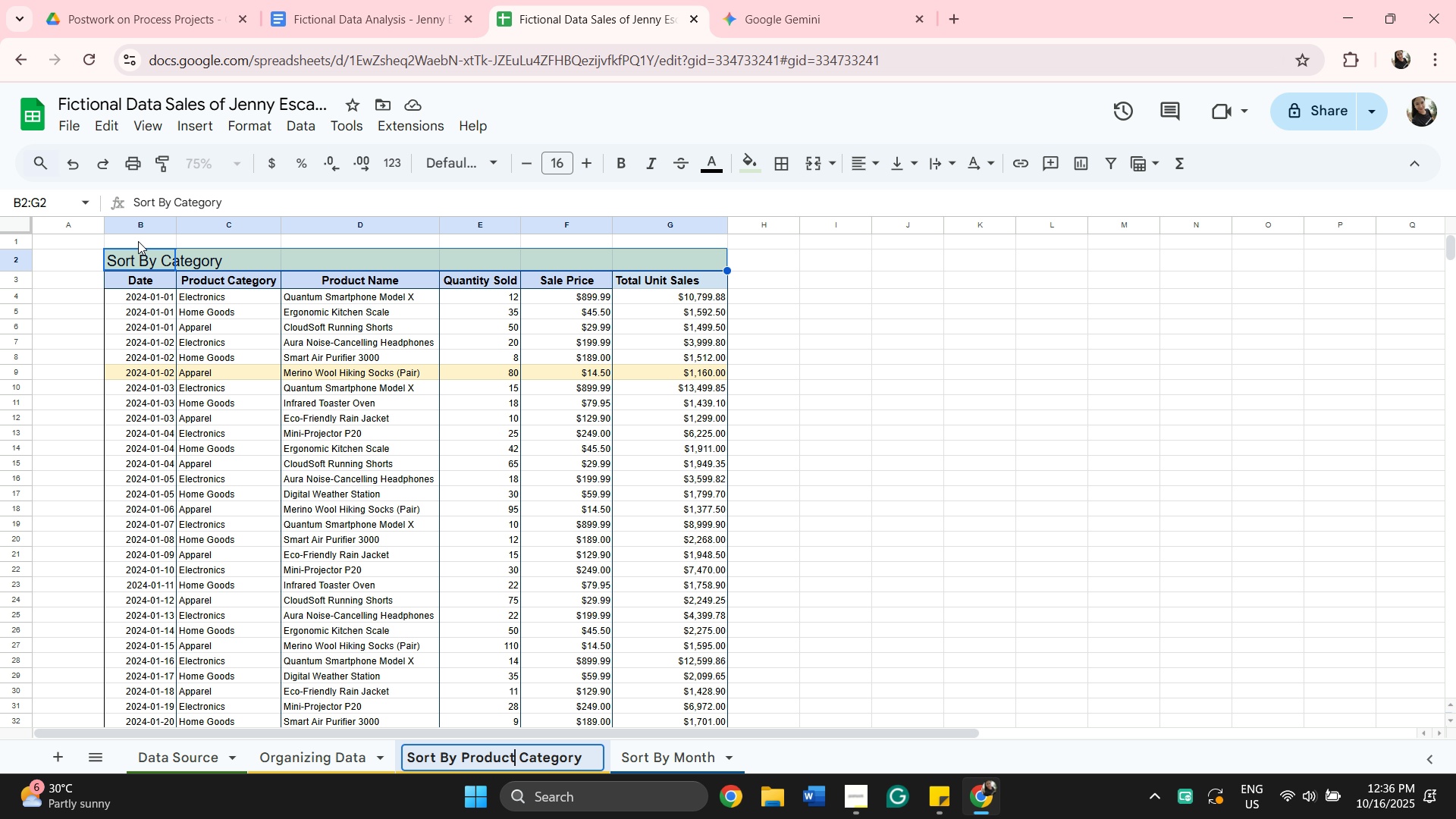 
left_click([1109, 165])
 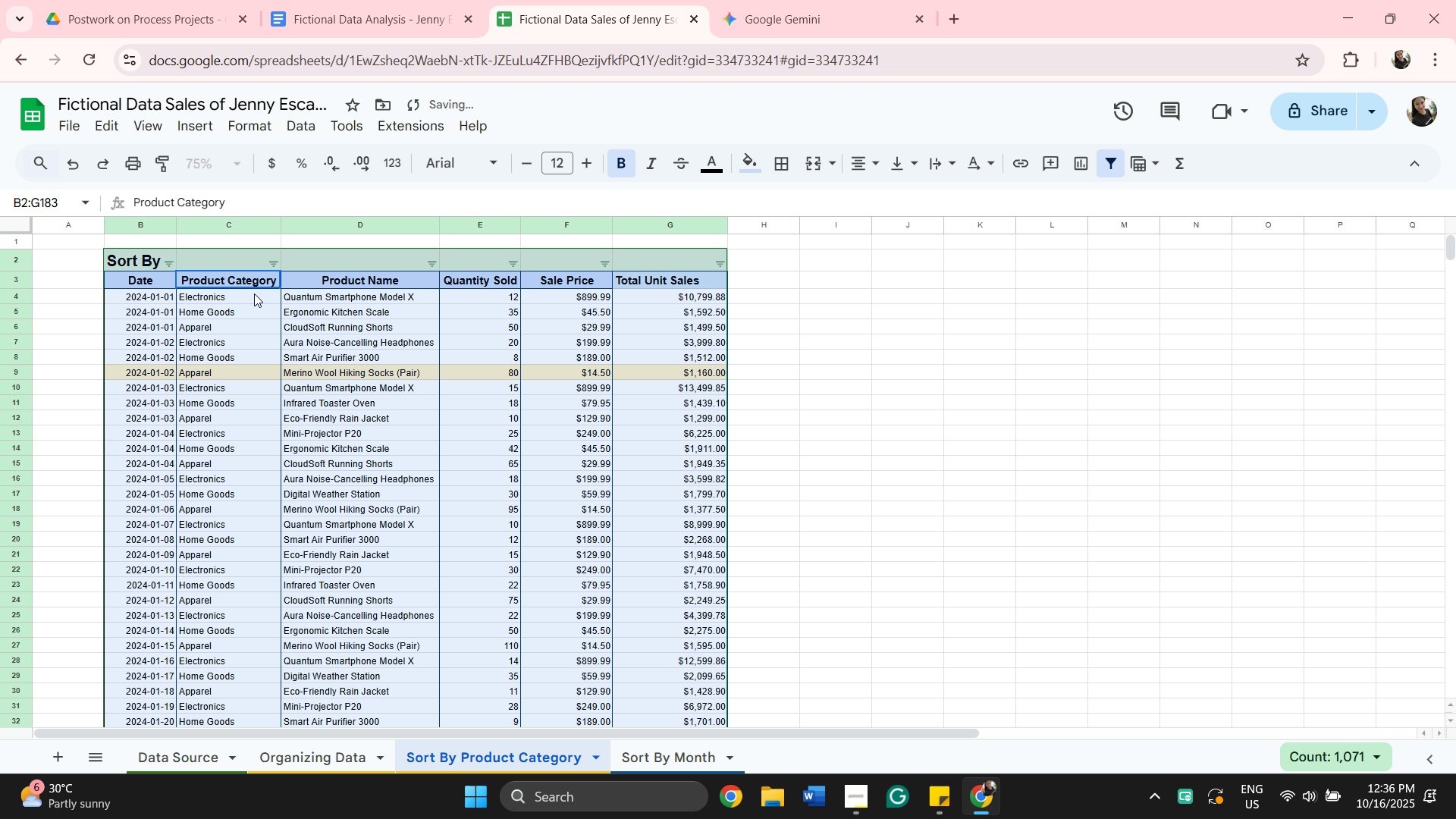 
mouse_move([189, 254])
 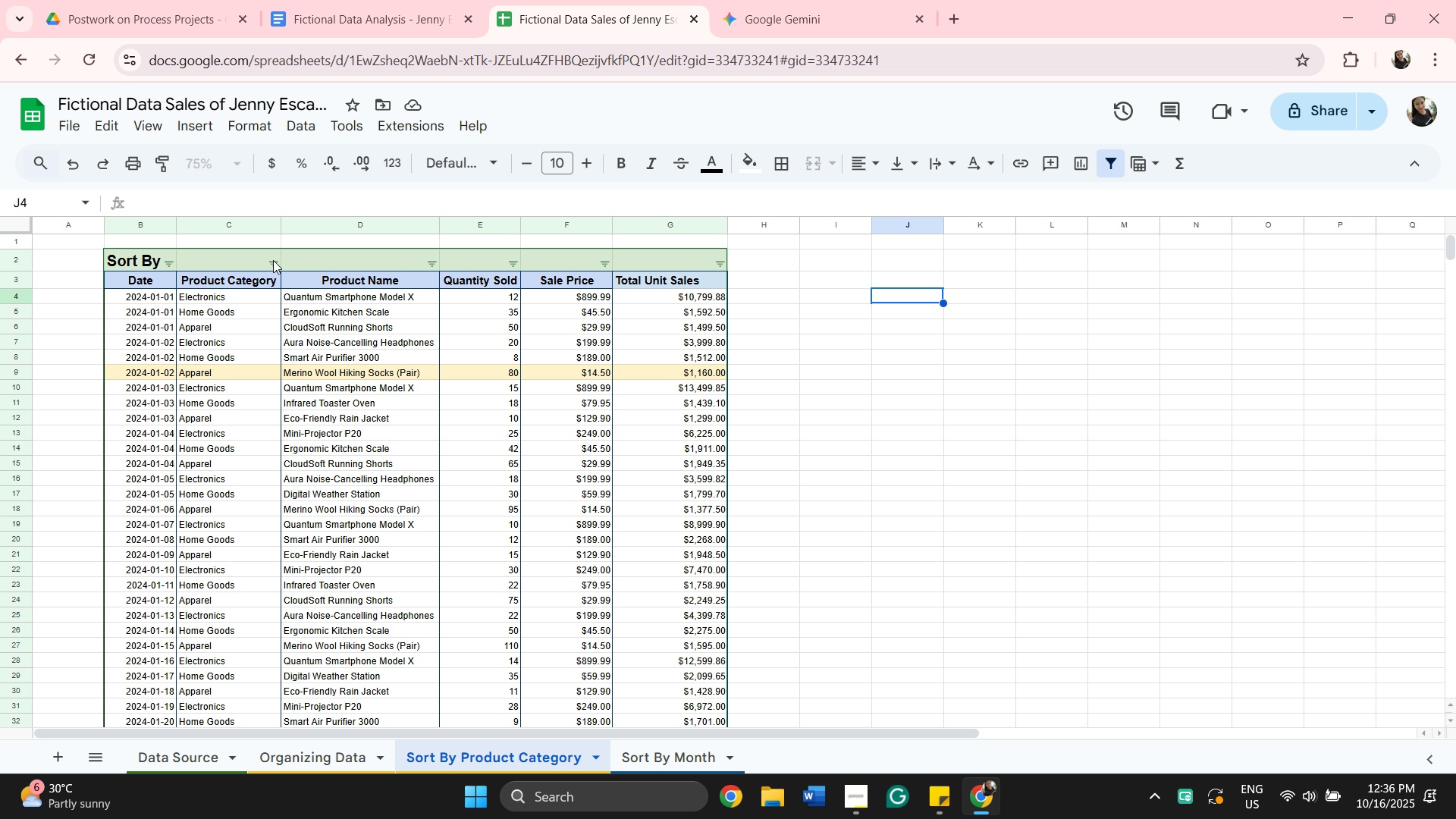 
left_click([273, 262])
 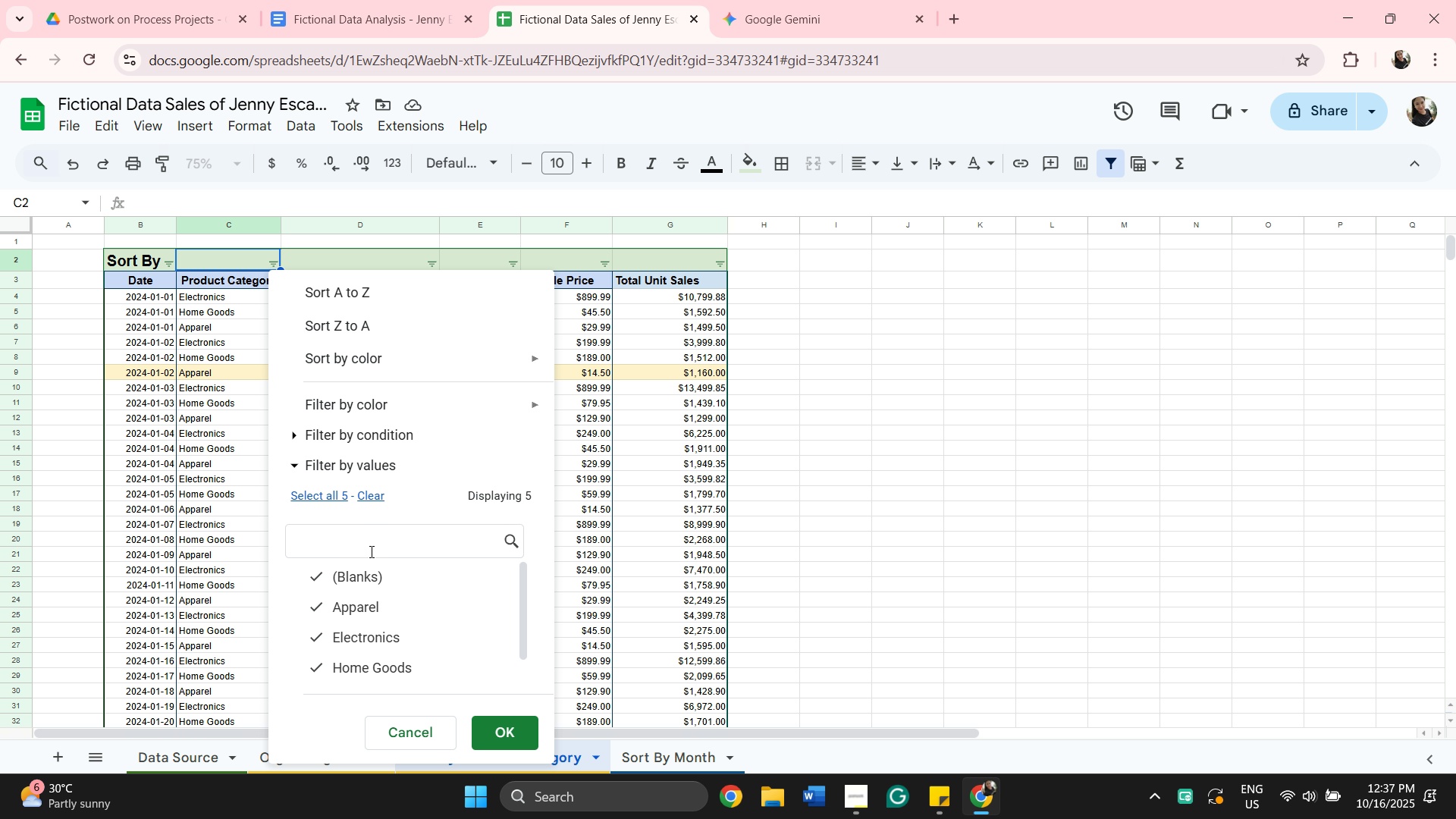 
left_click_drag(start_coordinate=[372, 497], to_coordinate=[369, 494])
 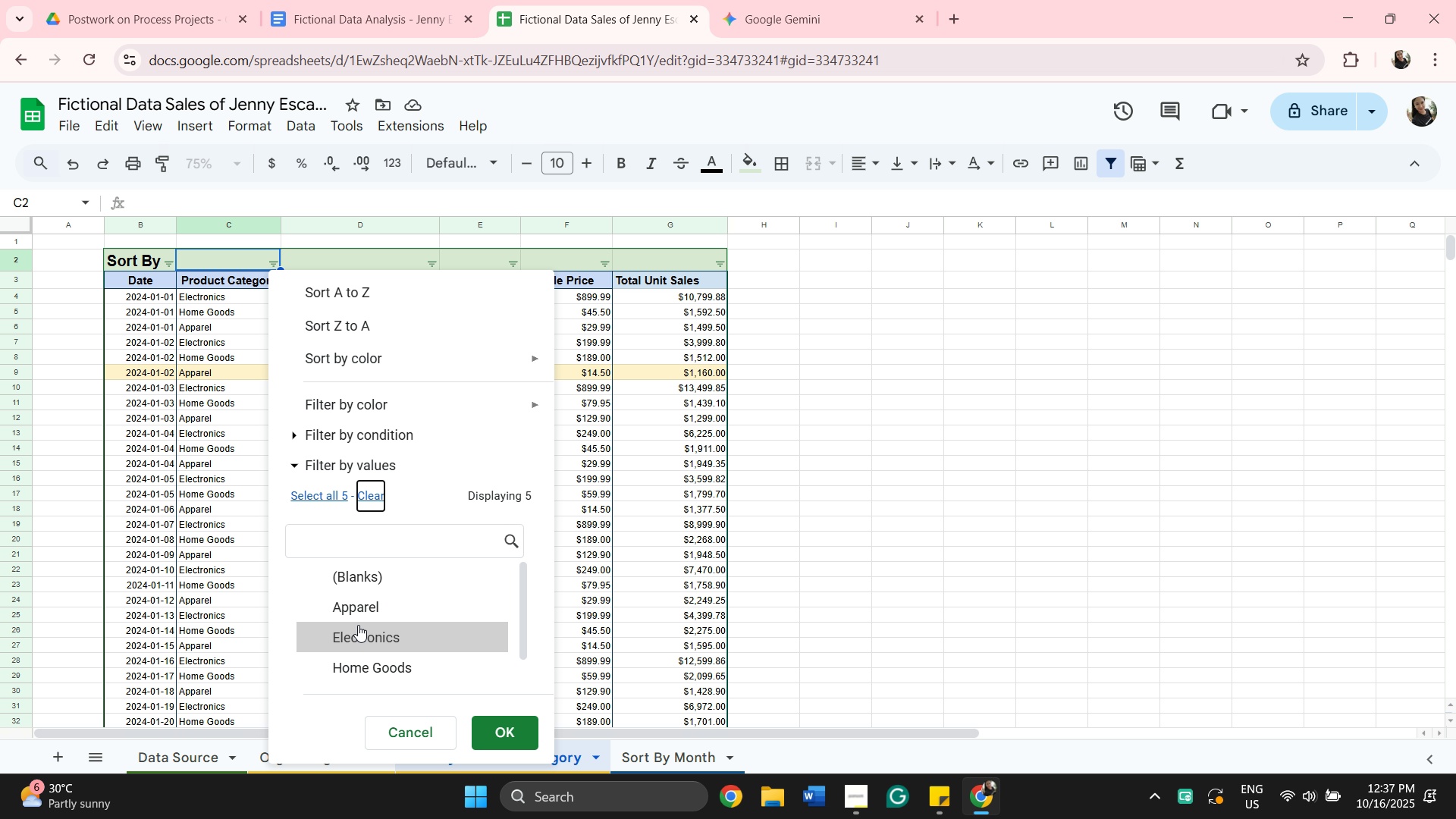 
scroll: coordinate [358, 625], scroll_direction: down, amount: 2.0
 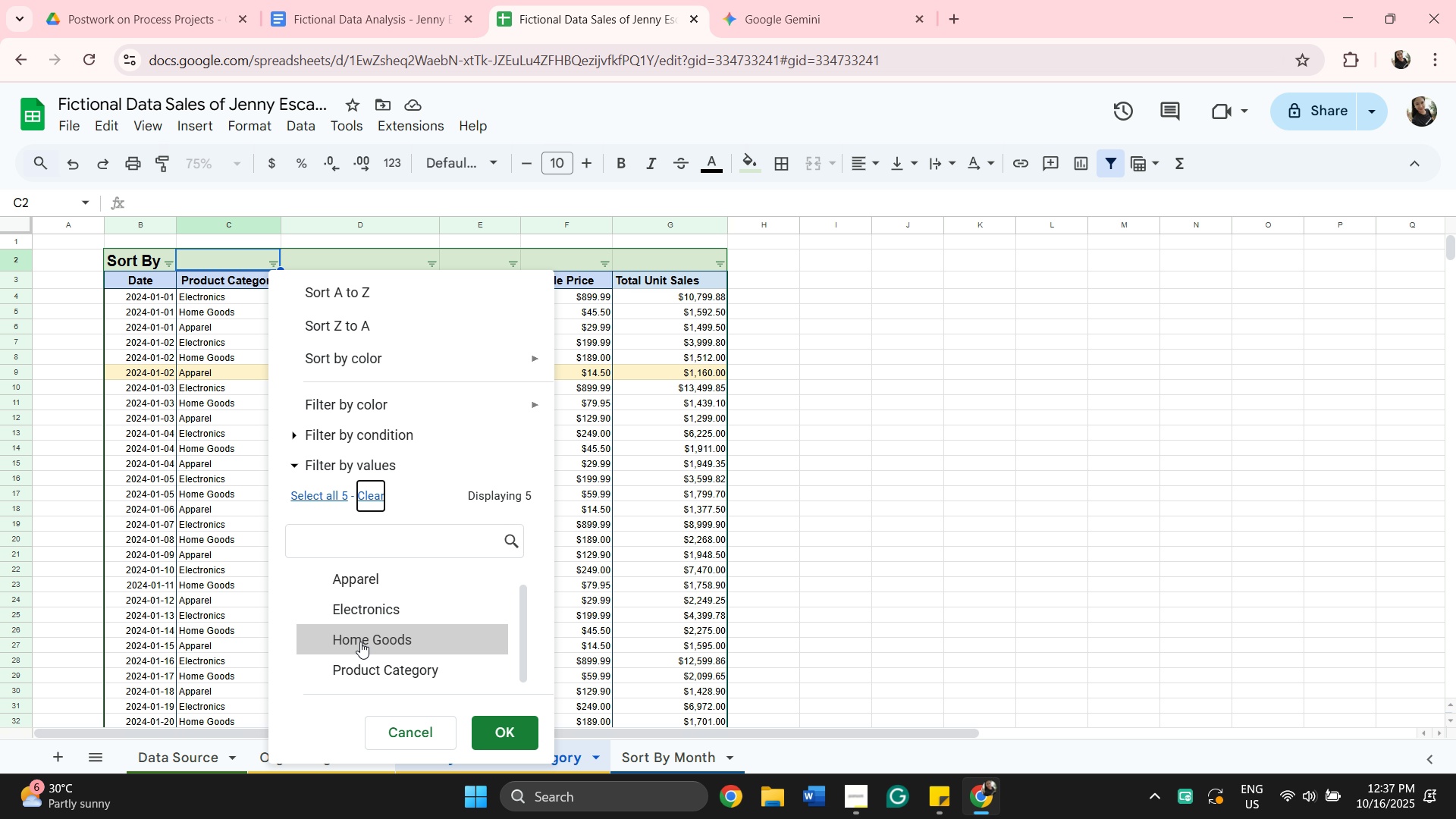 
scroll: coordinate [360, 643], scroll_direction: up, amount: 1.0
 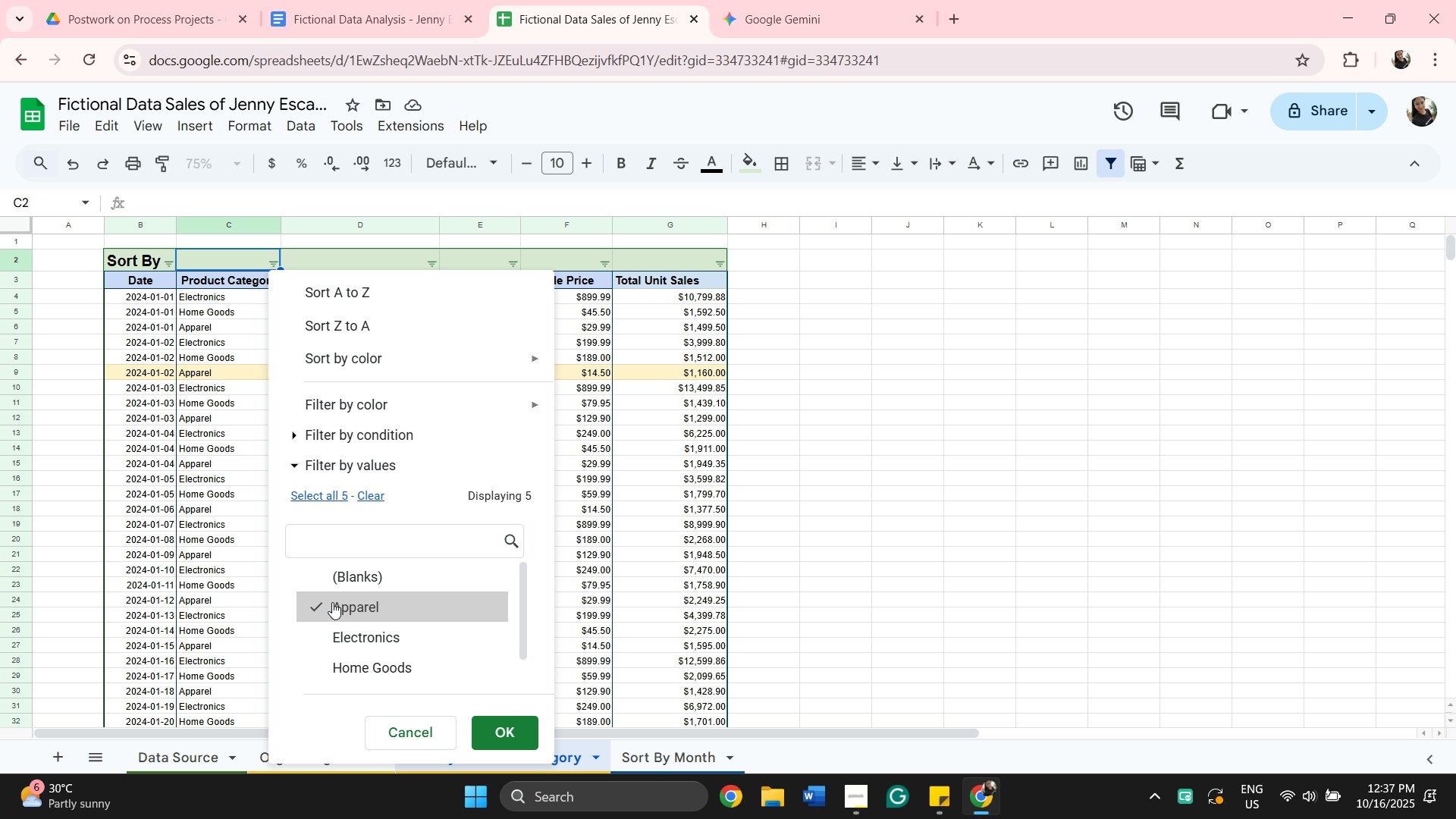 
wait(5.37)
 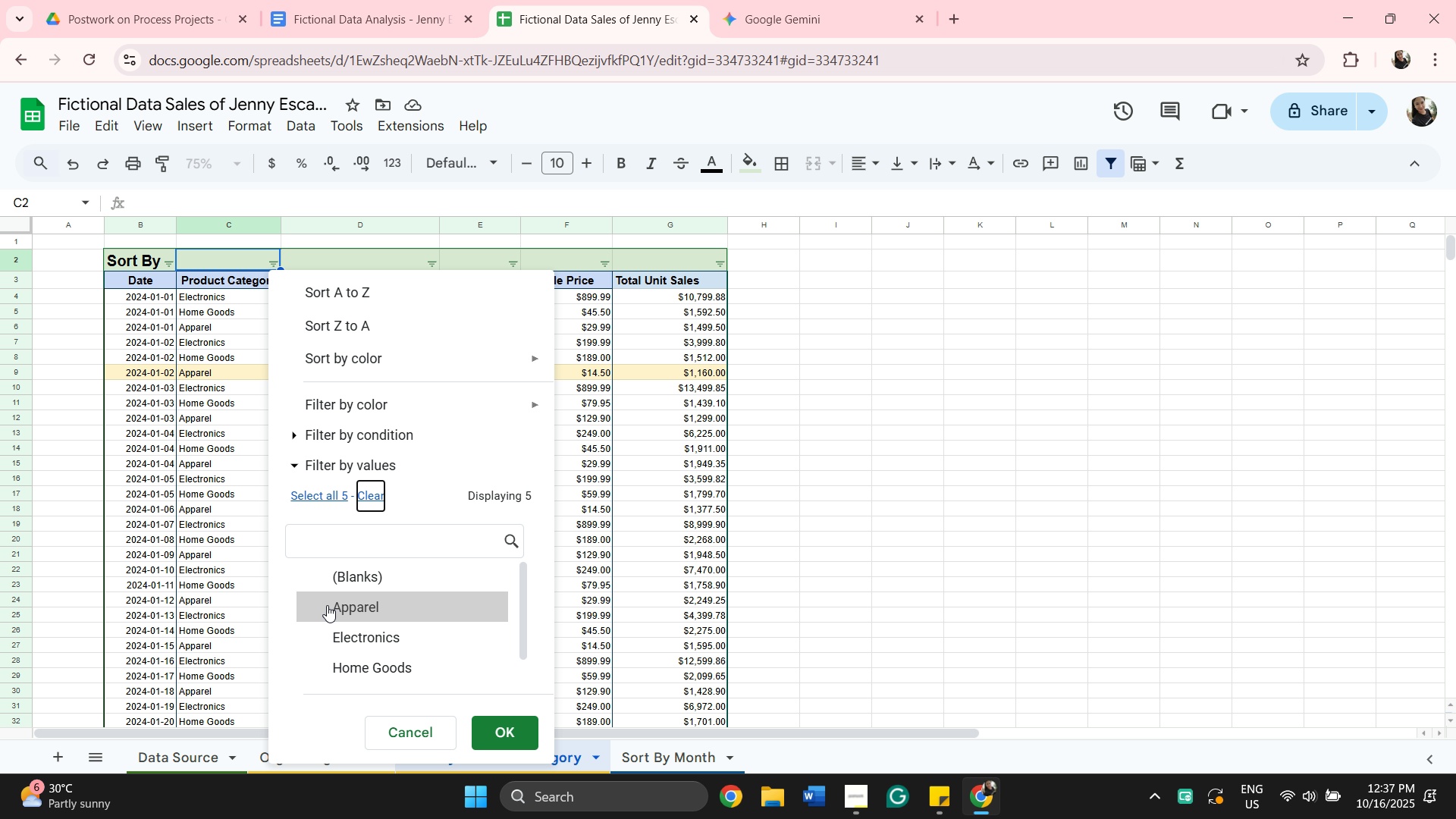 
left_click([499, 739])
 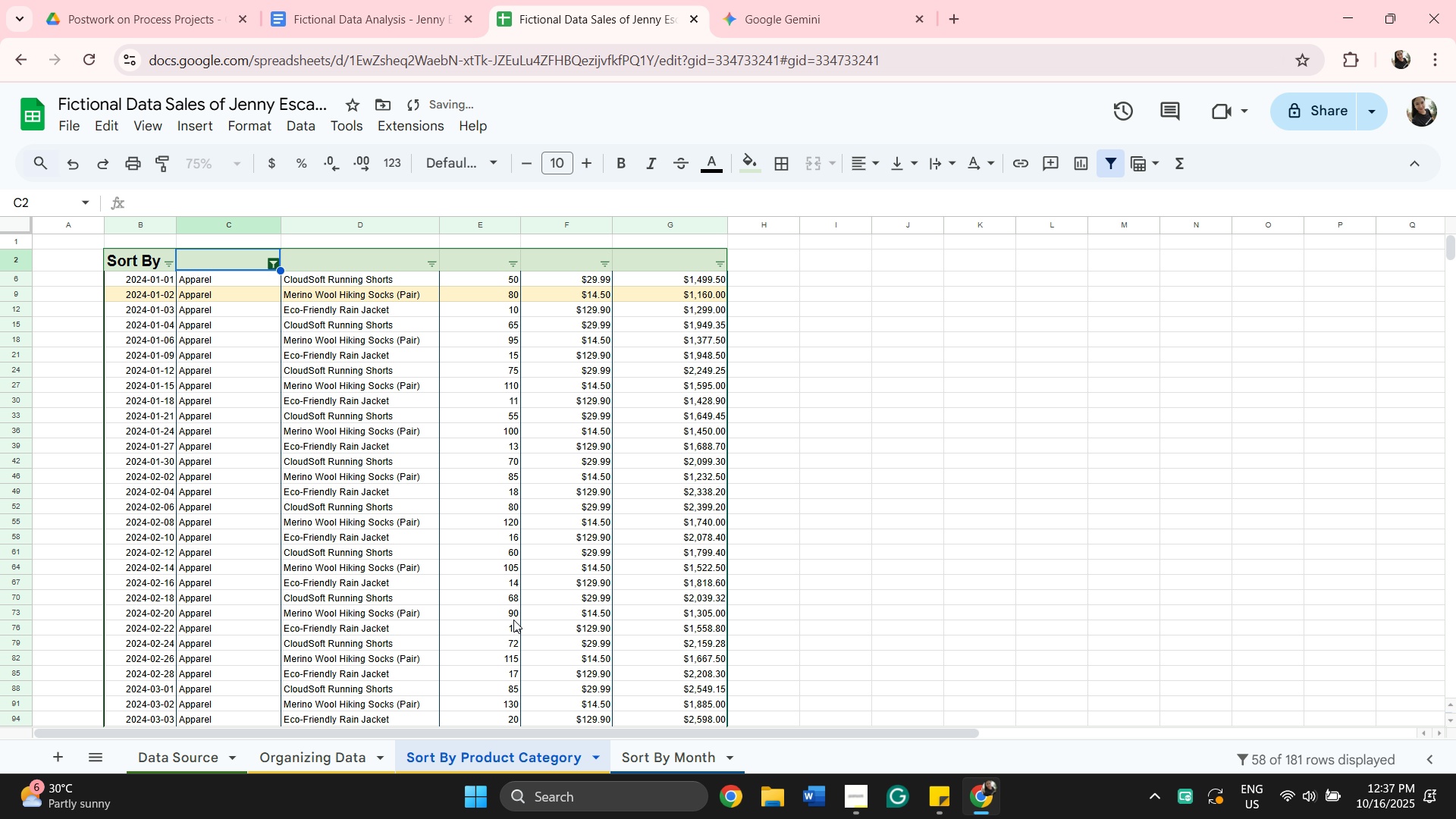 
scroll: coordinate [311, 465], scroll_direction: up, amount: 13.0
 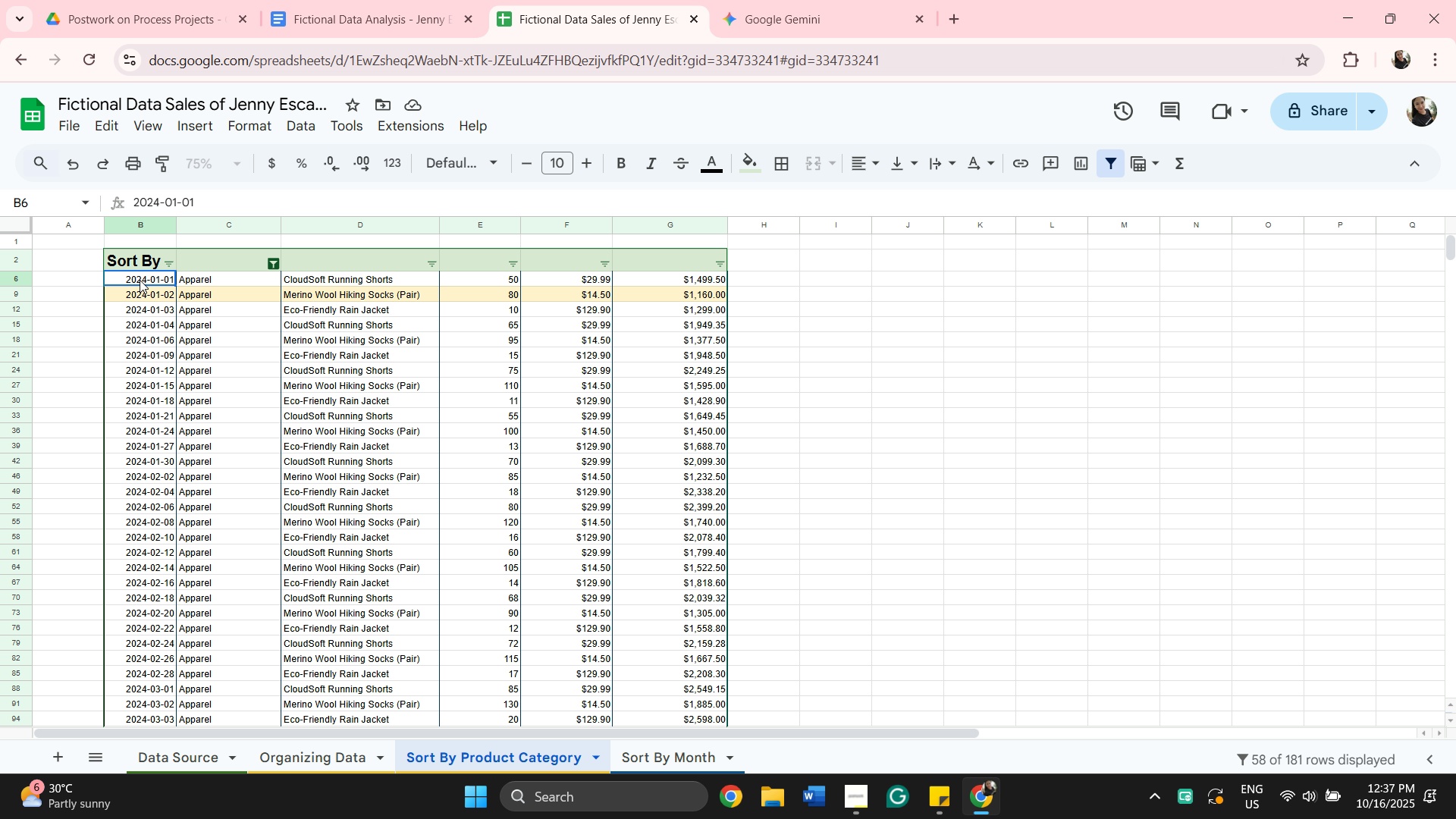 
left_click([140, 280])
 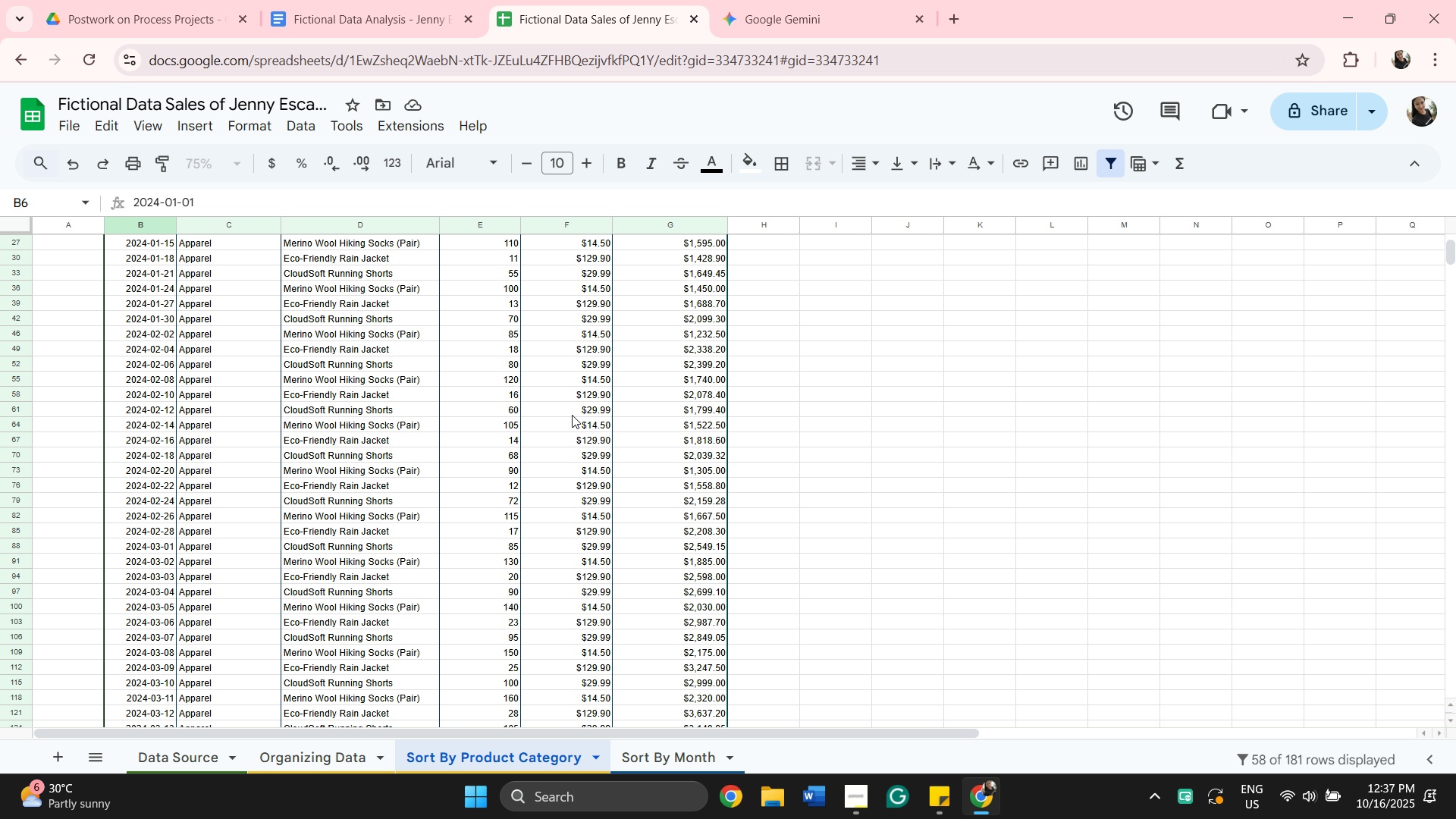 
scroll: coordinate [572, 416], scroll_direction: down, amount: 10.0
 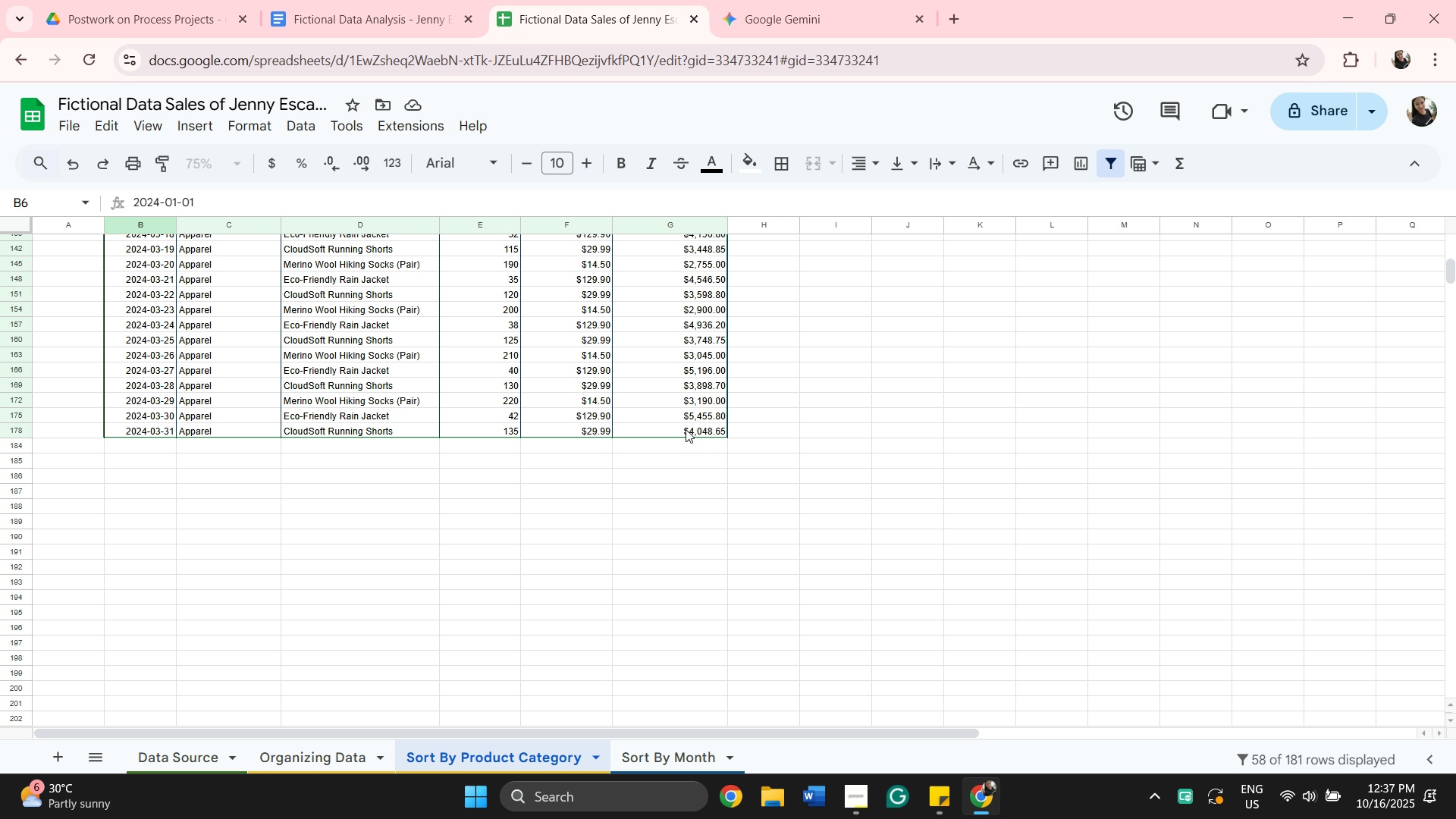 
hold_key(key=ShiftLeft, duration=0.36)
 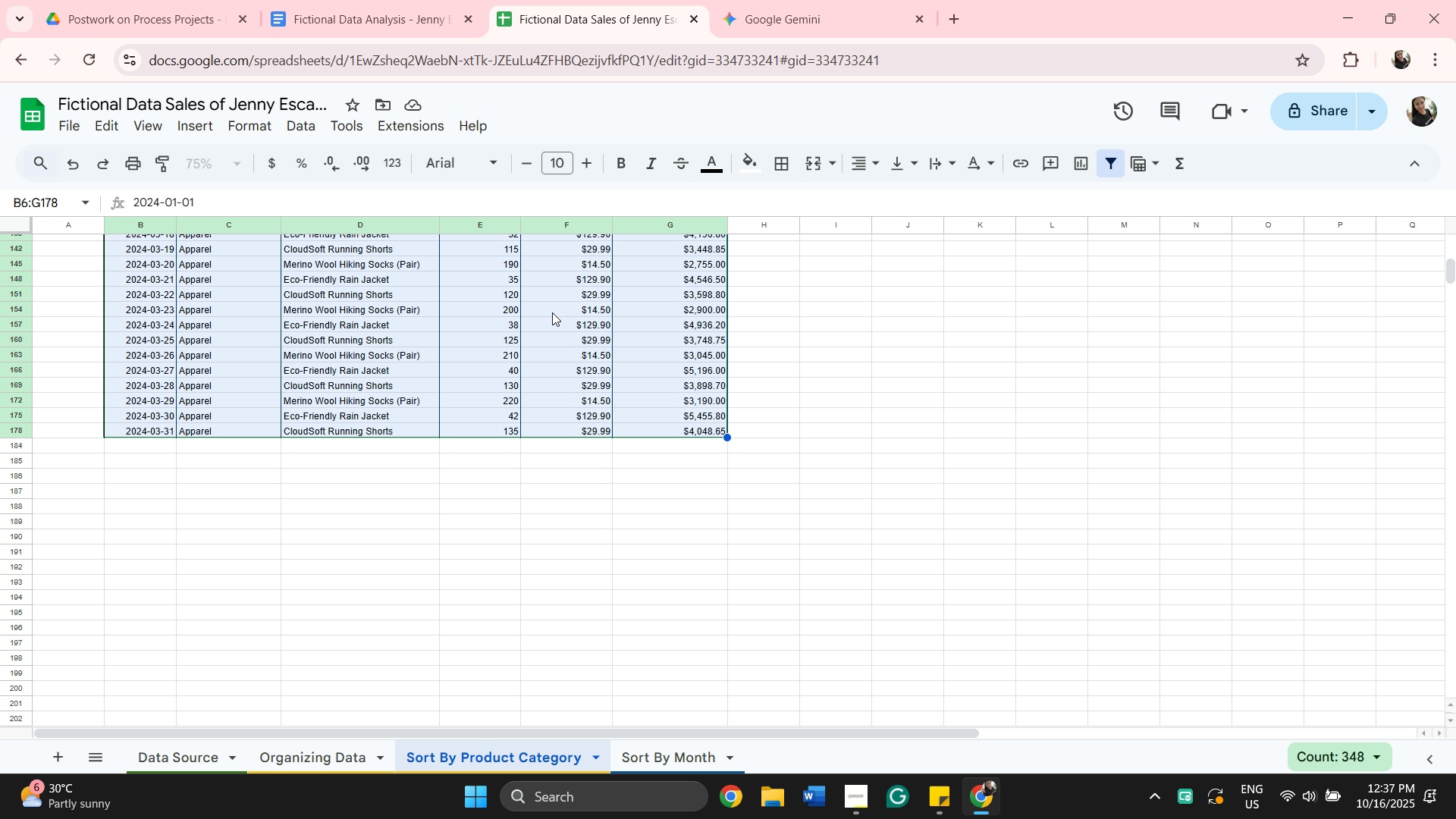 
wait(6.36)
 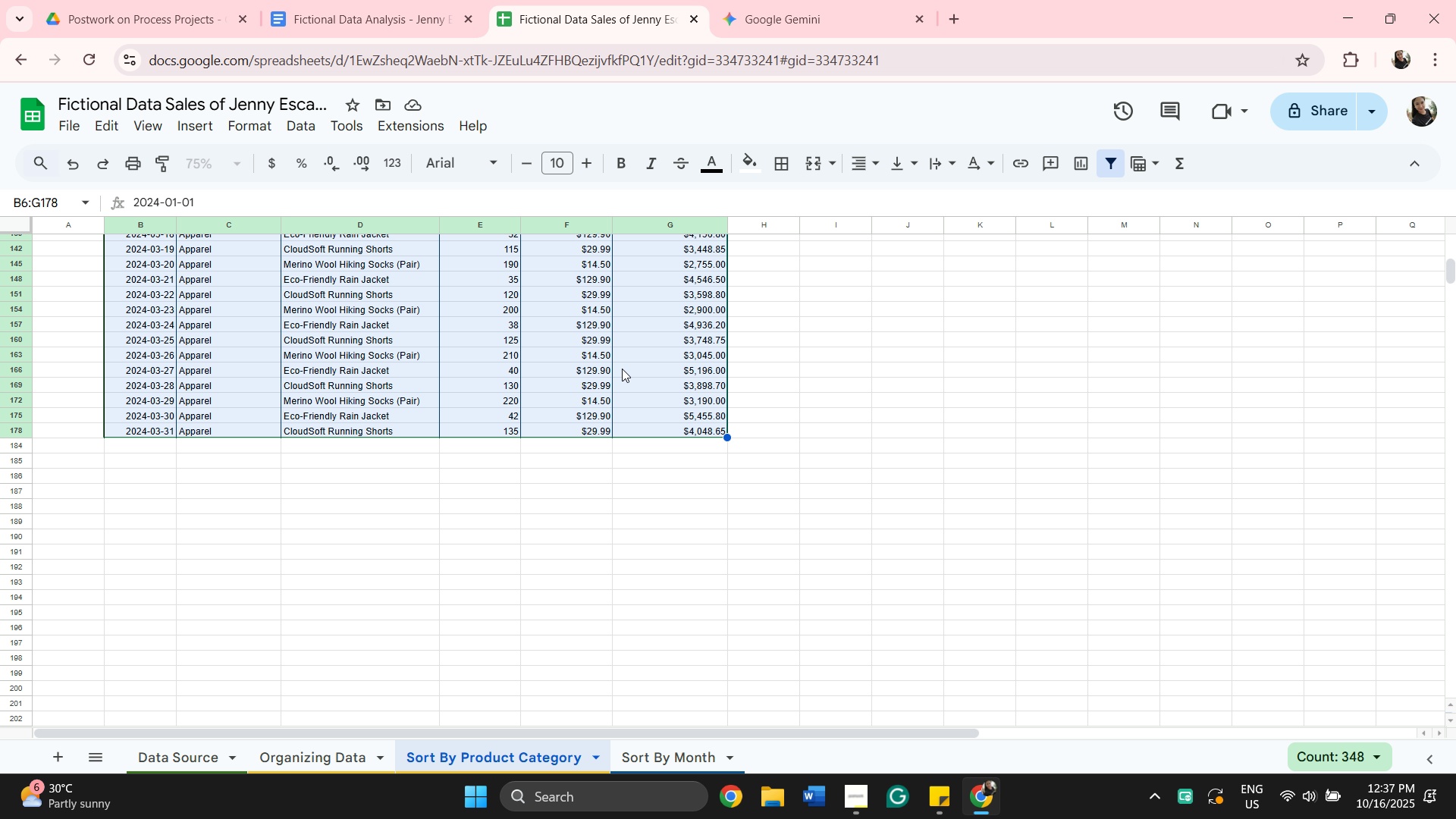 
key(Control+C)
 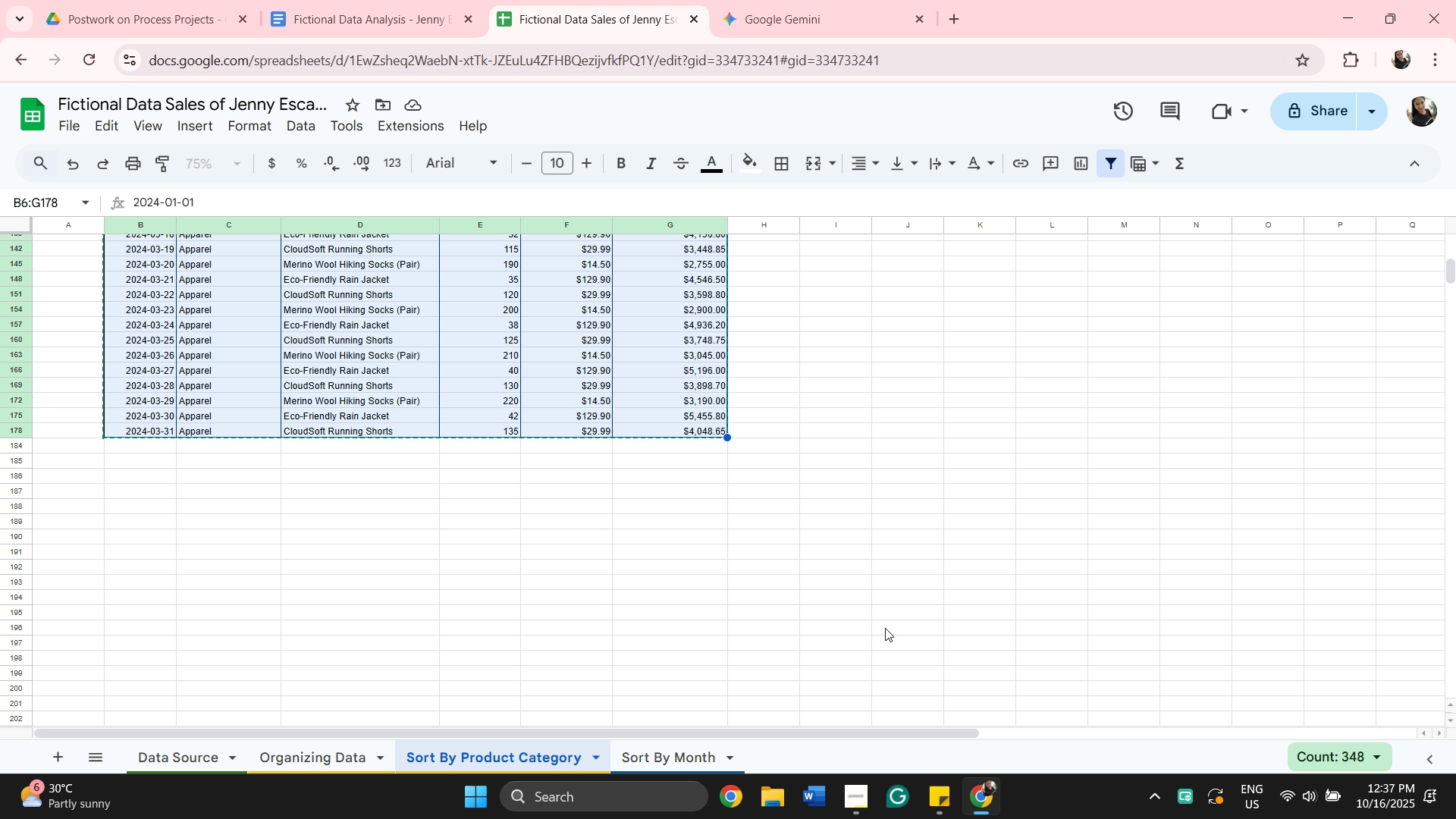 
scroll: coordinate [883, 410], scroll_direction: up, amount: 16.0
 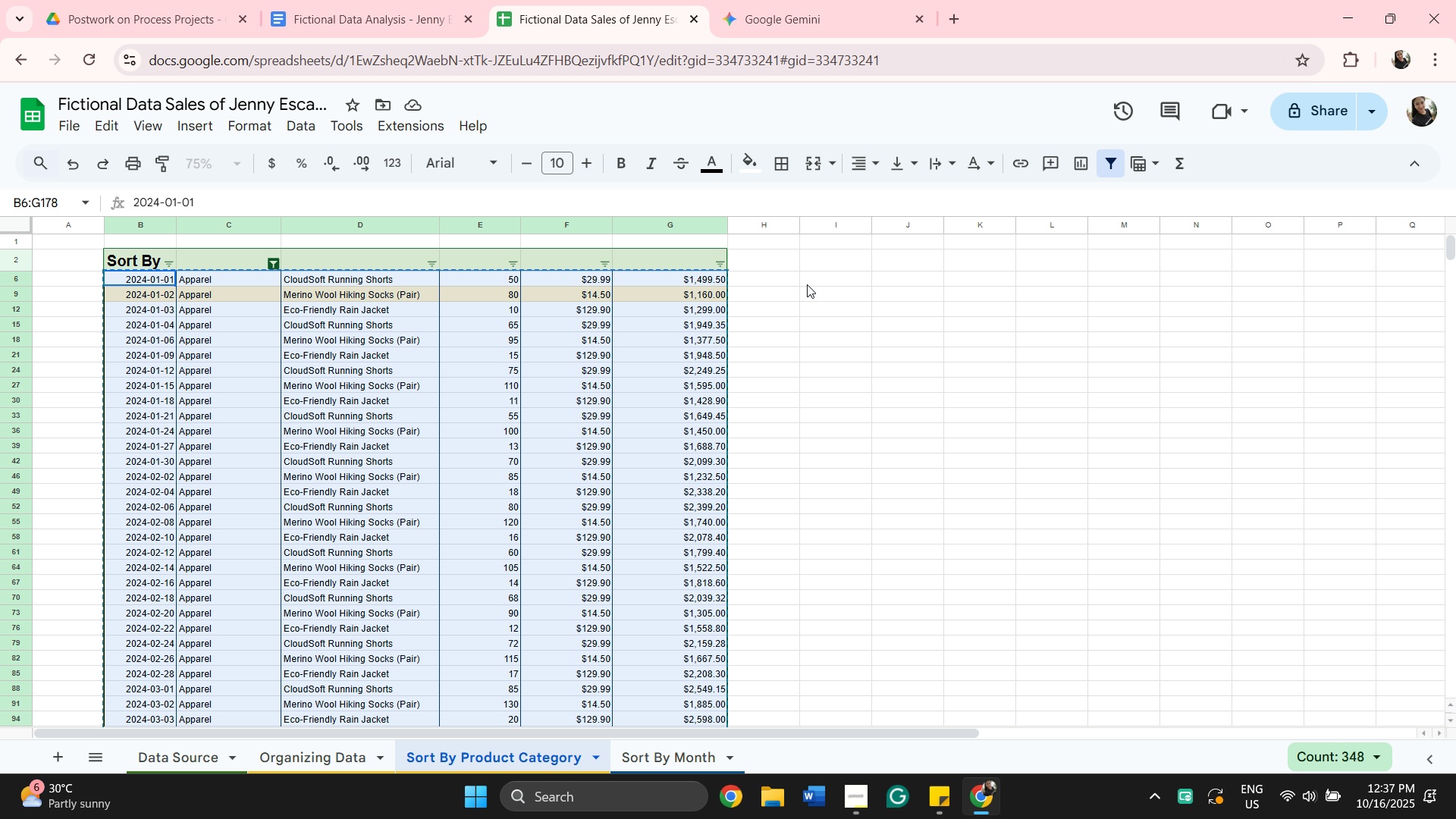 
left_click([782, 278])
 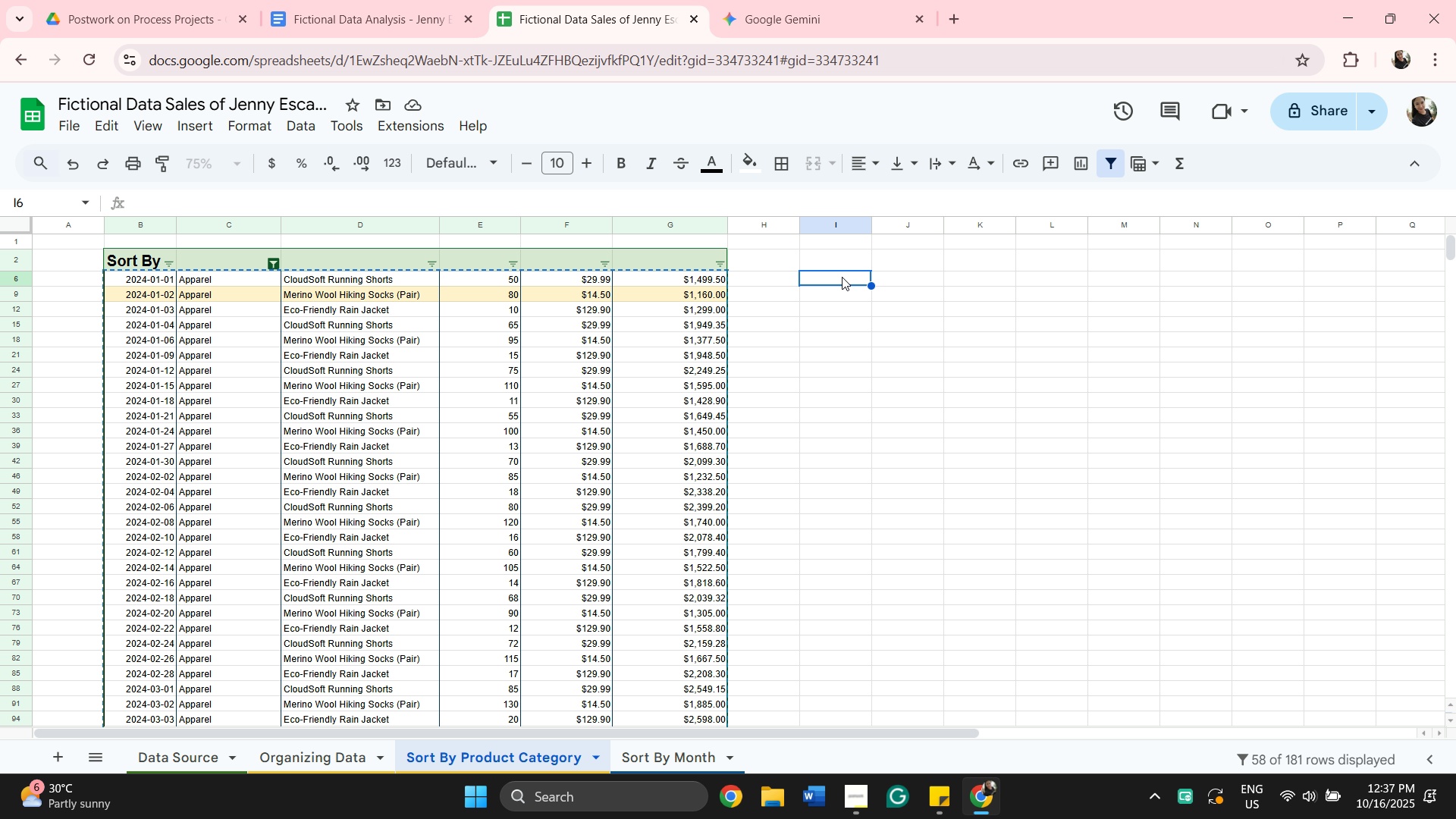 
wait(7.11)
 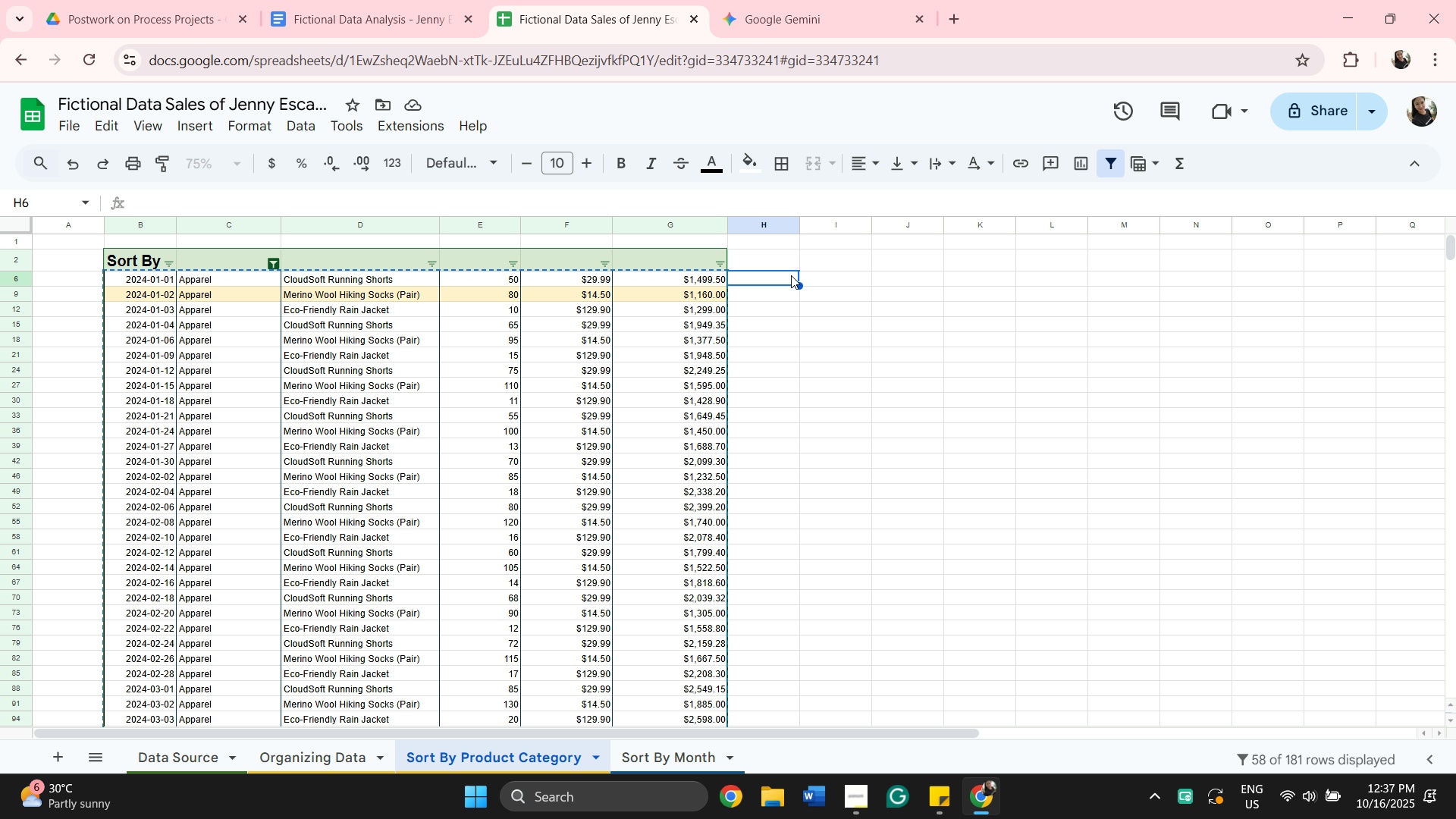 
key(Control+V)
 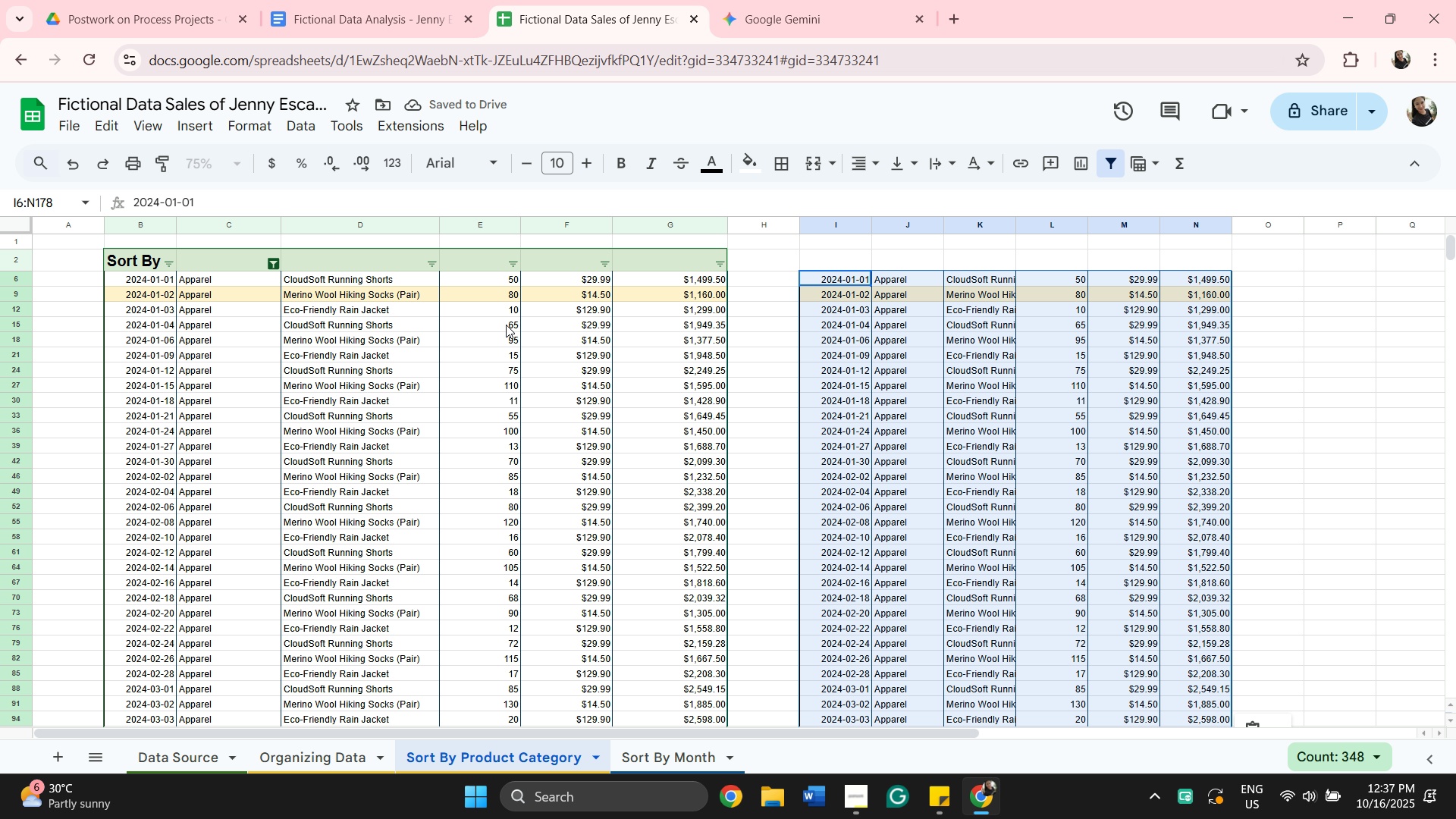 
wait(6.25)
 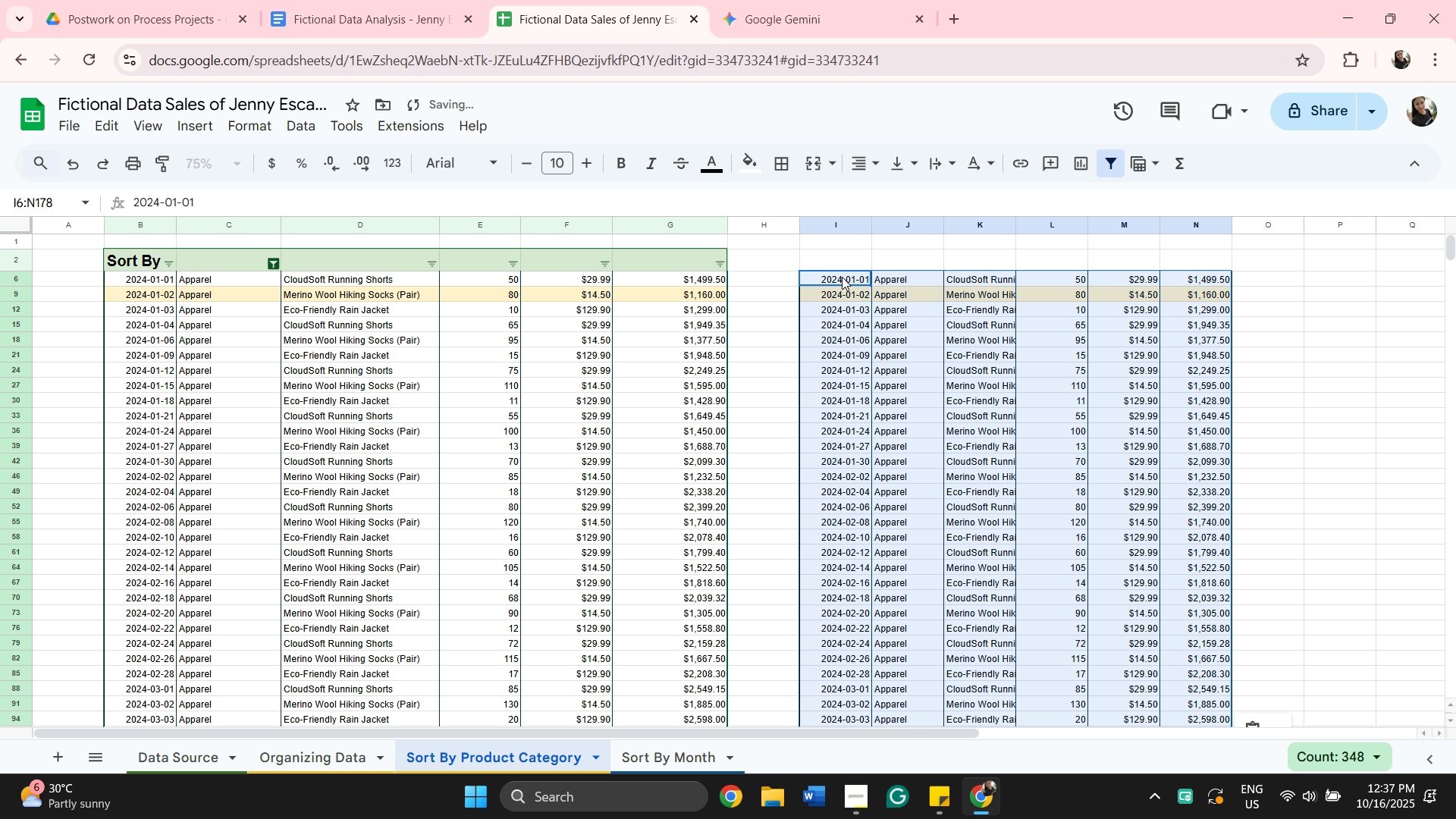 
scroll: coordinate [213, 288], scroll_direction: up, amount: 7.0
 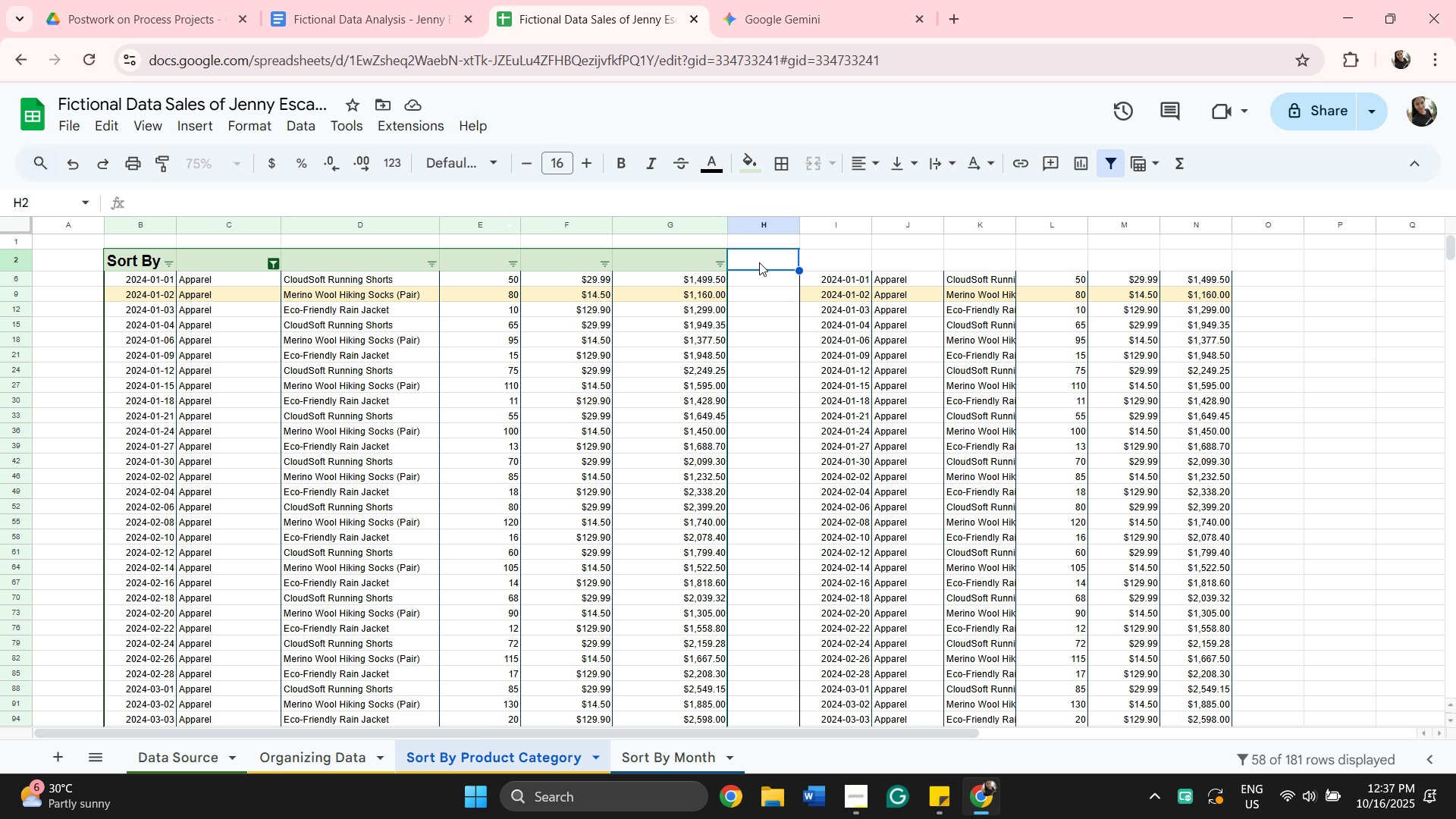 
wait(6.89)
 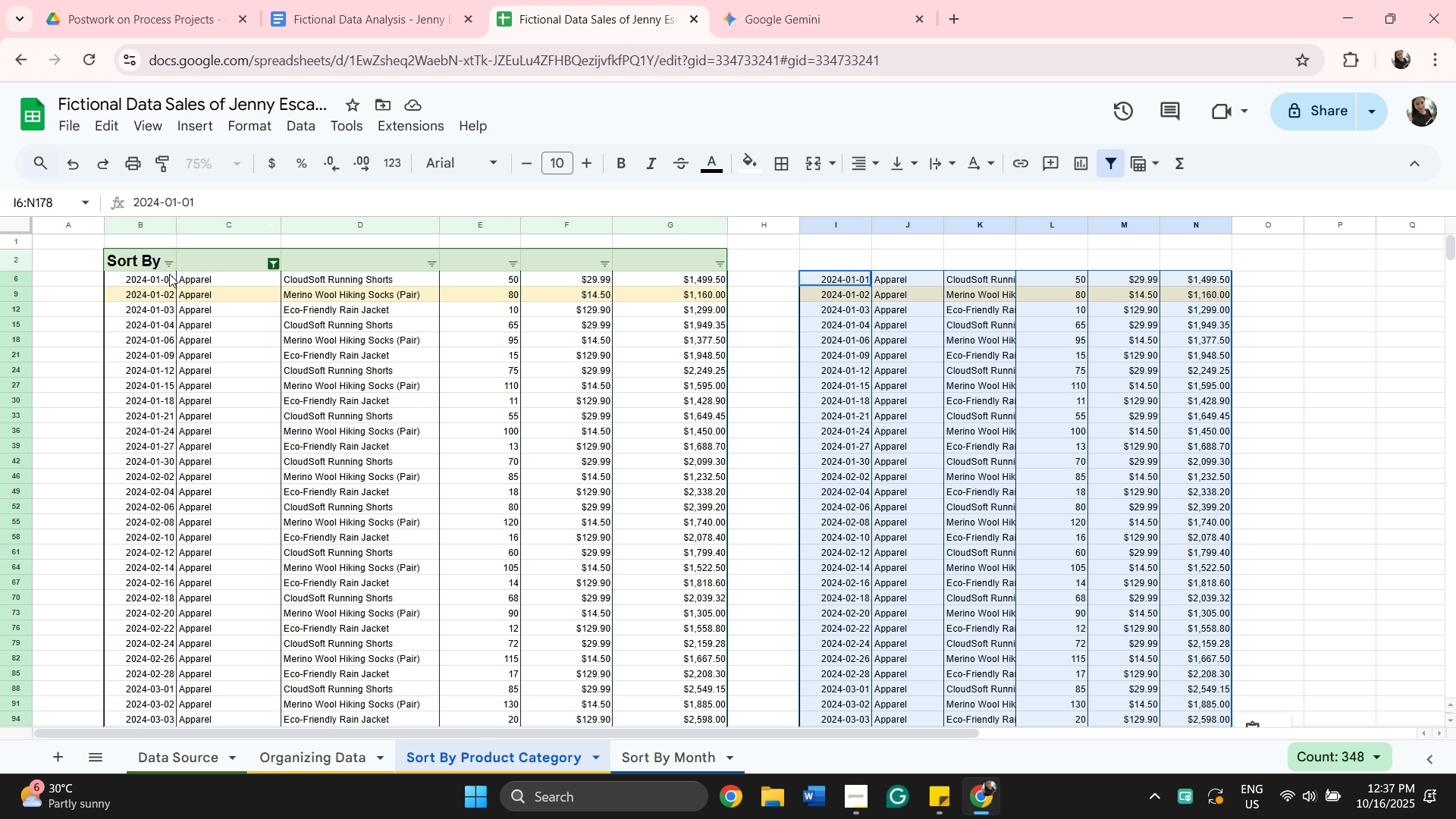 
left_click([269, 253])
 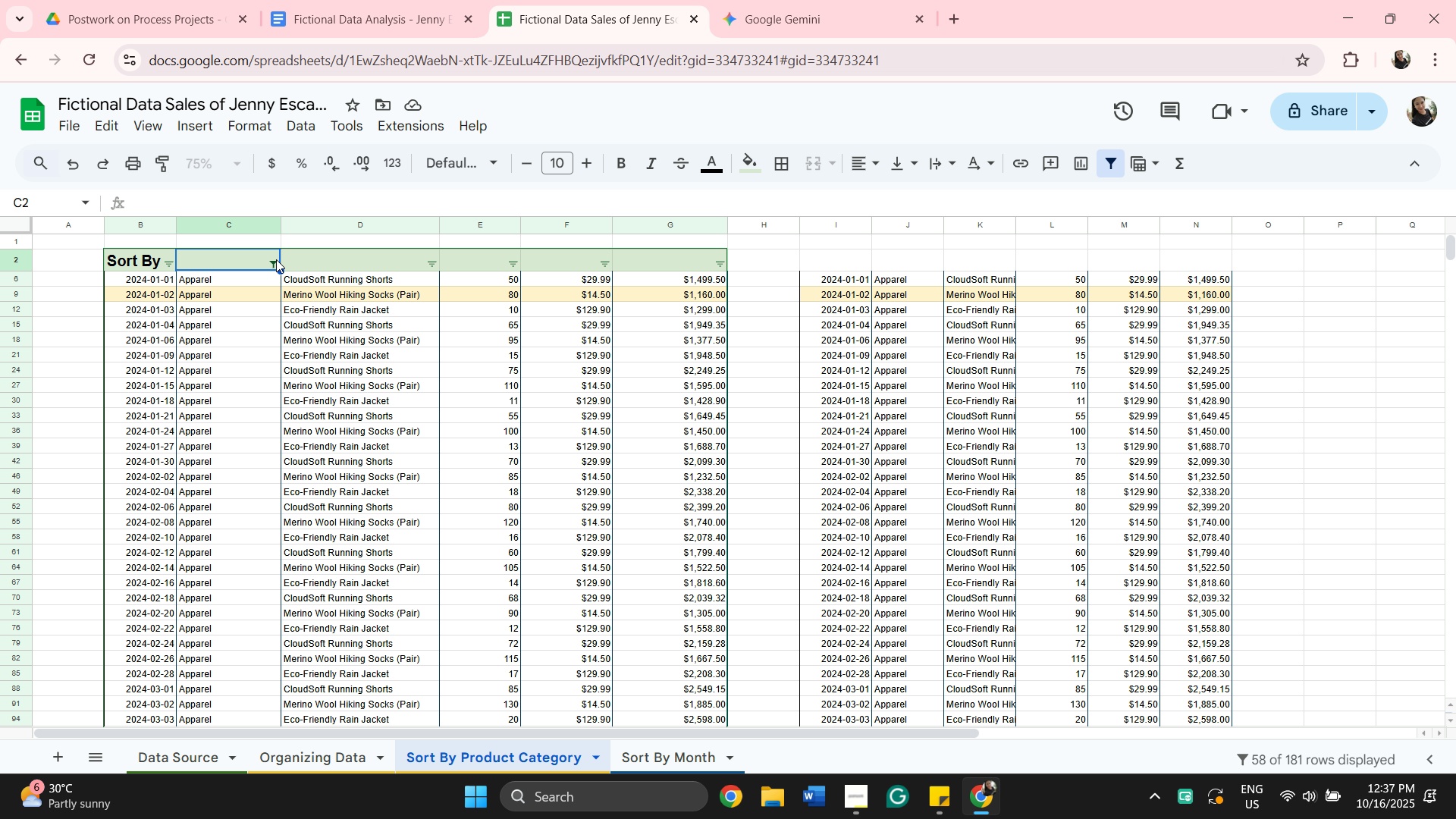 
left_click([276, 259])
 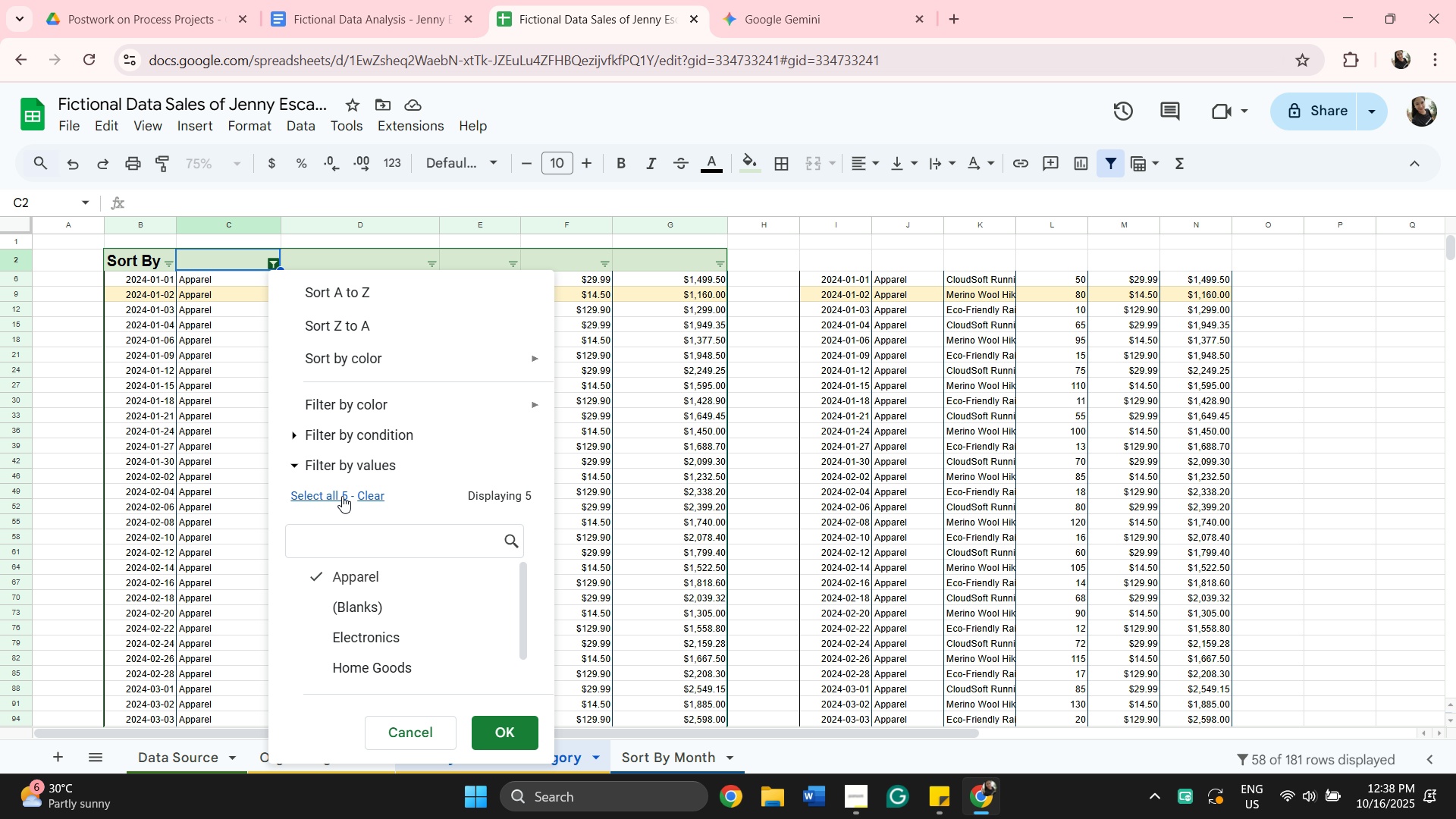 
left_click([336, 494])
 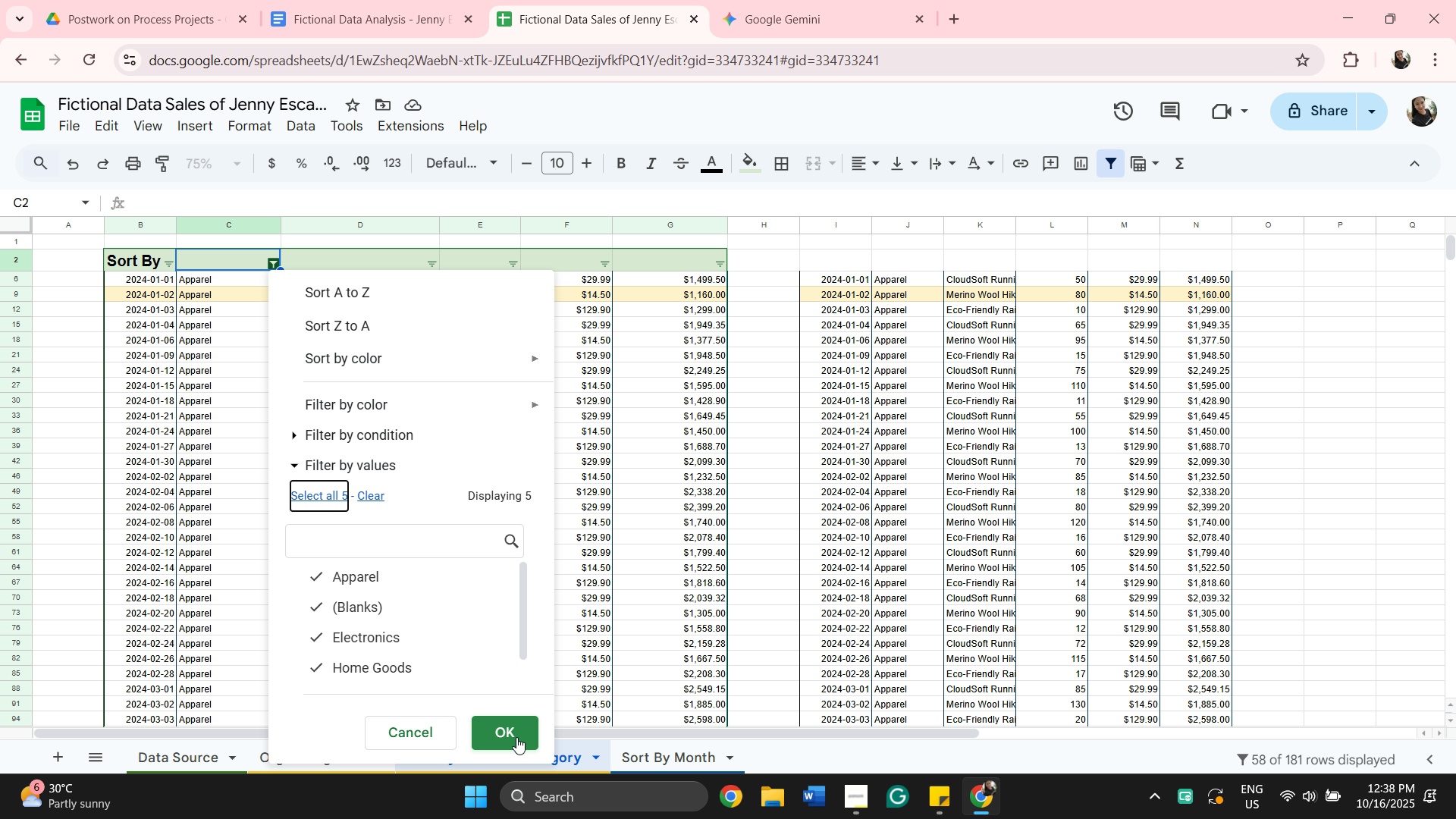 
left_click([516, 737])
 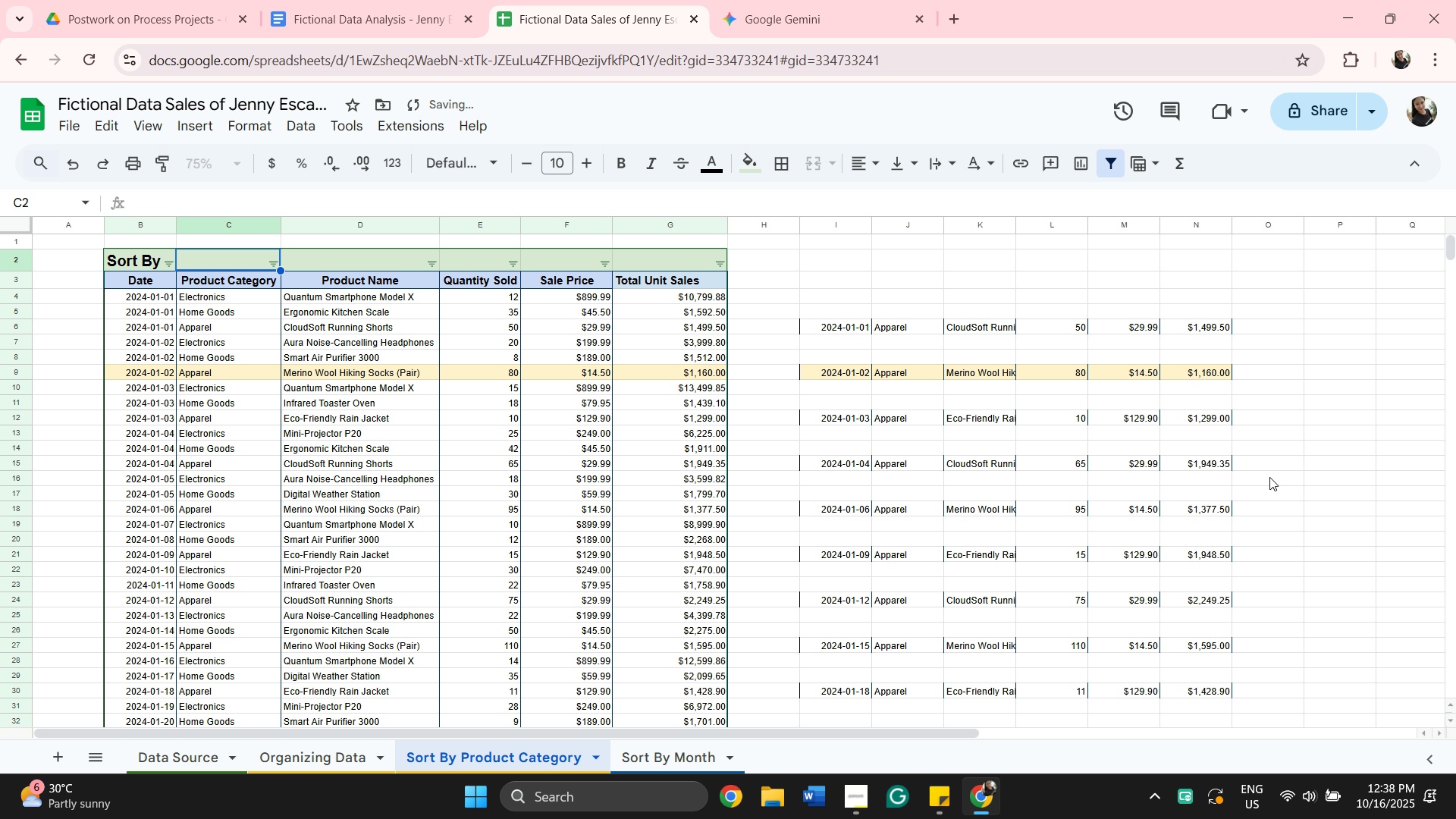 
scroll: coordinate [1094, 555], scroll_direction: up, amount: 5.0
 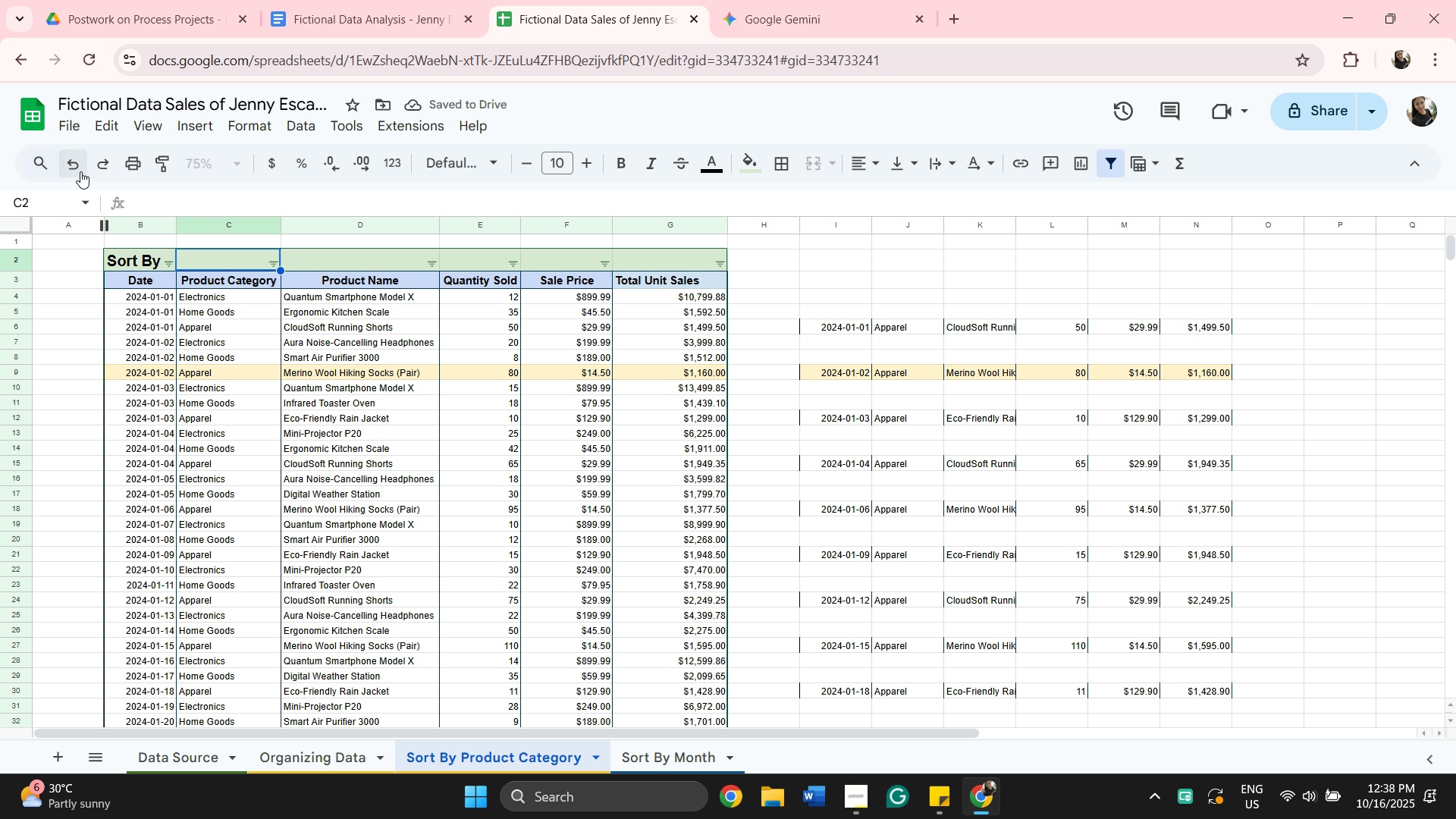 
left_click([74, 165])
 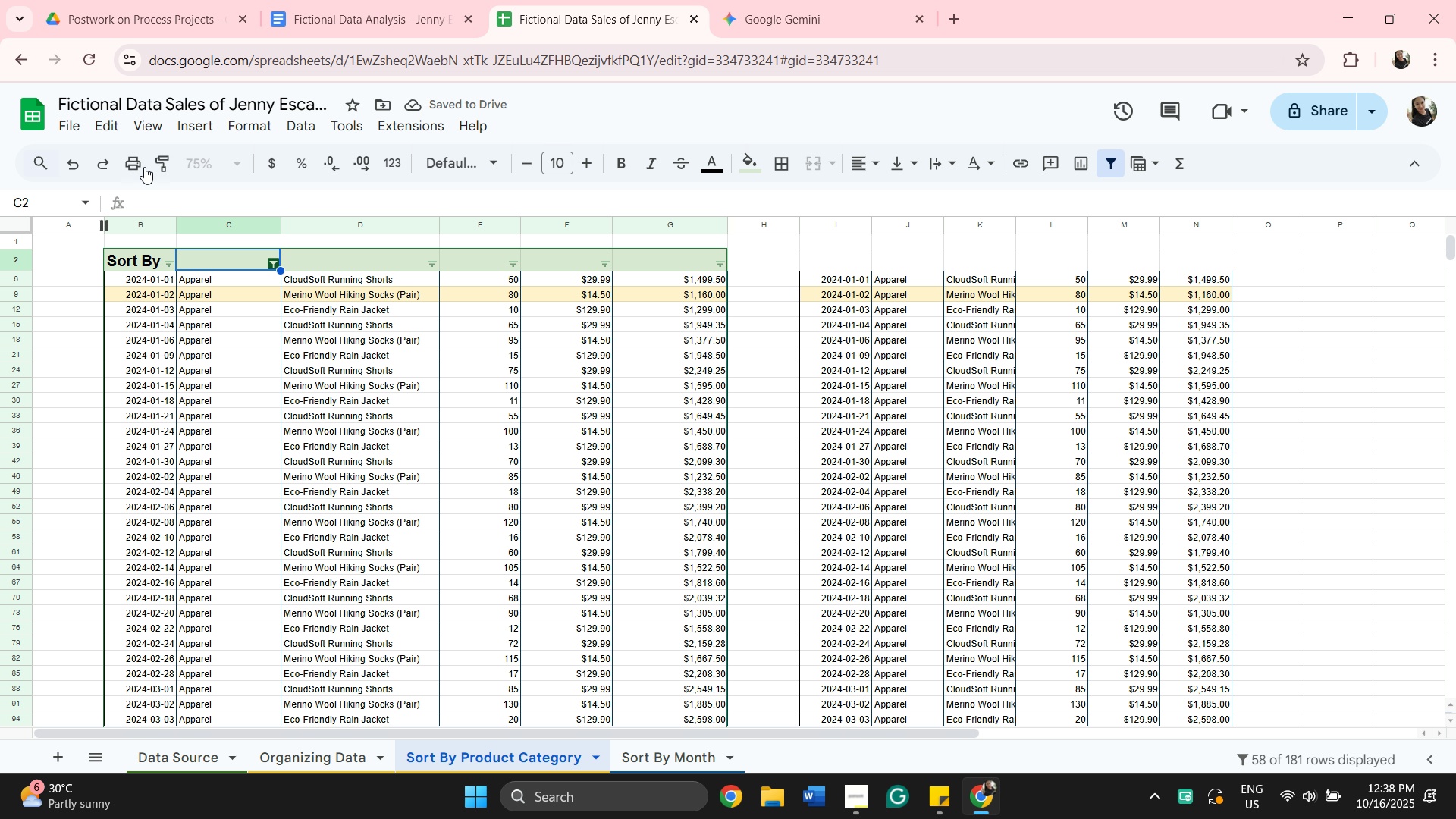 
wait(9.19)
 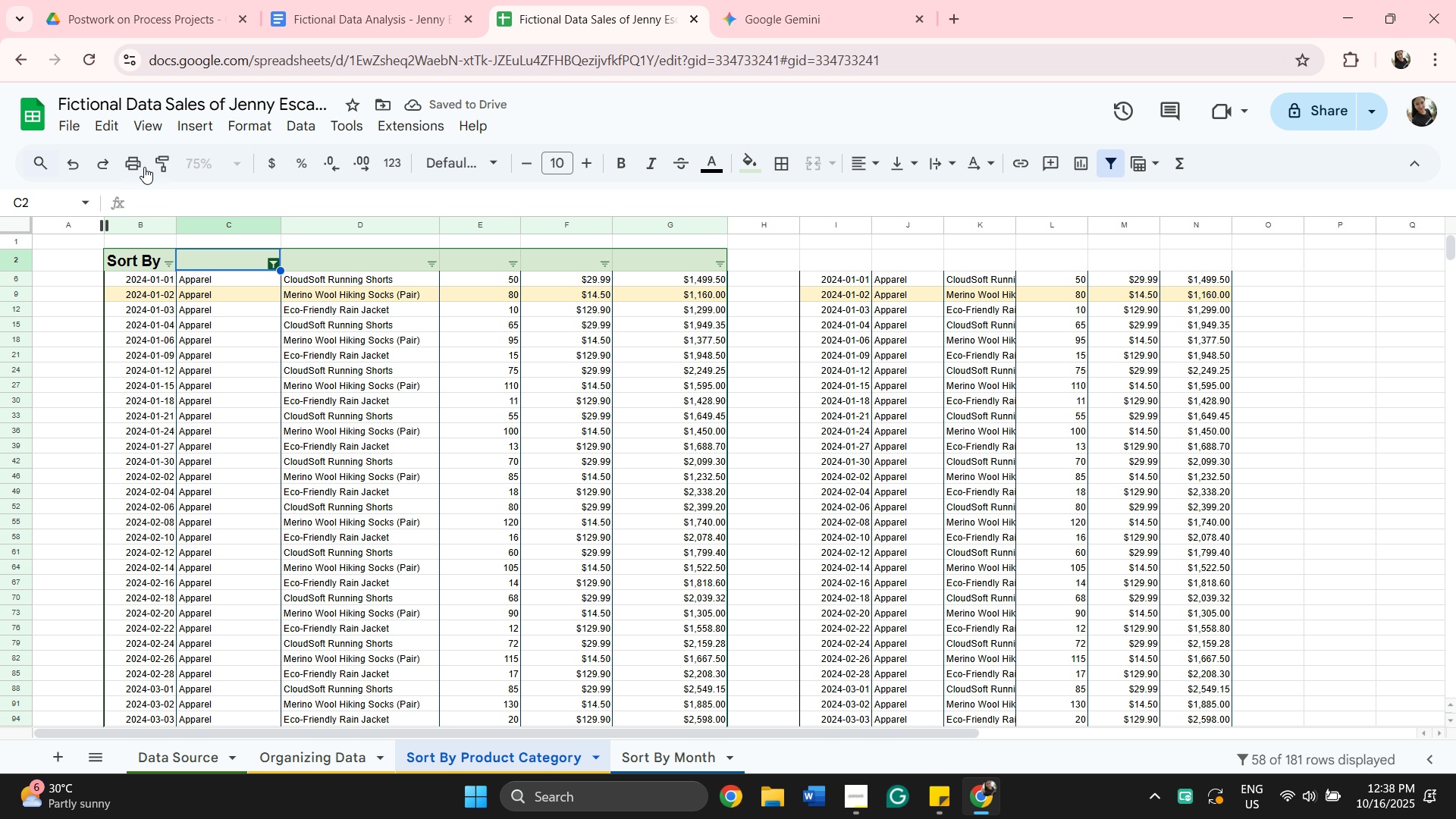 
scroll: coordinate [1005, 519], scroll_direction: up, amount: 9.0
 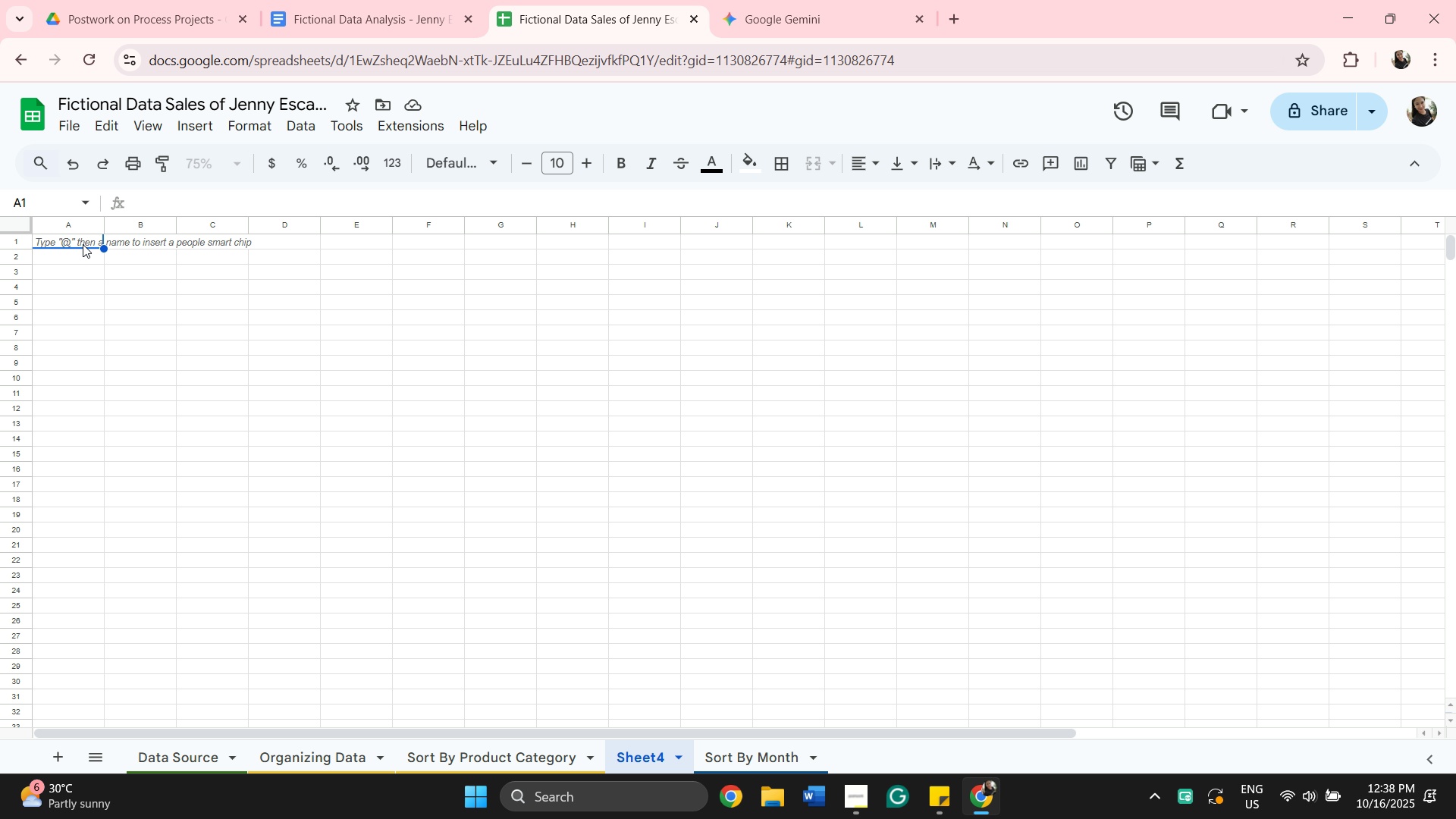 
wait(15.49)
 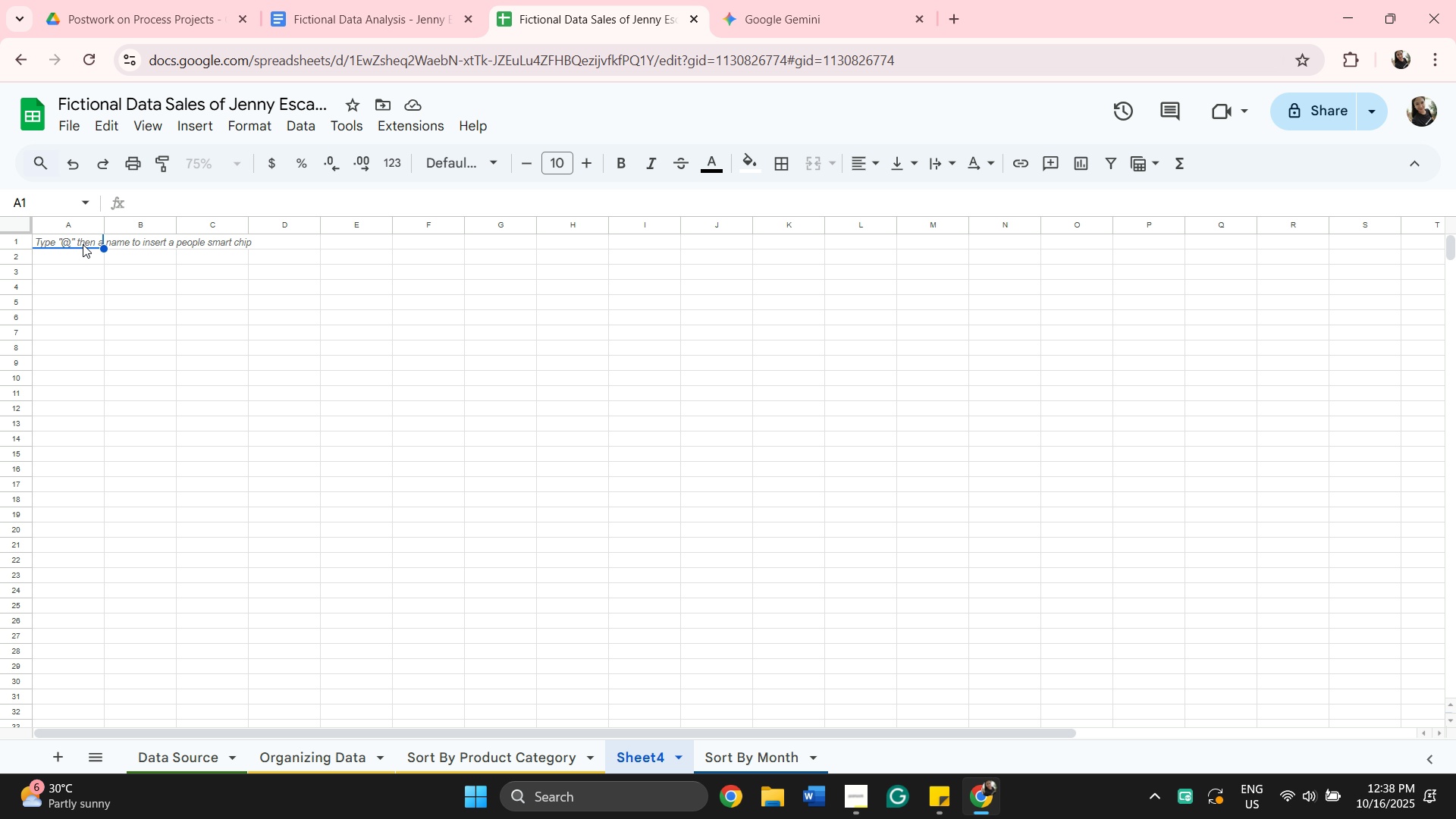 
left_click([679, 754])
 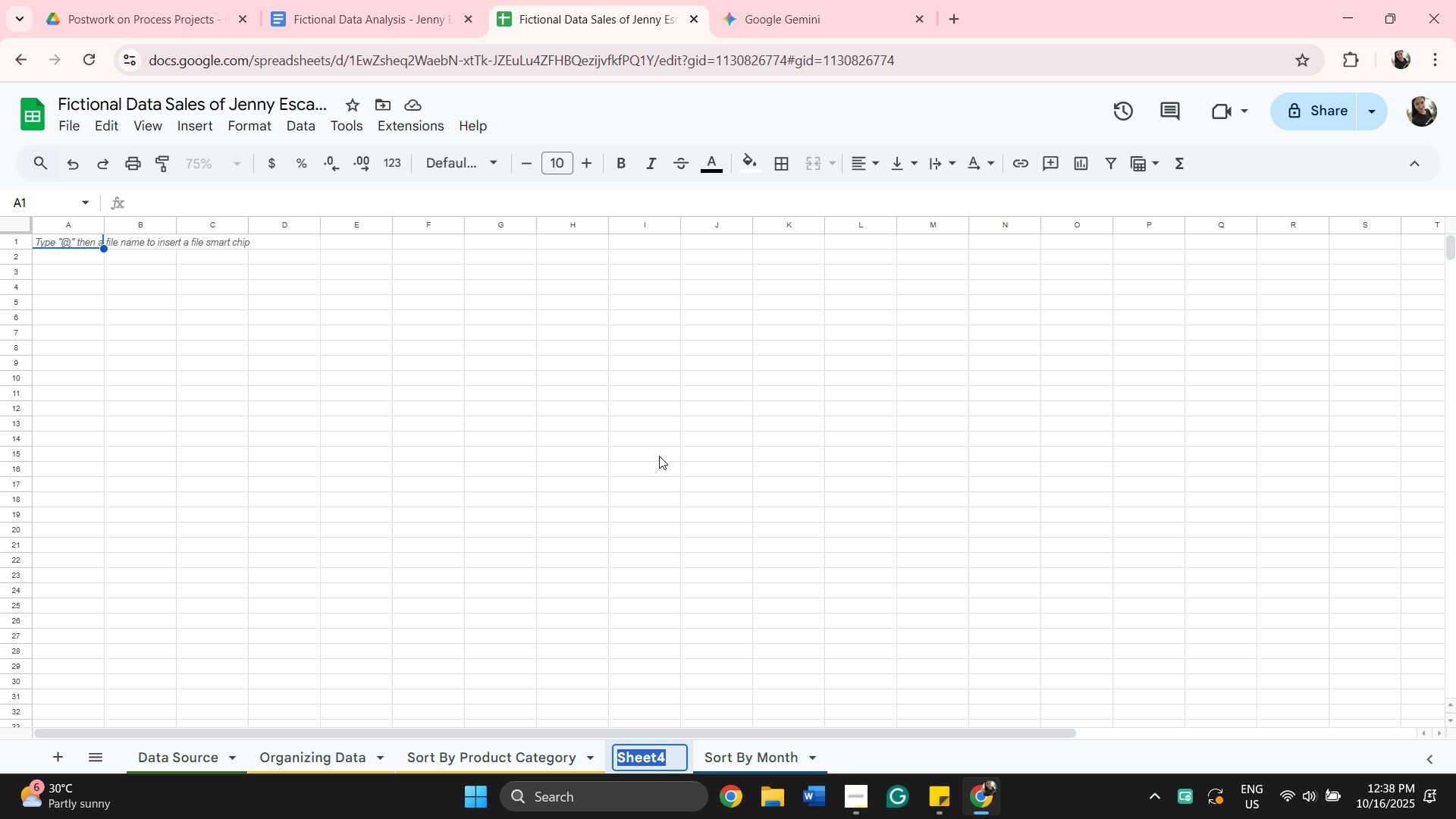 
type(Pro)
 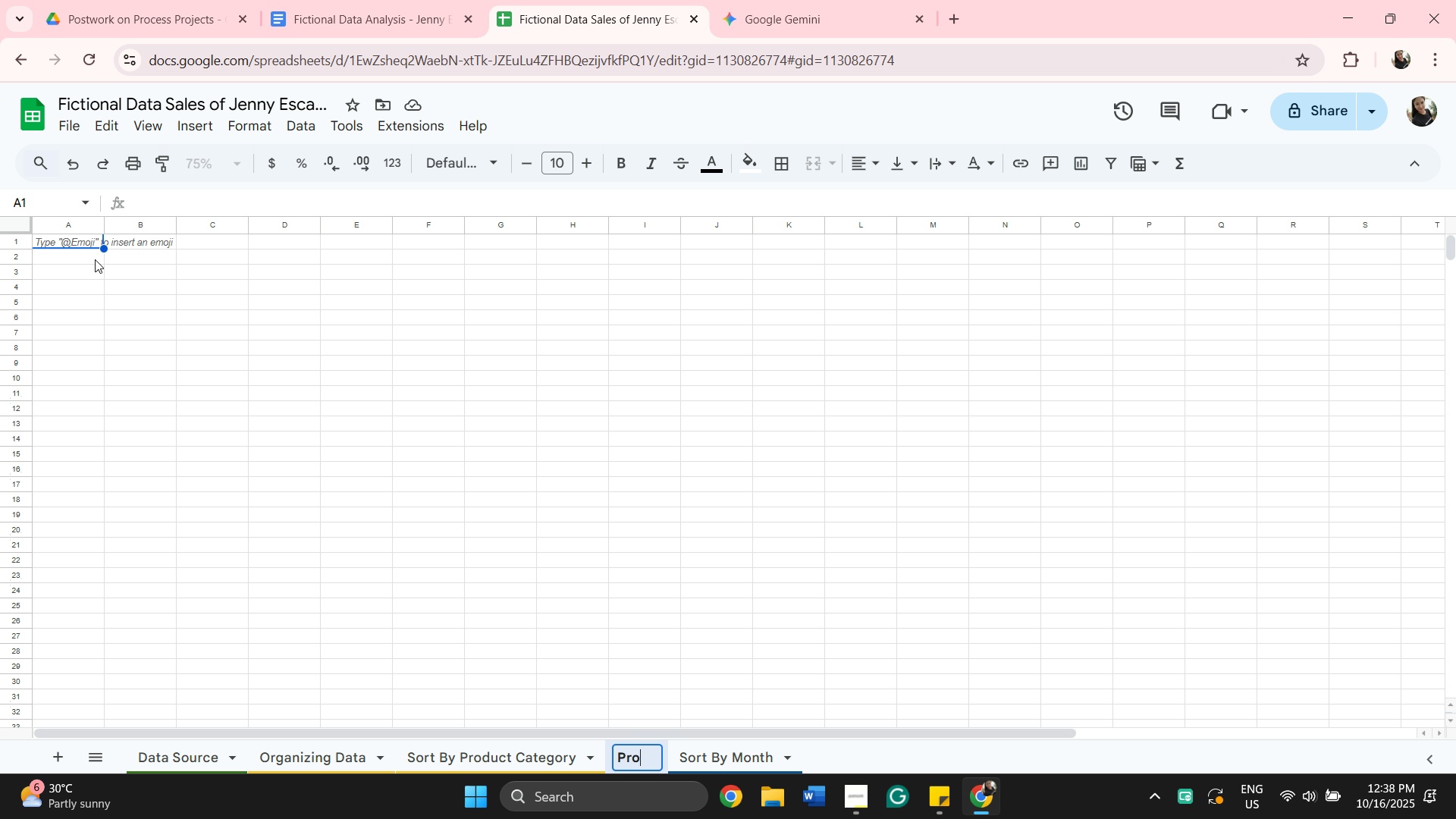 
left_click([121, 261])
 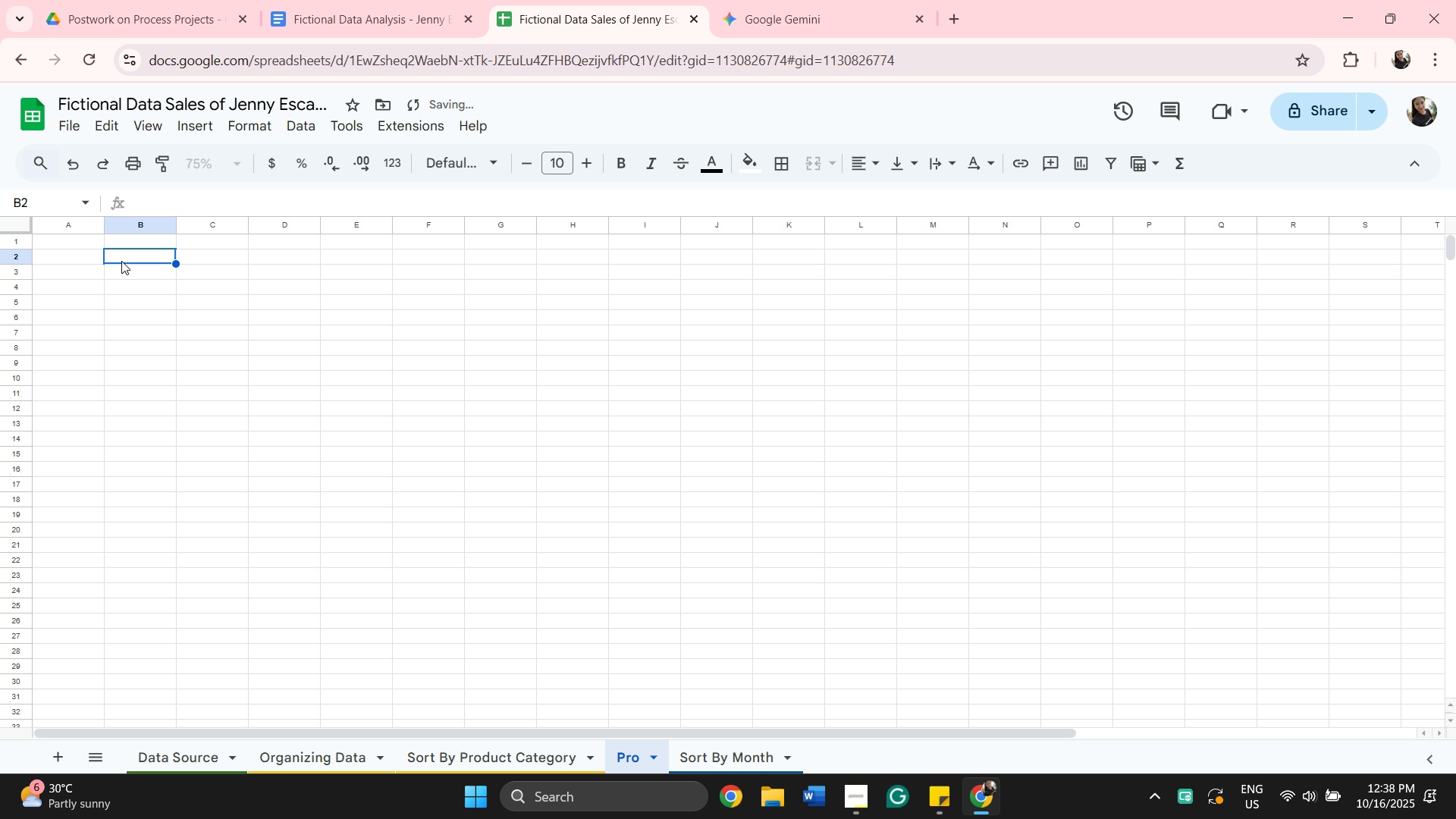 
type(Product Category)
 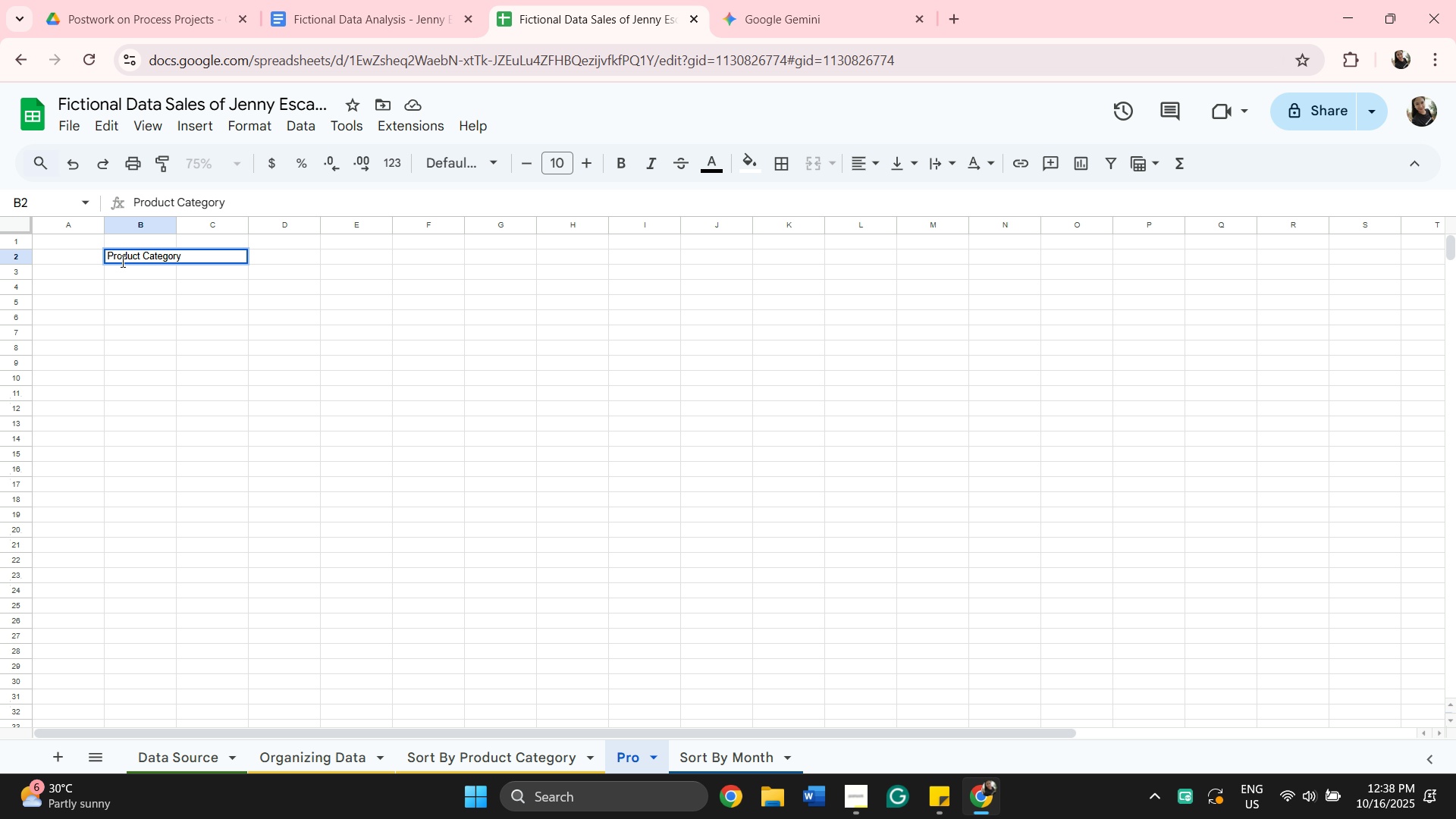 
left_click([588, 166])
 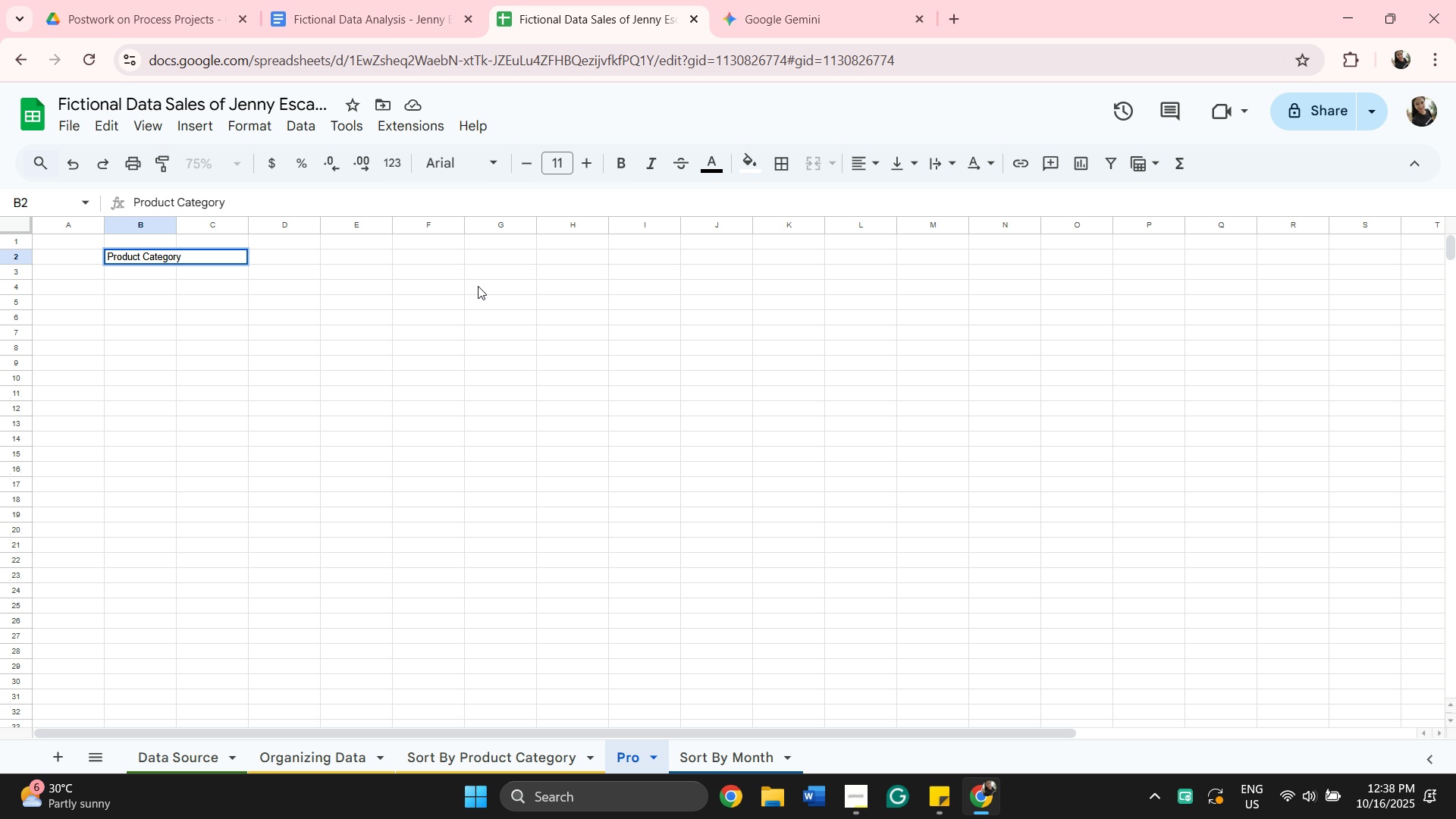 
left_click([478, 286])
 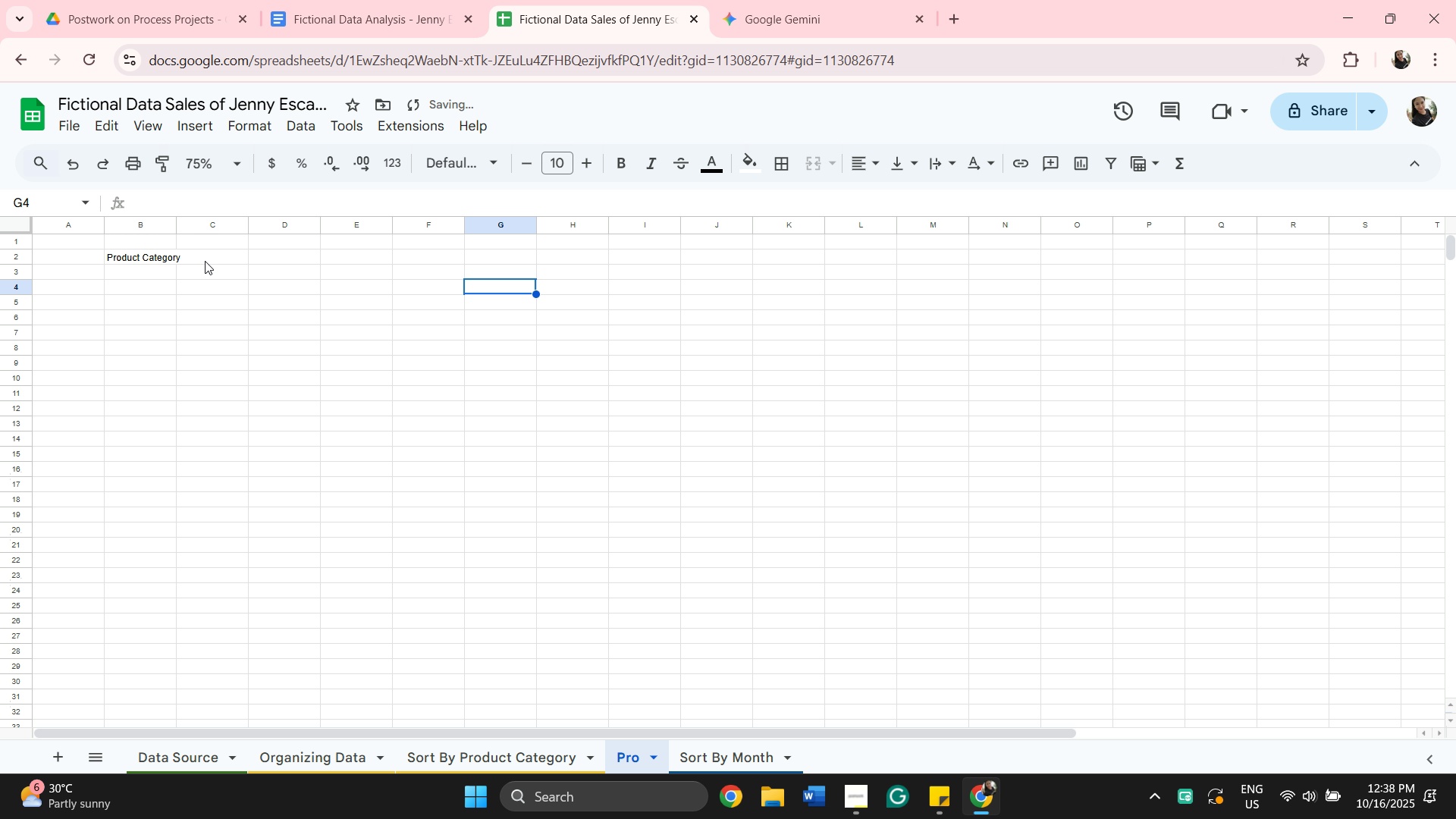 
left_click([205, 261])
 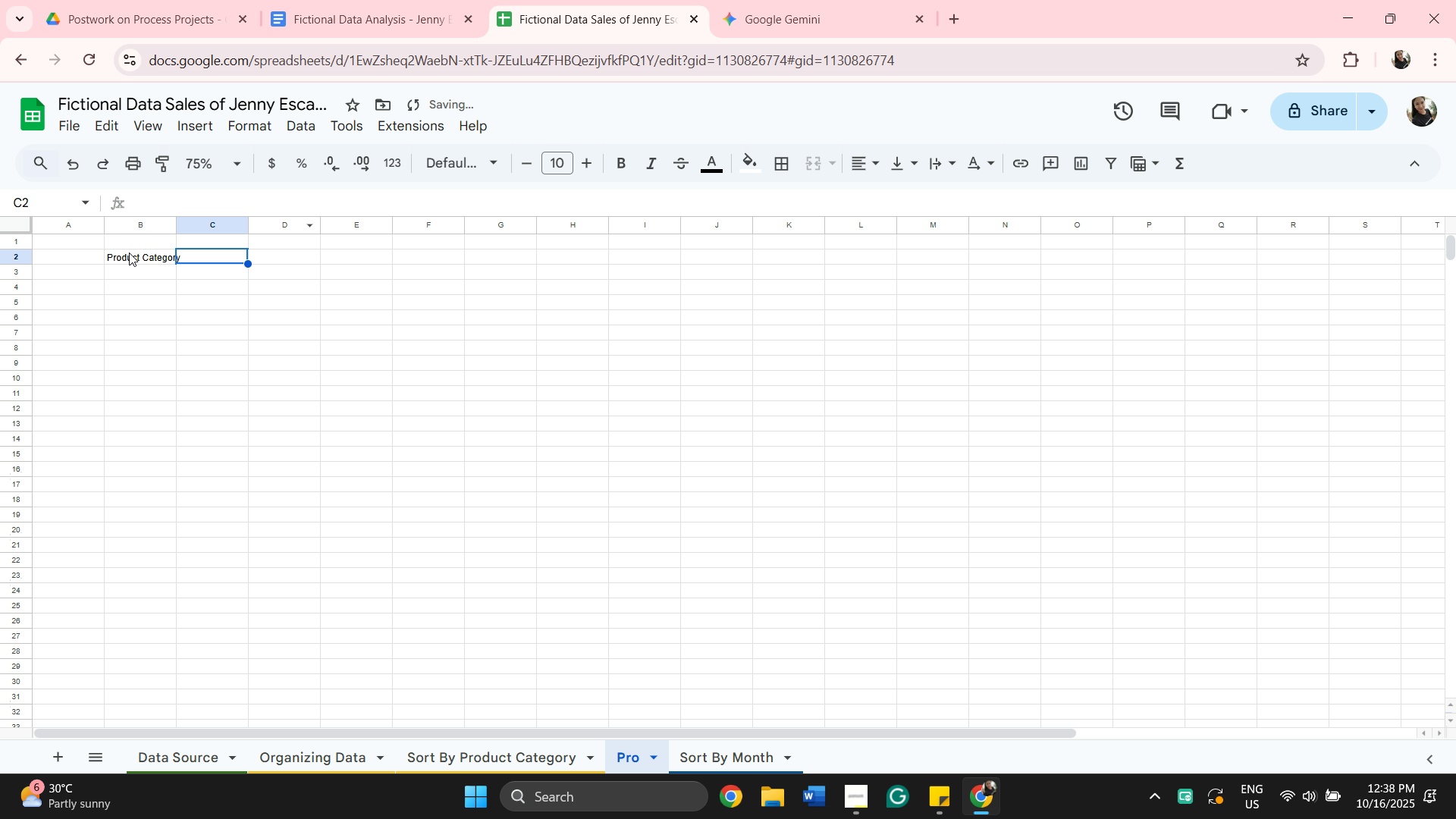 
left_click([129, 253])
 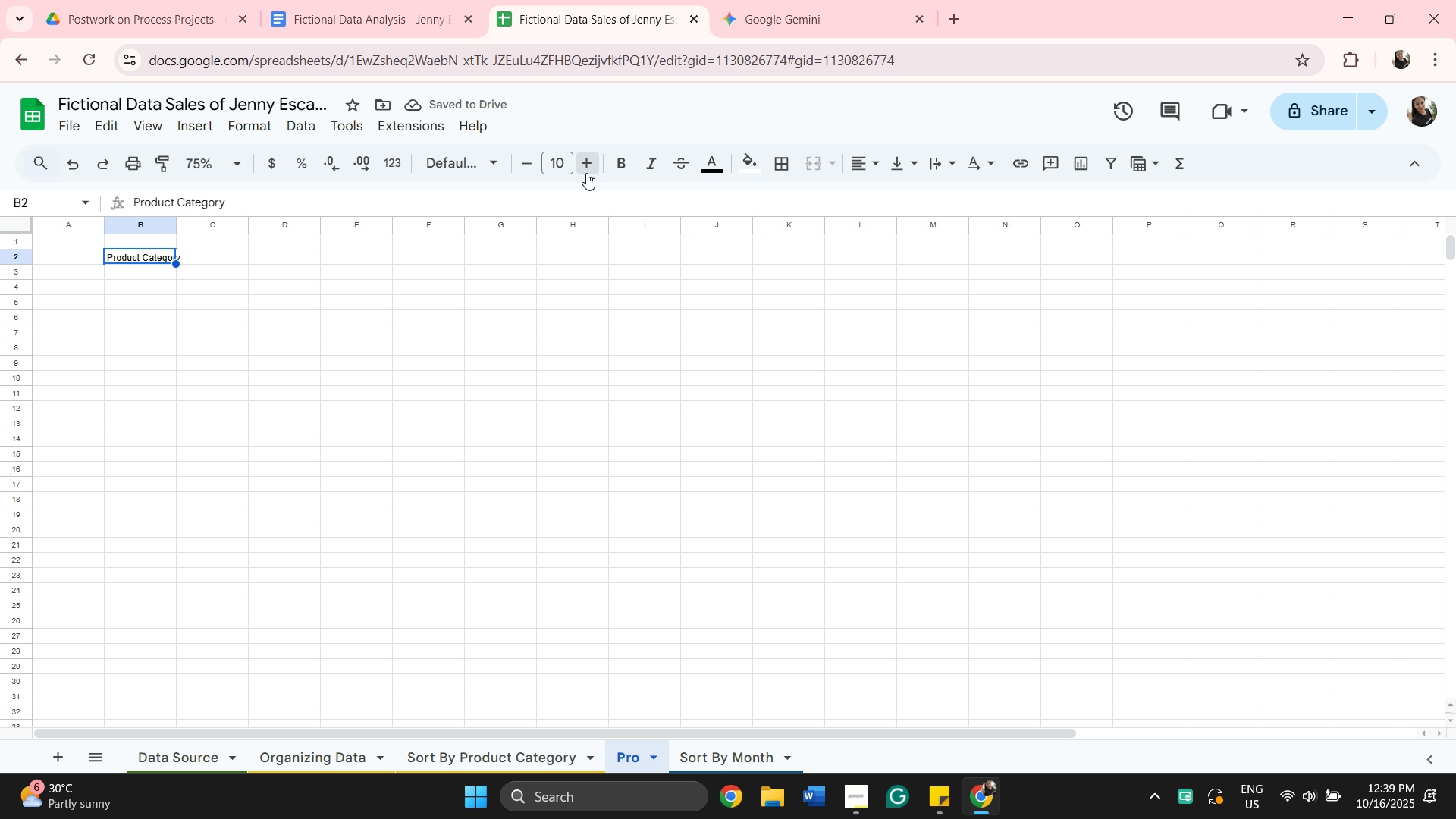 
double_click([587, 171])
 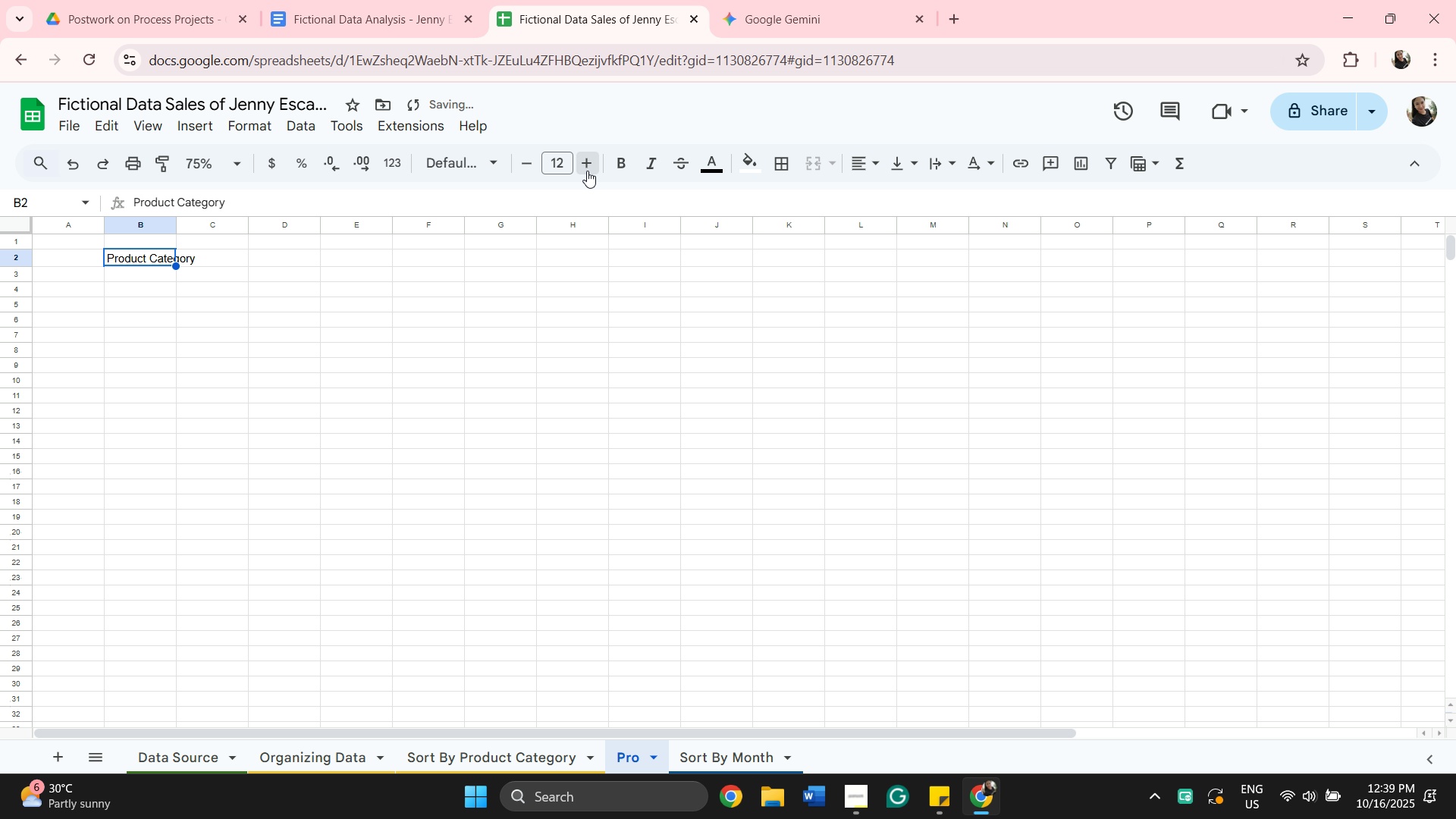 
left_click([587, 171])
 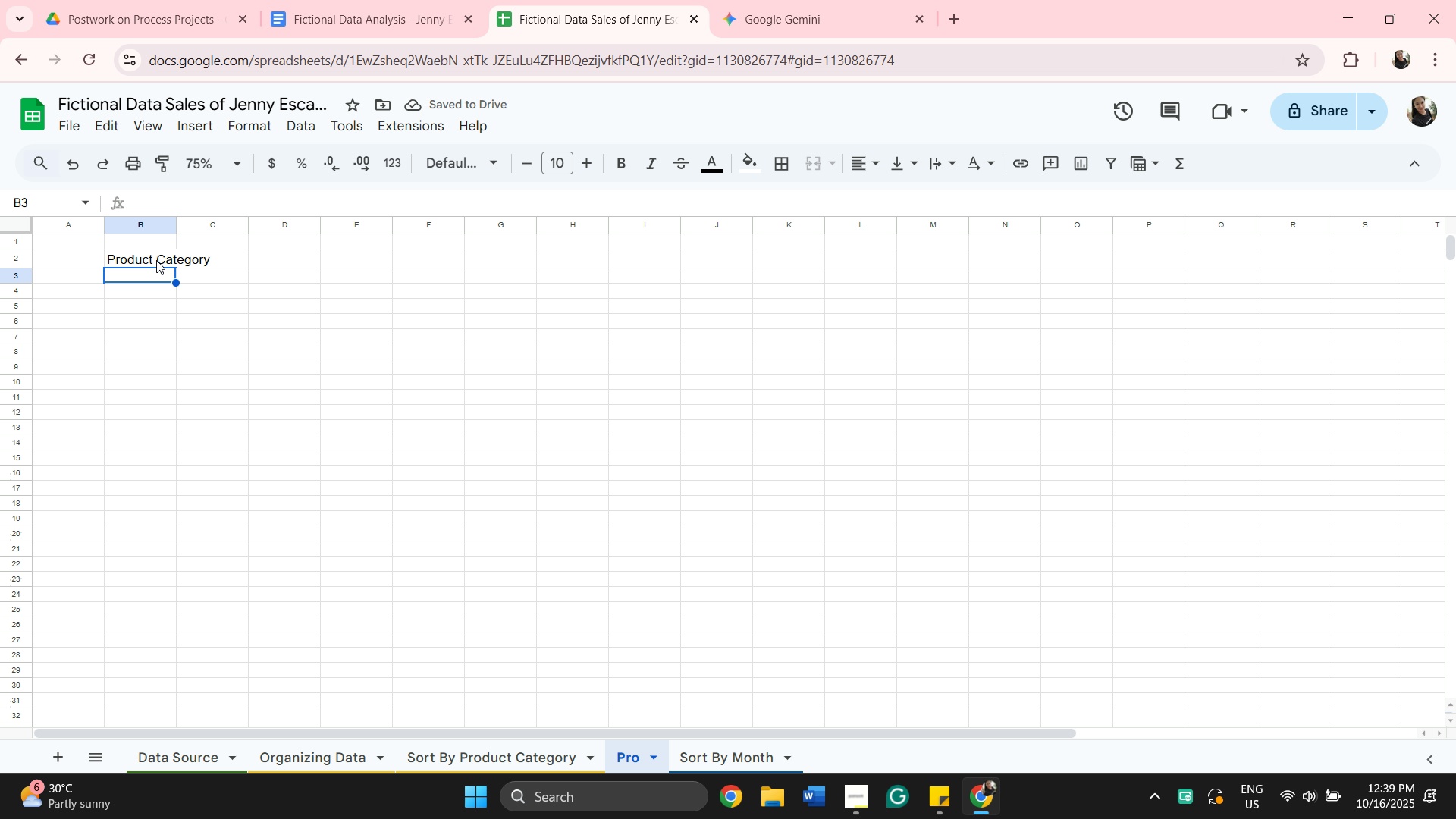 
wait(9.69)
 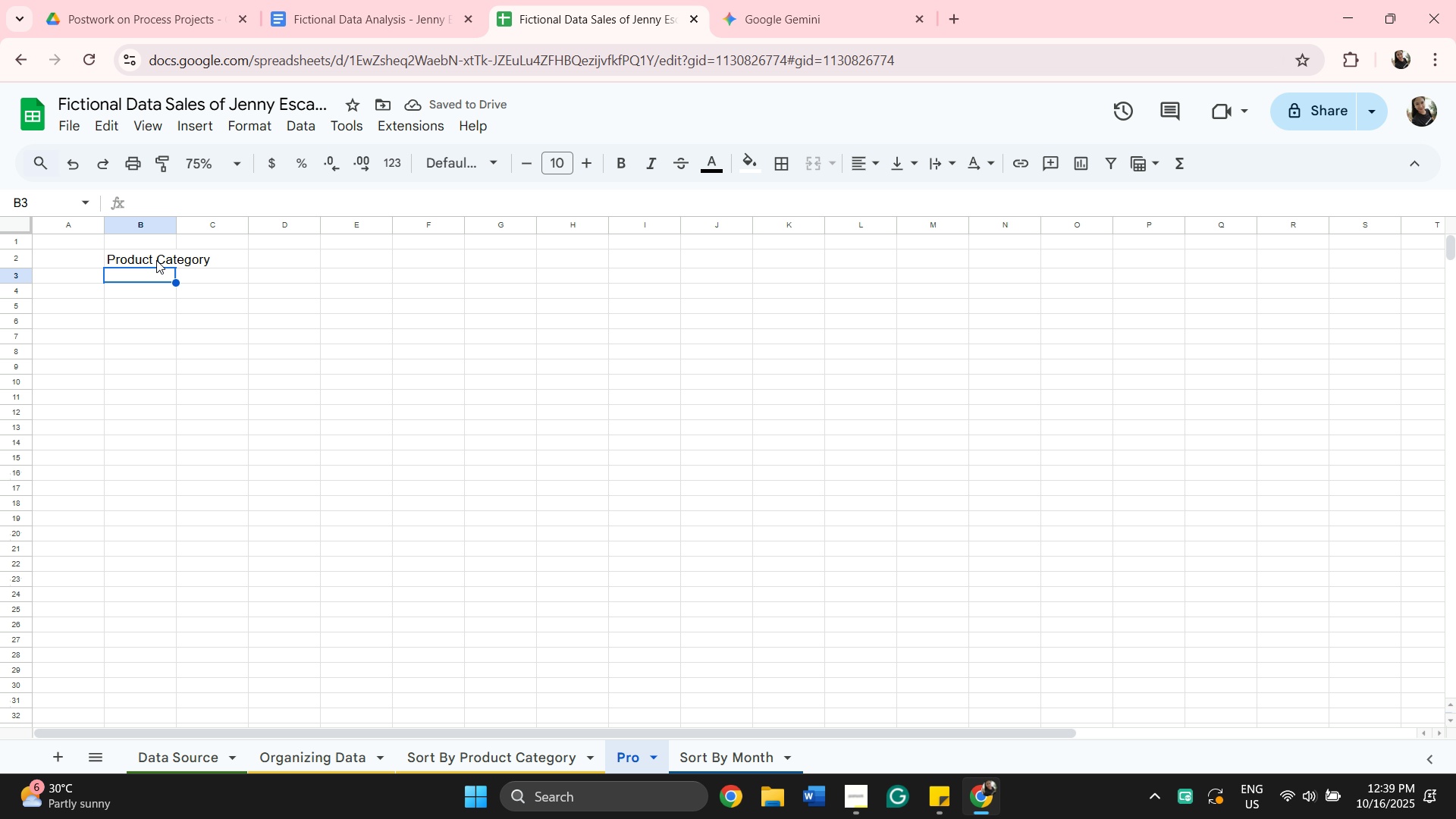 
left_click([500, 351])
 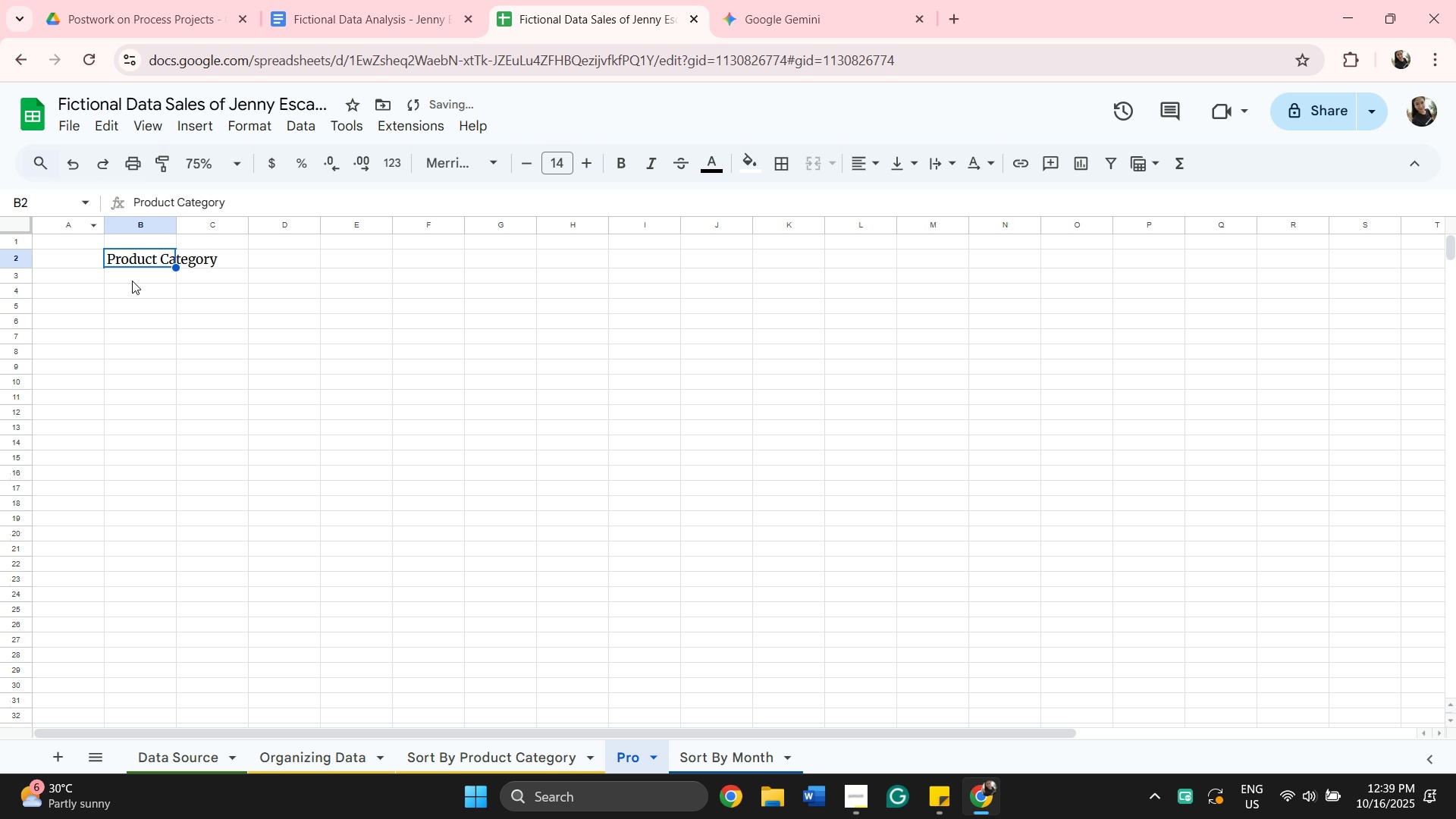 
left_click([133, 272])
 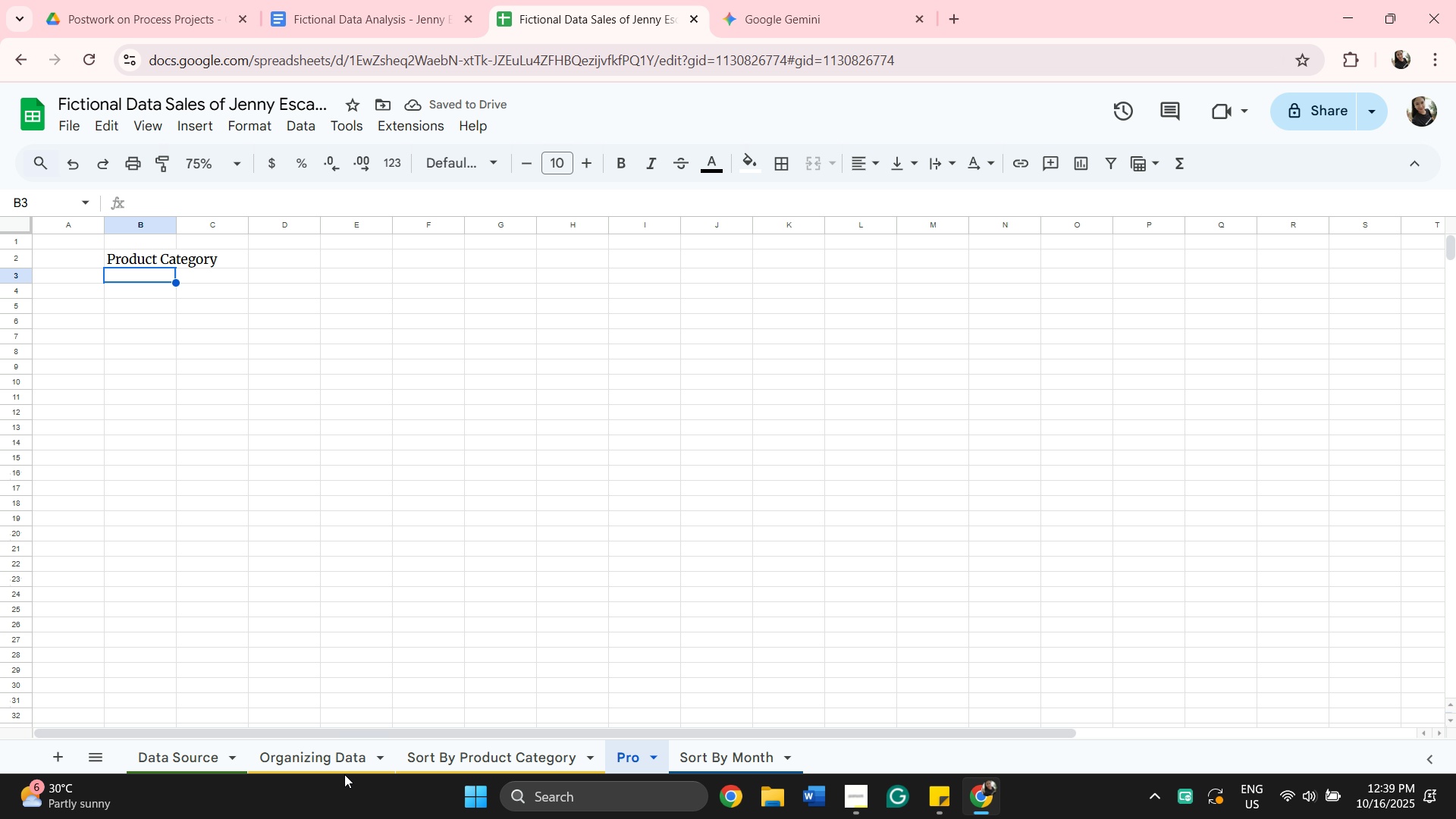 
left_click([341, 774])
 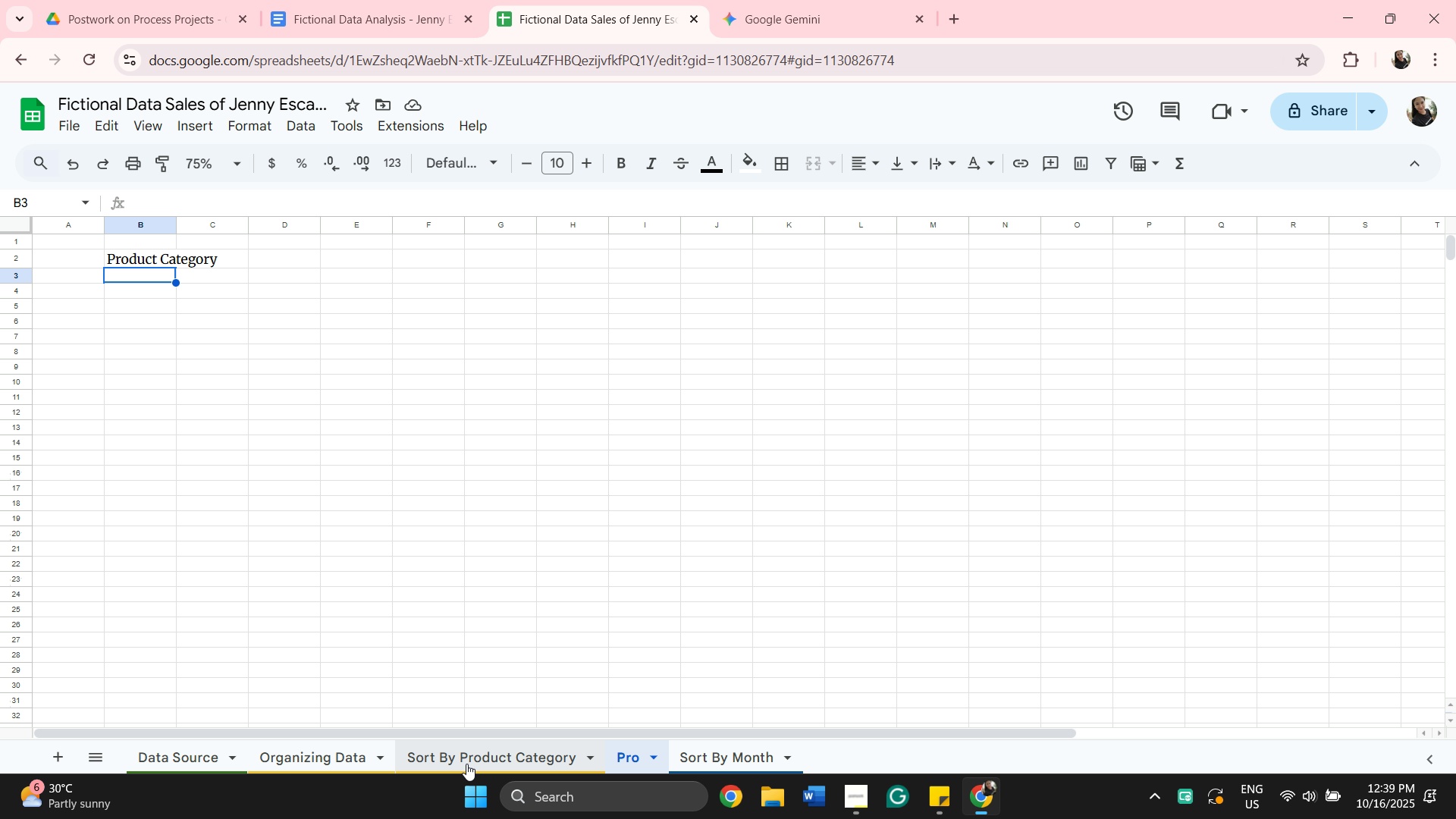 
left_click([466, 764])
 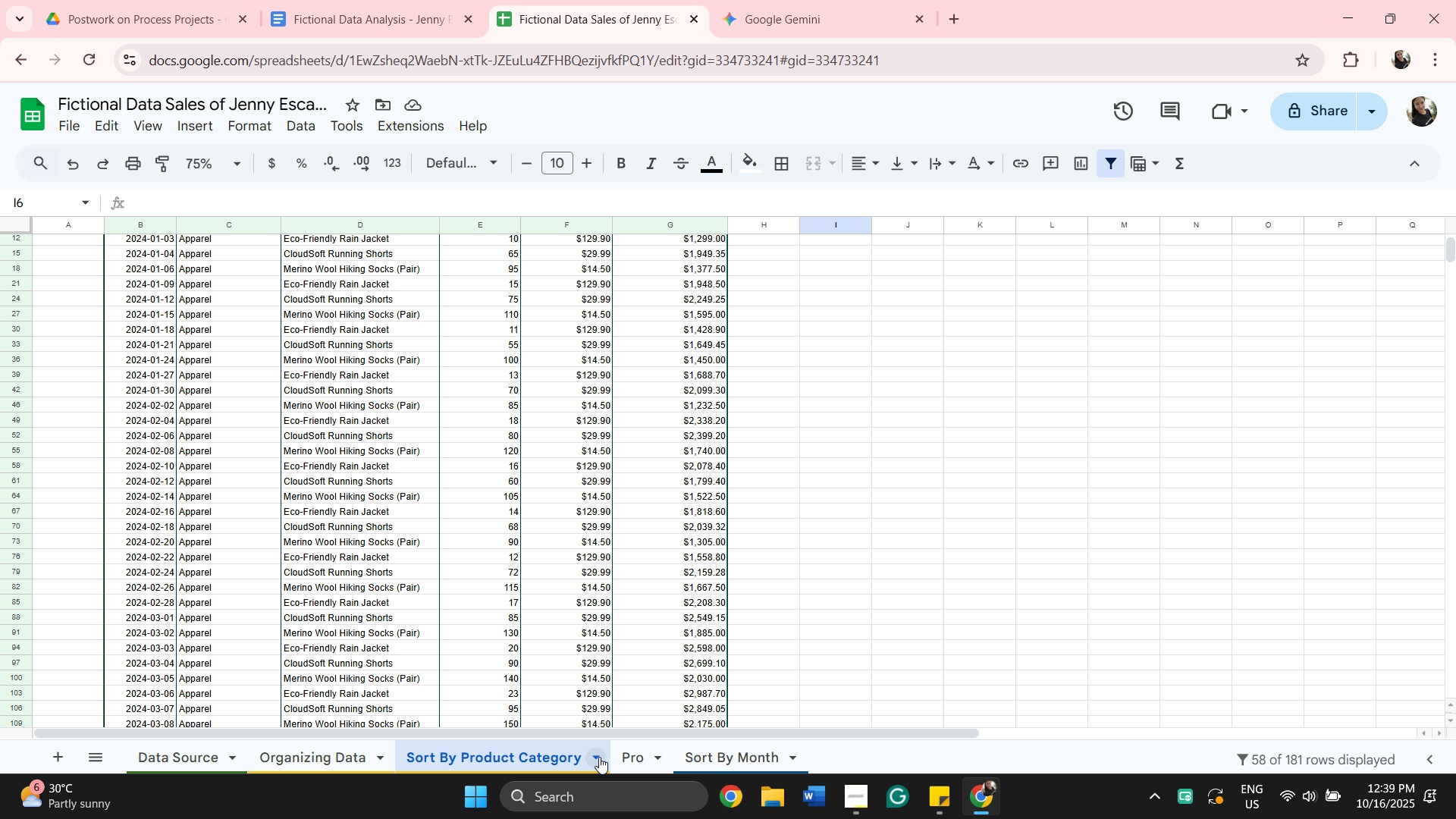 
left_click([599, 755])
 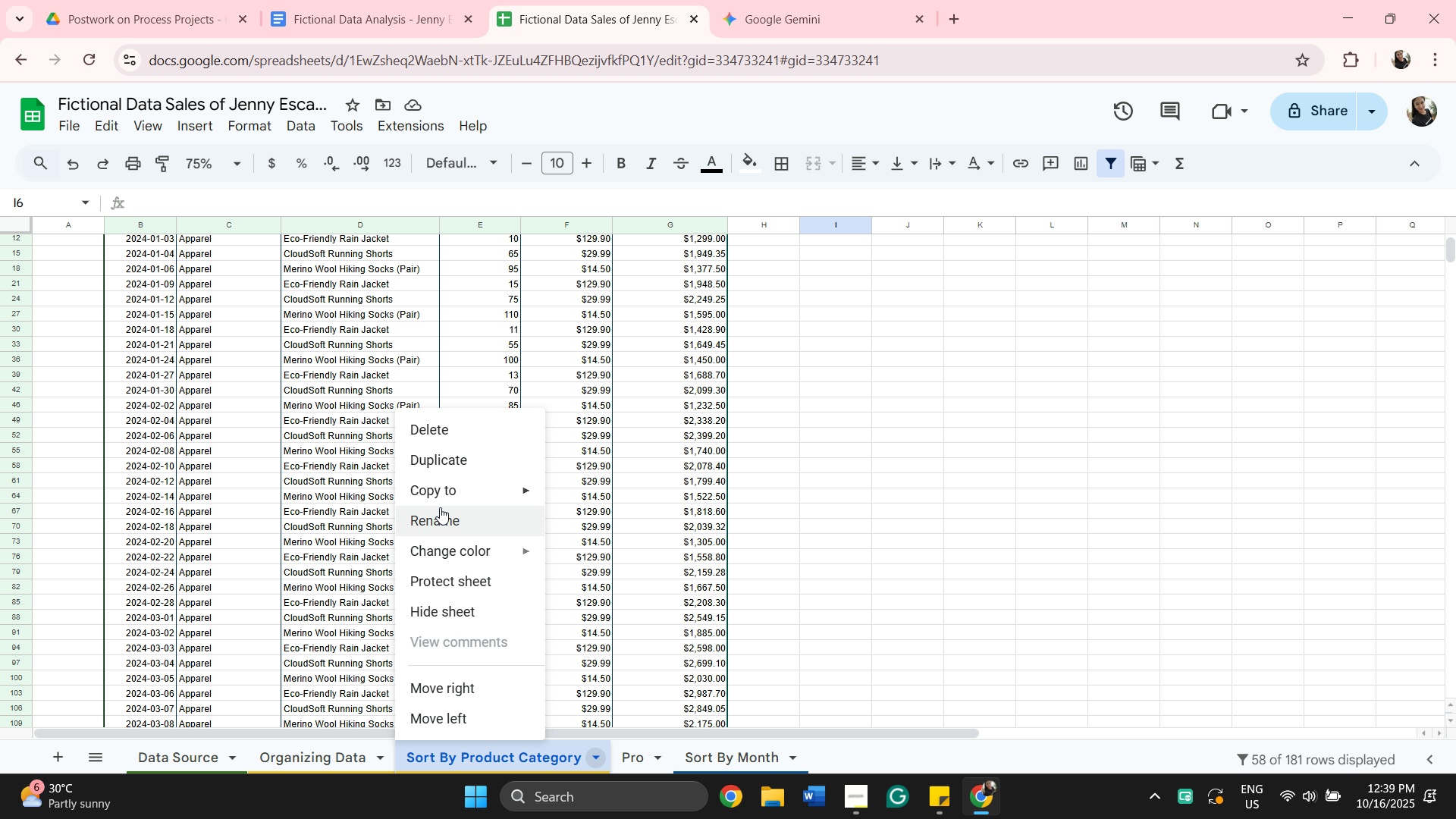 
left_click([447, 514])
 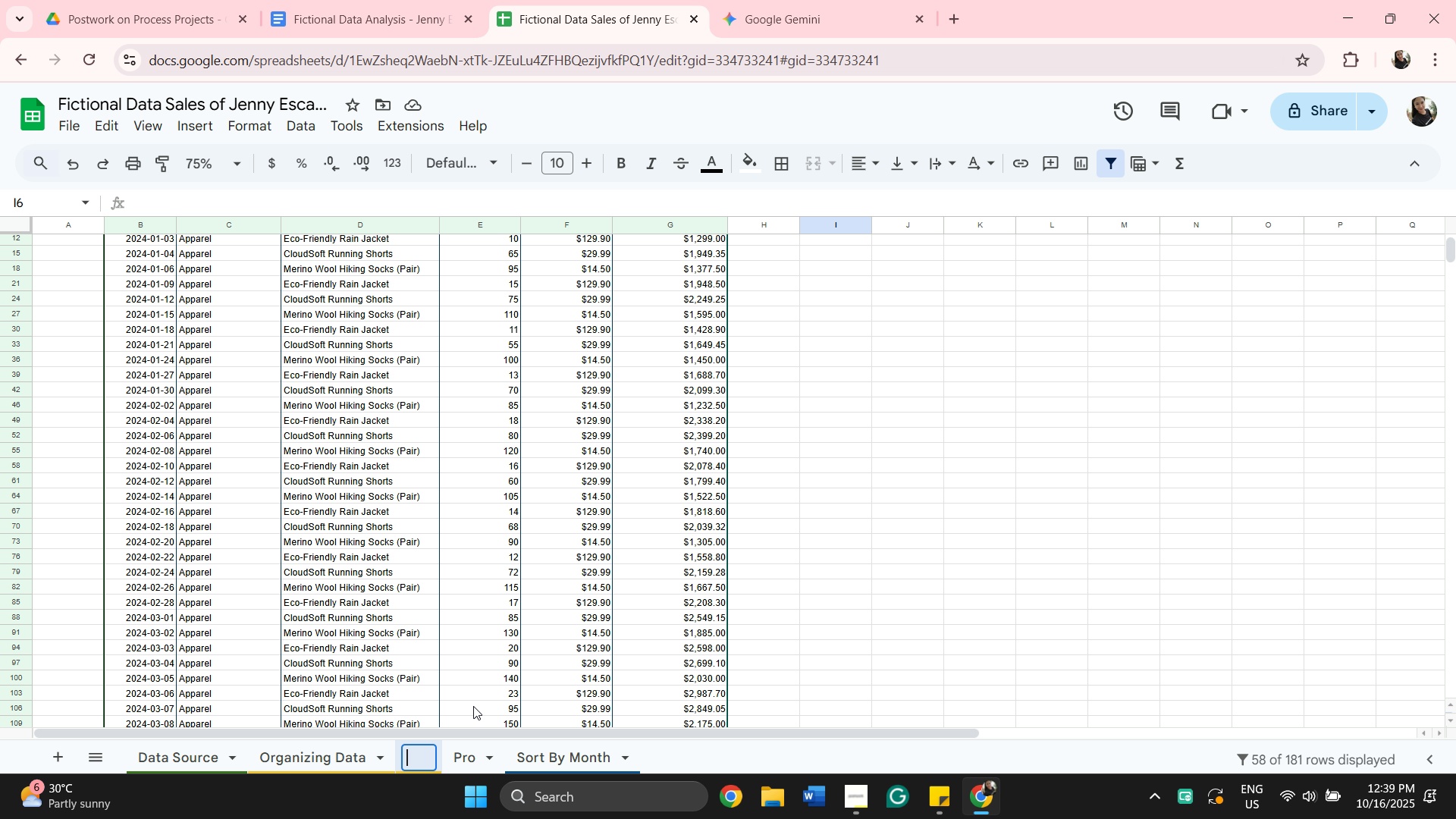 
key(Backspace)
type(Filterung )
key(Backspace)
key(Backspace)
key(Backspace)
key(Backspace)
type(ing Sheets)
 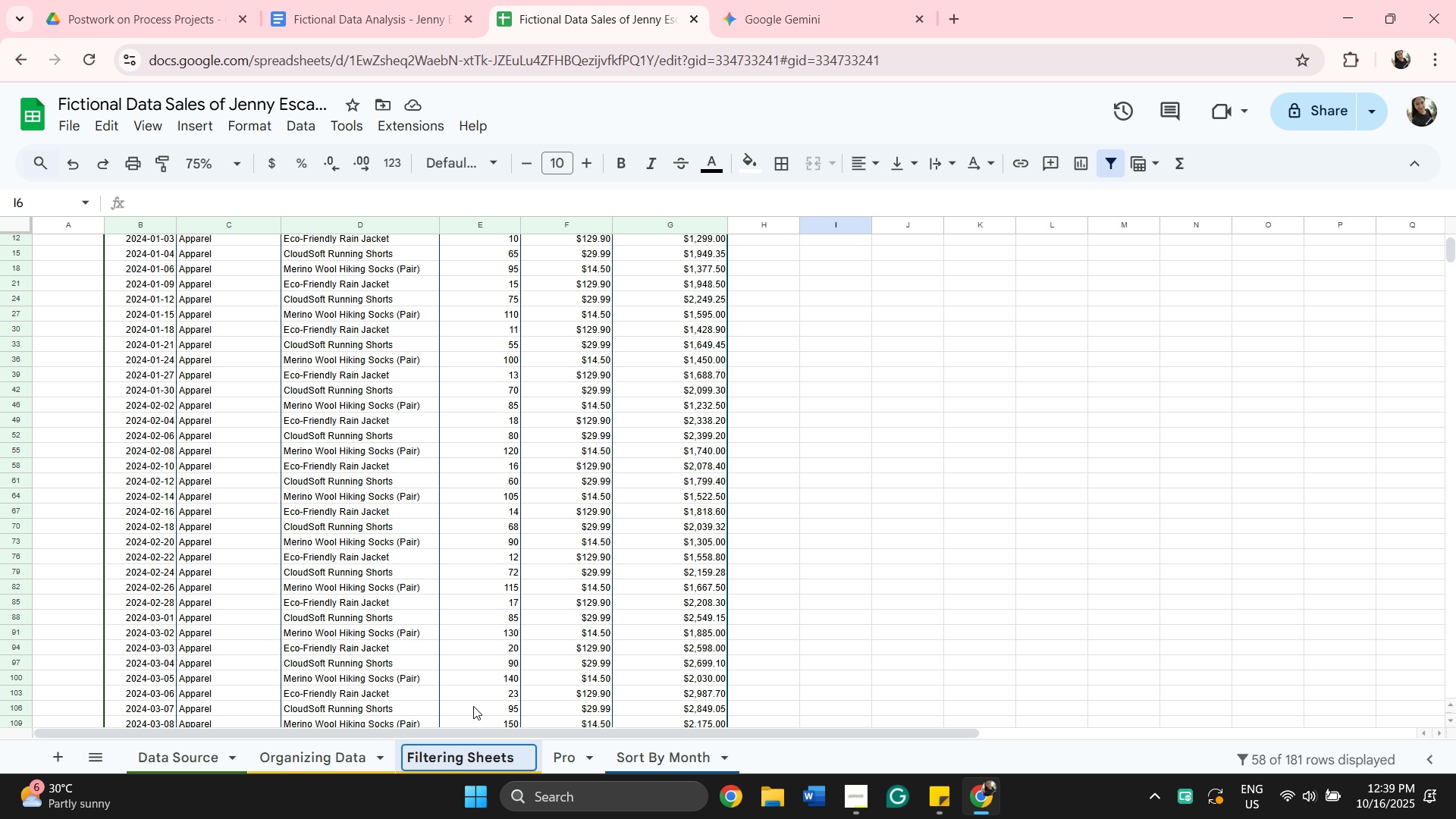 
scroll: coordinate [410, 477], scroll_direction: up, amount: 6.0
 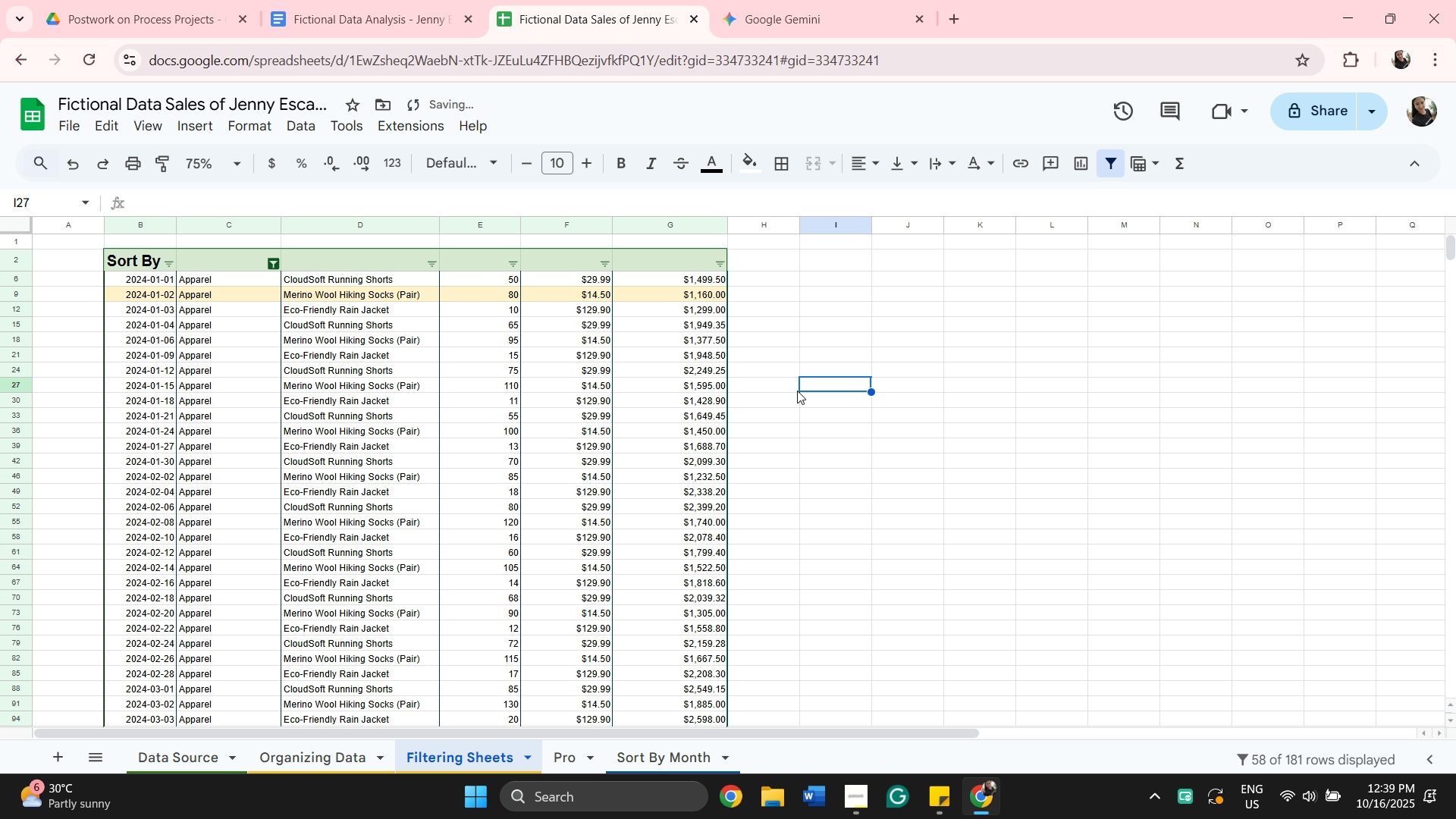 
scroll: coordinate [325, 487], scroll_direction: down, amount: 9.0
 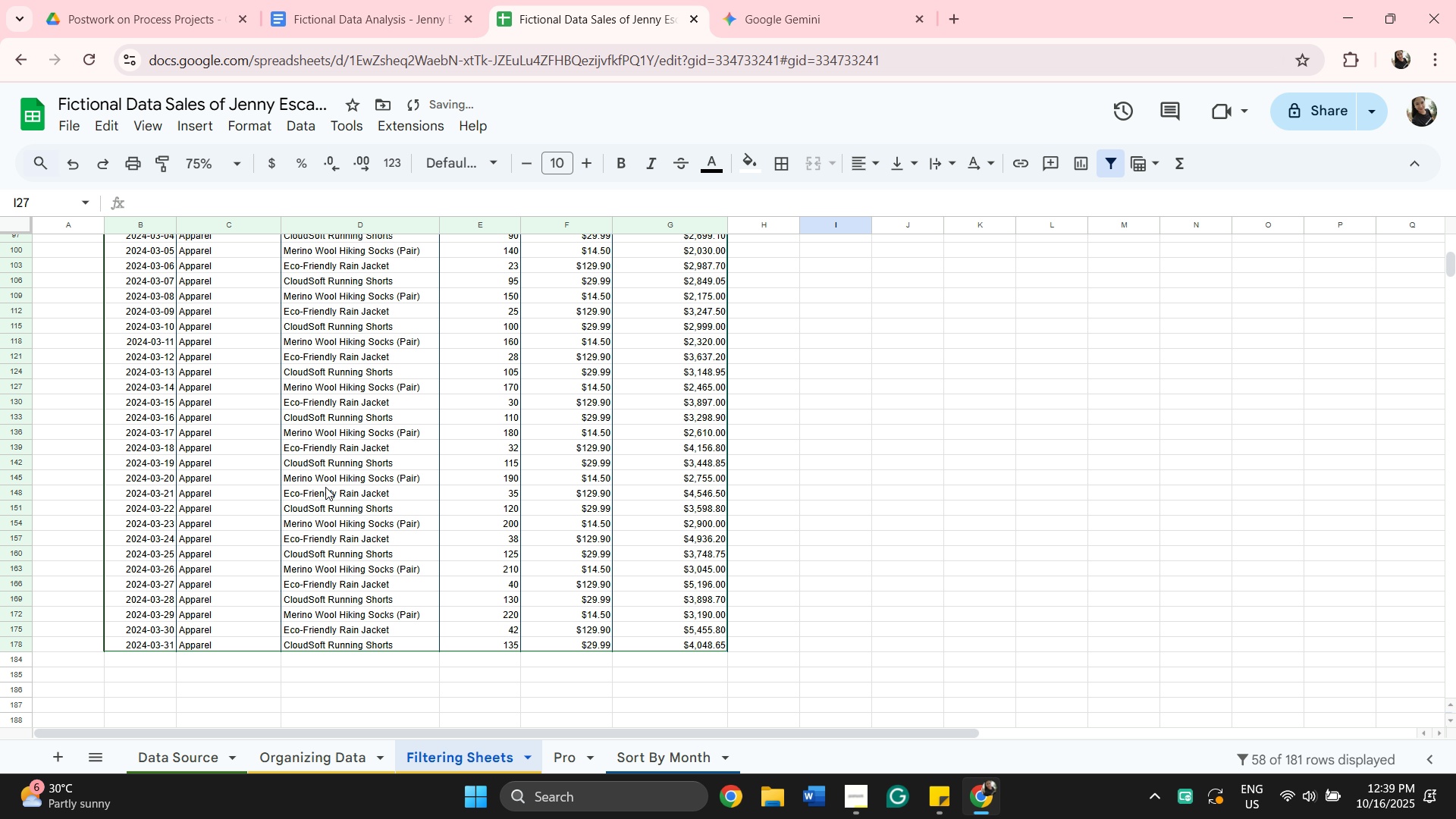 
scroll: coordinate [325, 473], scroll_direction: up, amount: 12.0
 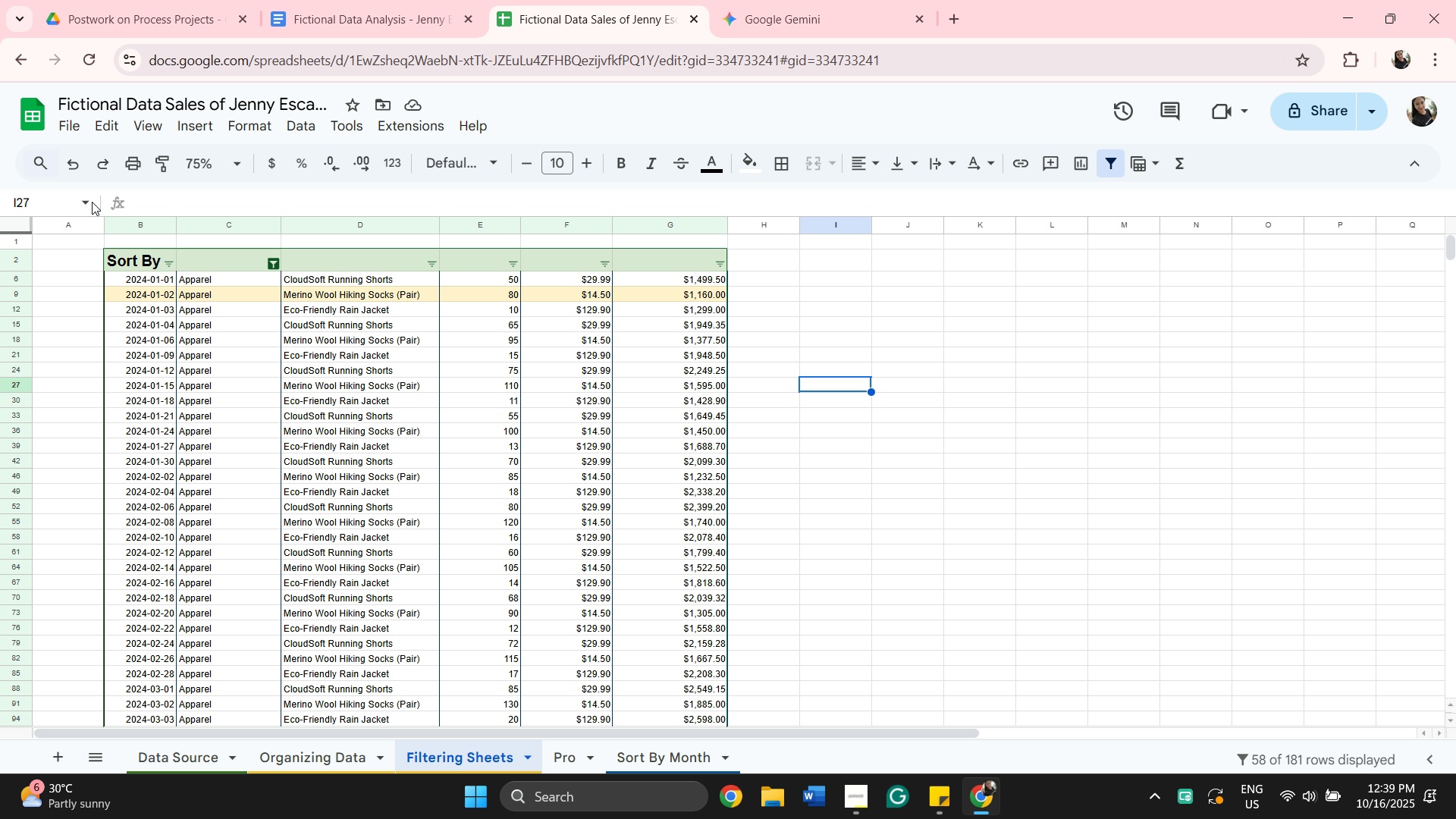 
left_click([74, 165])
 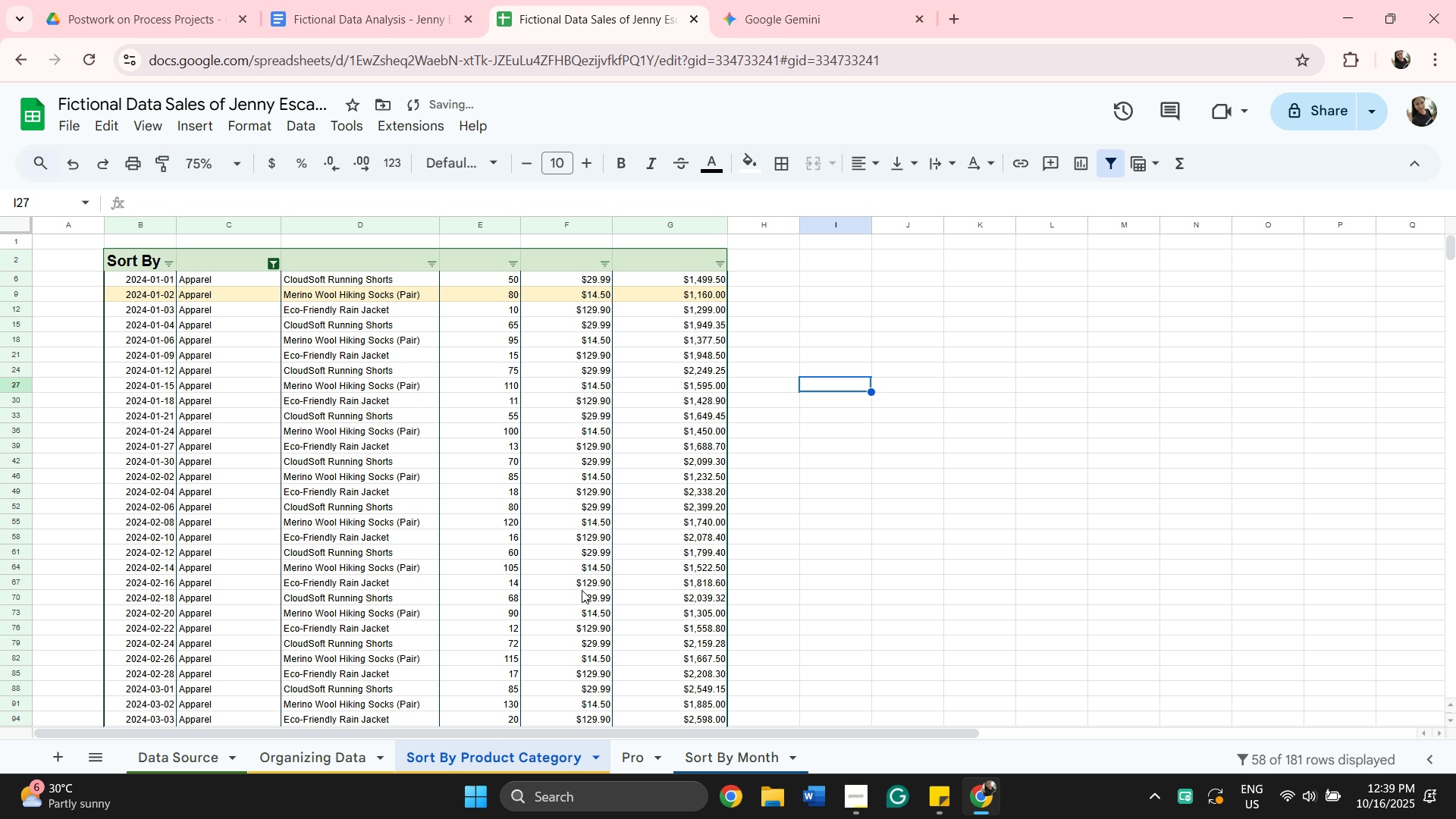 
scroll: coordinate [583, 588], scroll_direction: down, amount: 11.0
 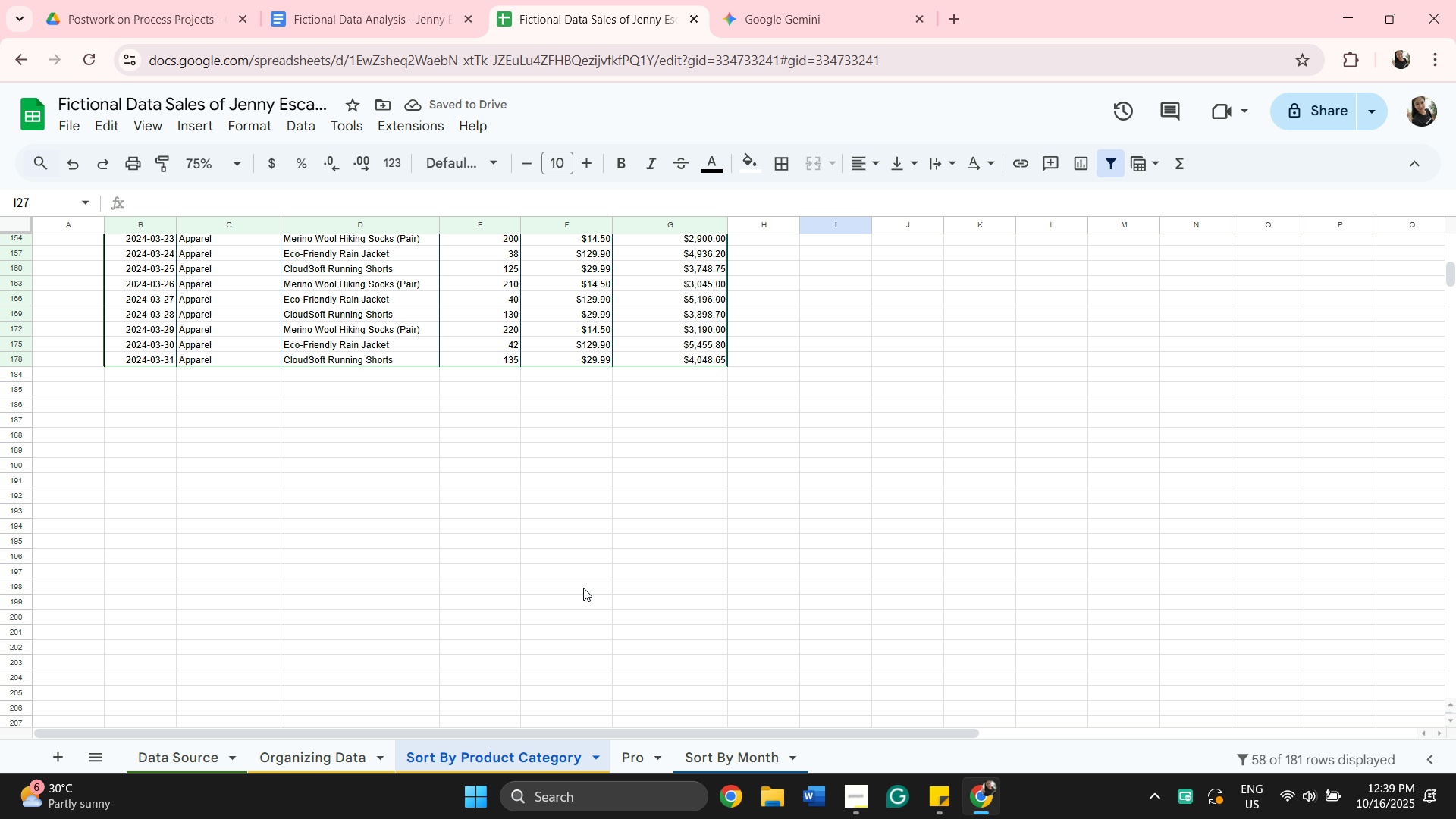 
scroll: coordinate [542, 504], scroll_direction: up, amount: 11.0
 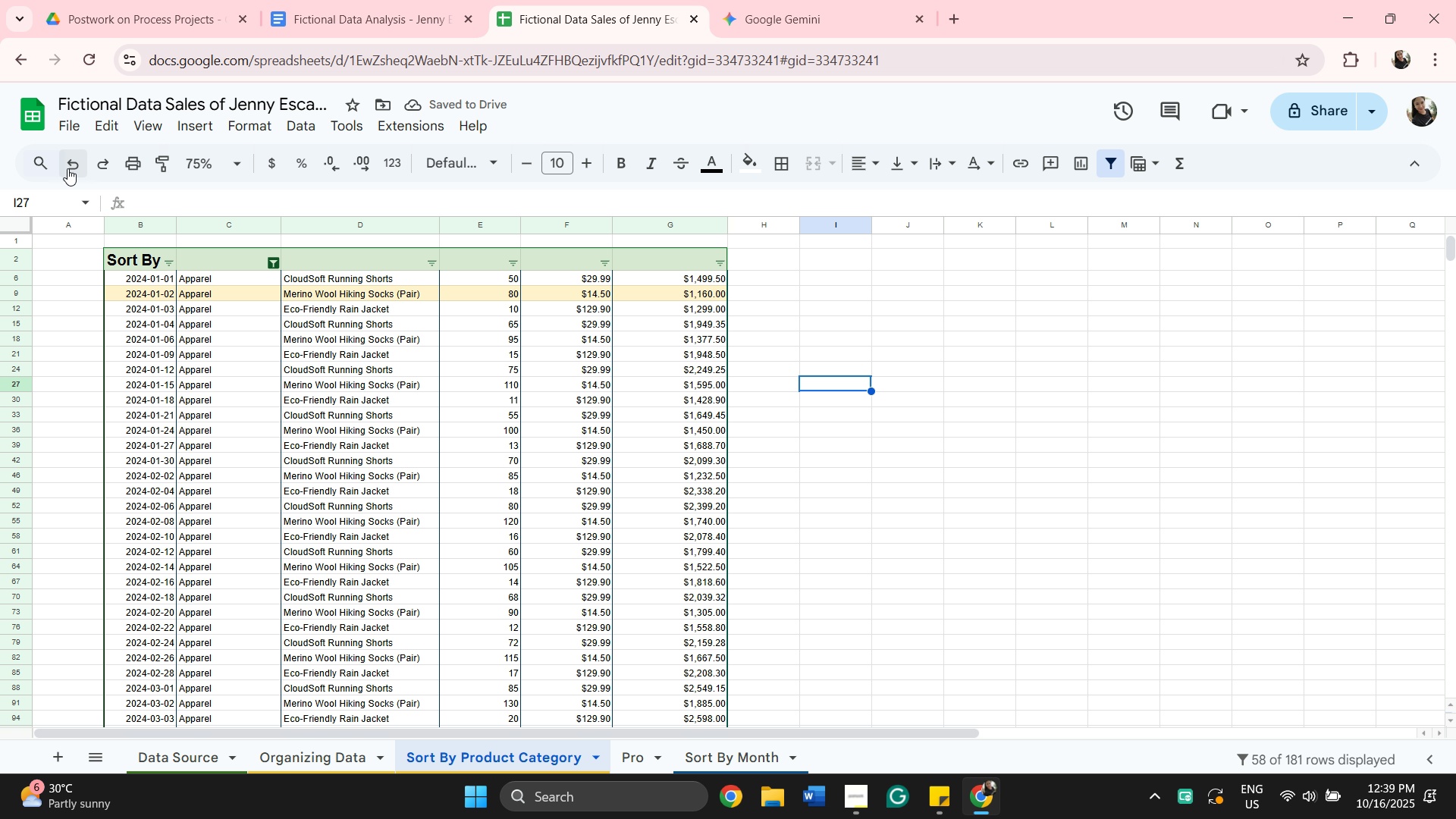 
left_click([67, 167])
 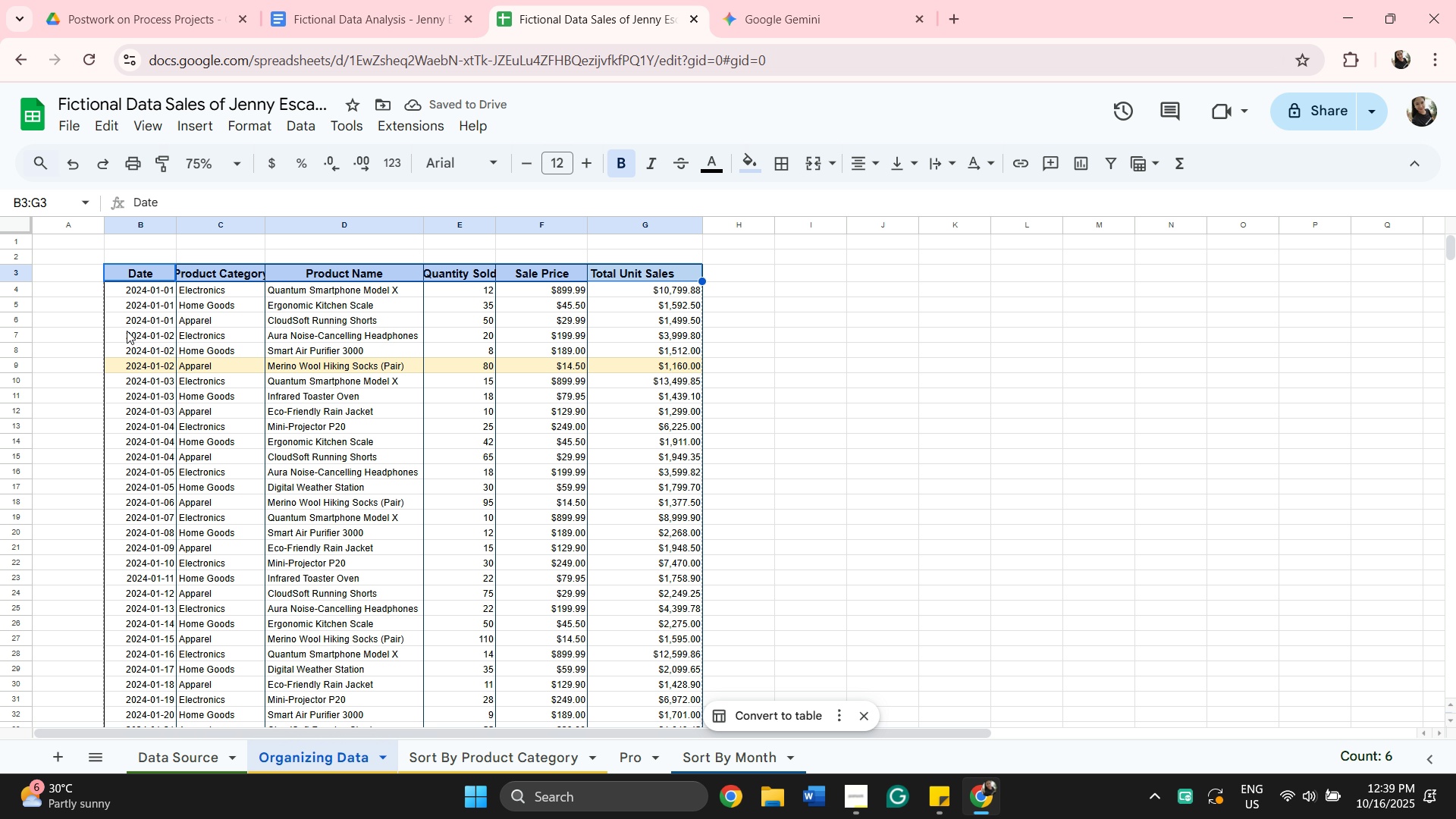 
wait(5.24)
 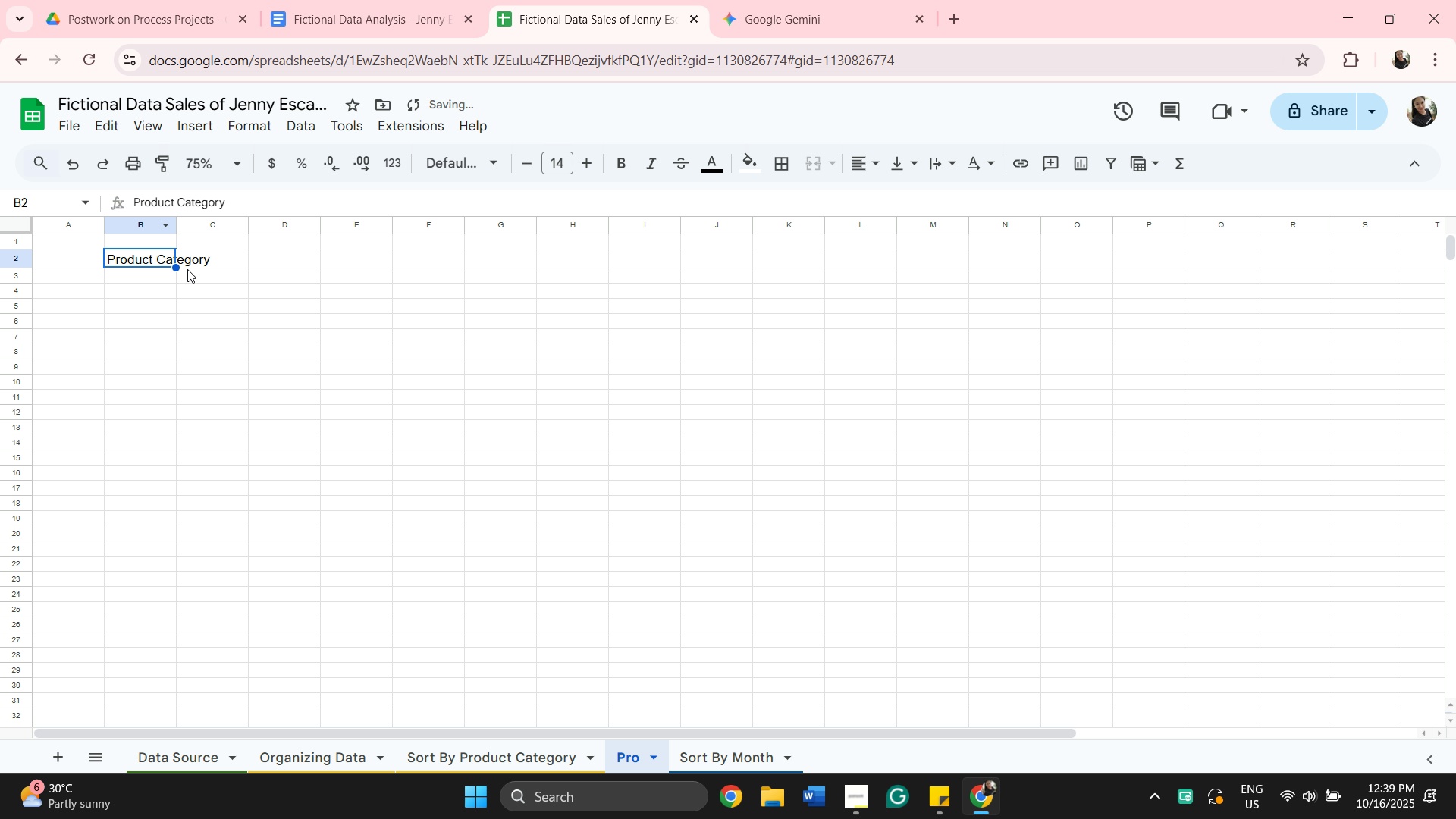 
scroll: coordinate [241, 276], scroll_direction: up, amount: 8.0
 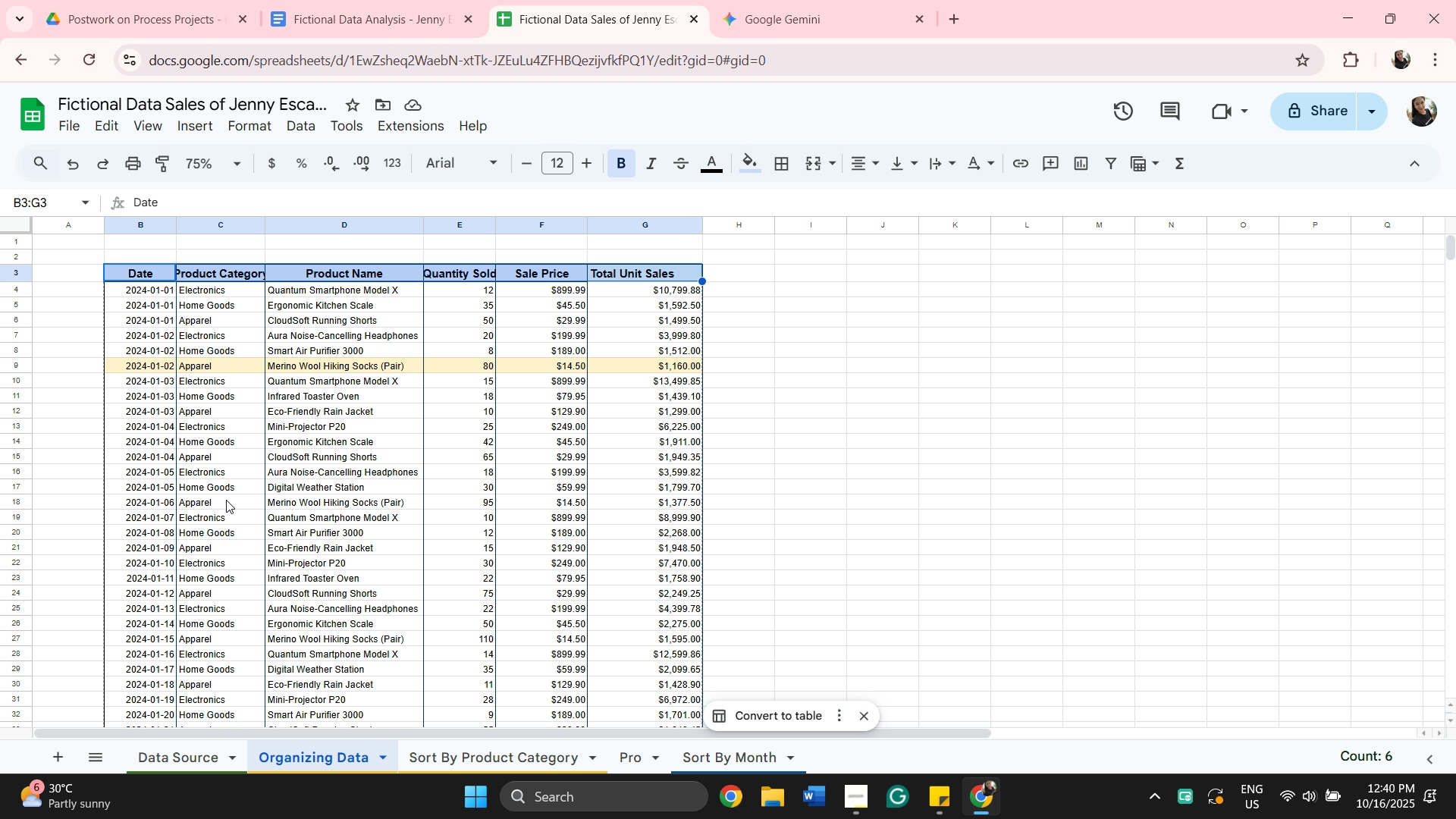 
wait(7.96)
 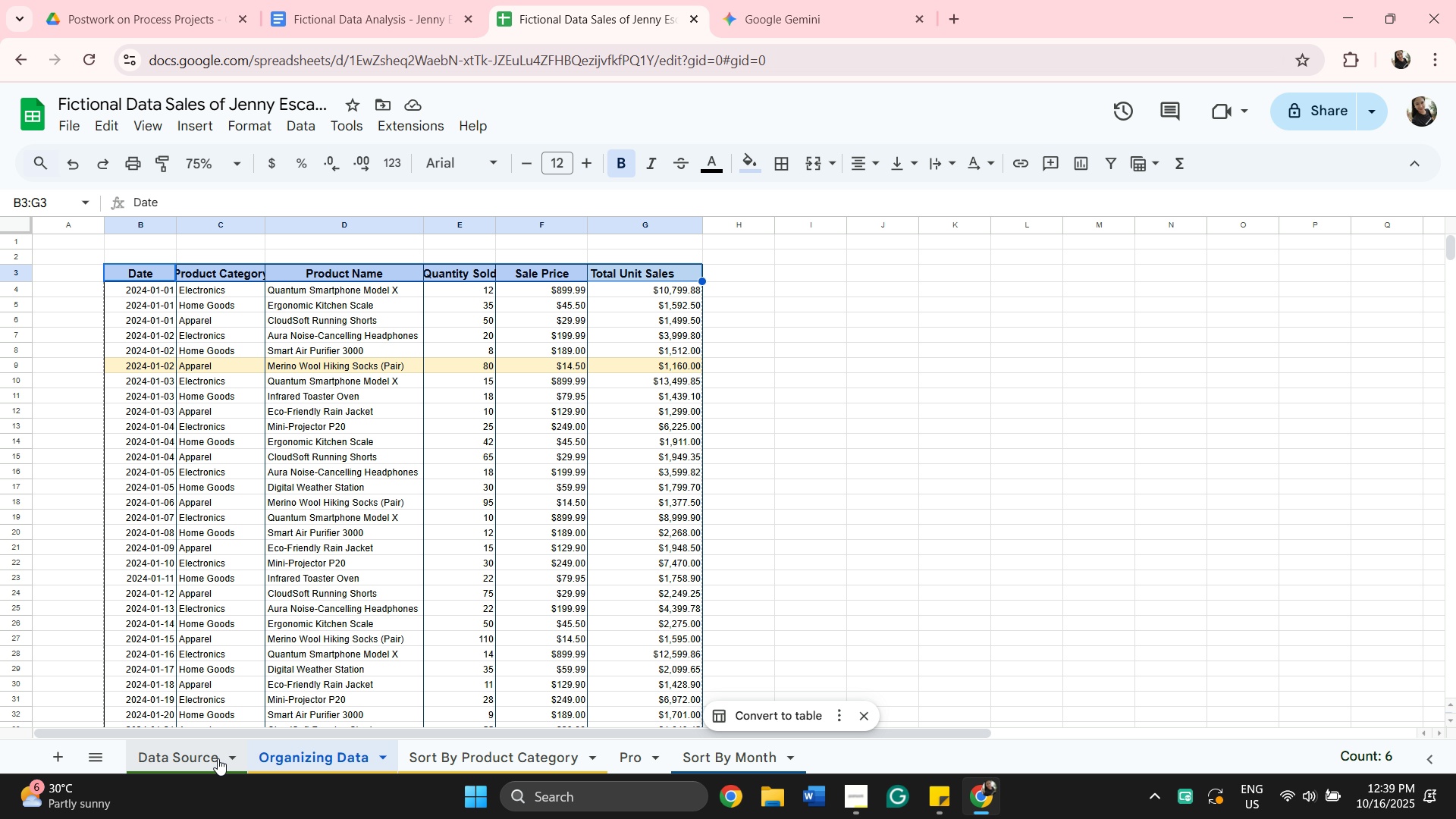 
left_click([158, 255])
 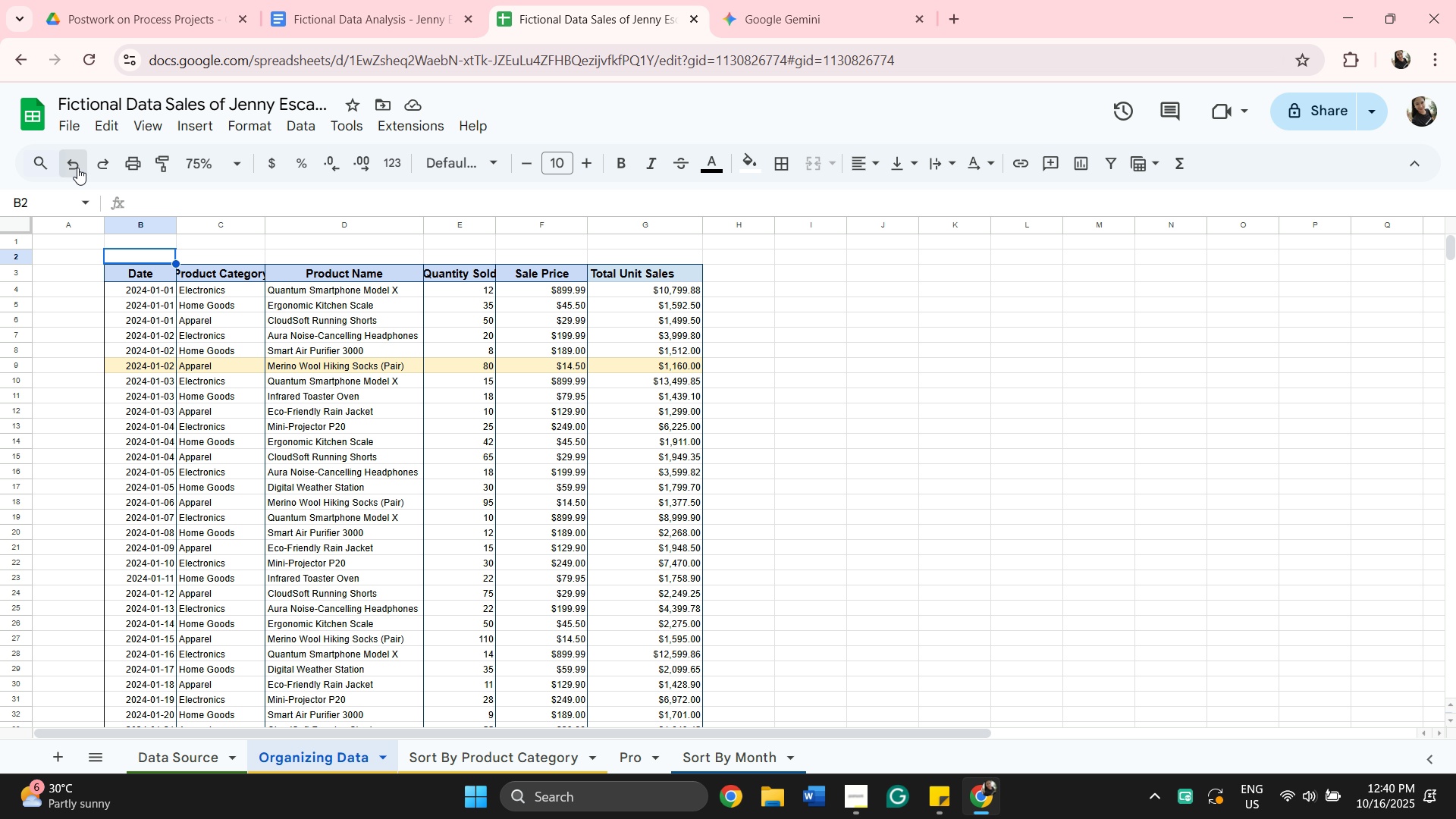 
double_click([77, 168])
 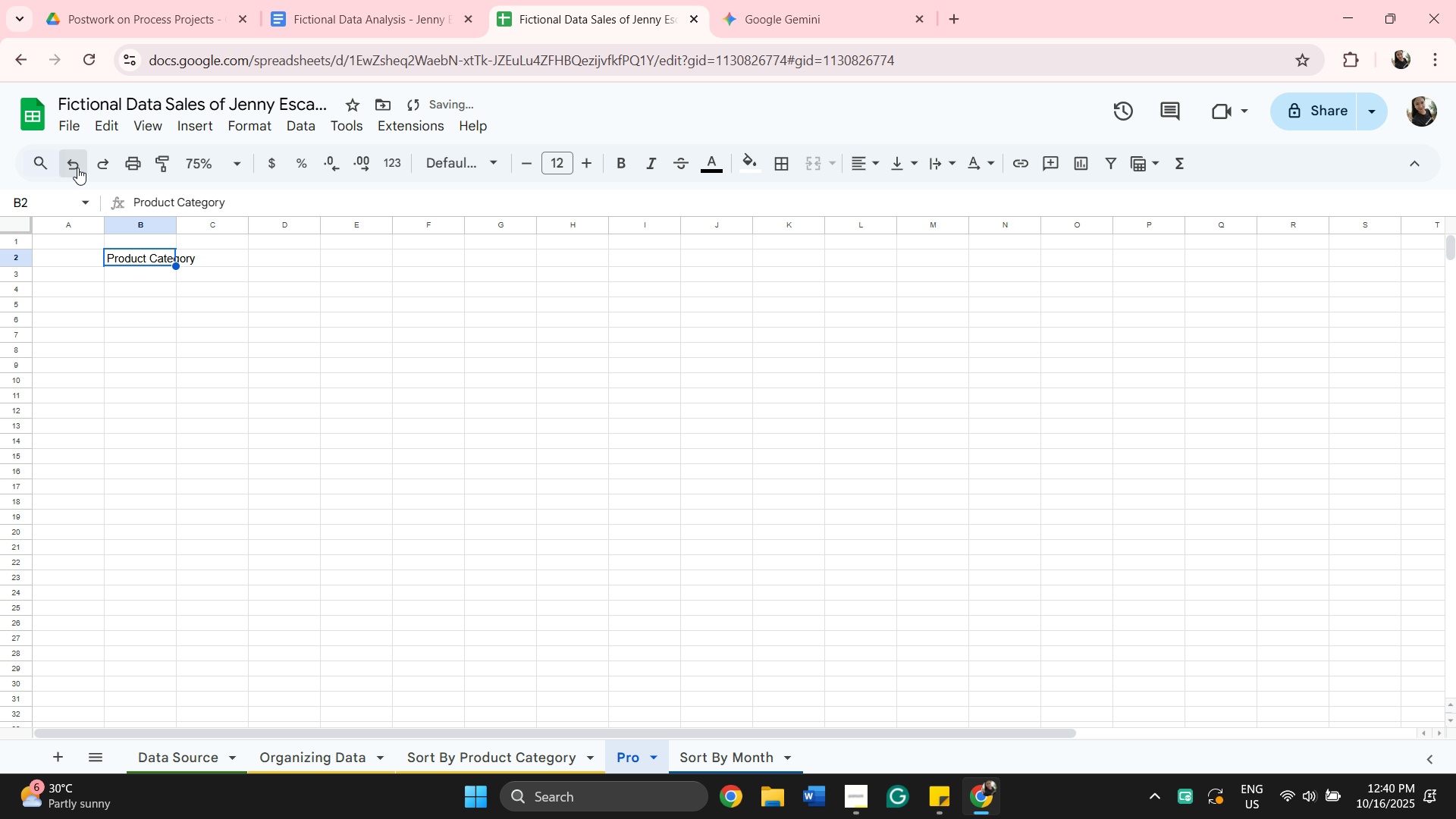 
double_click([77, 168])
 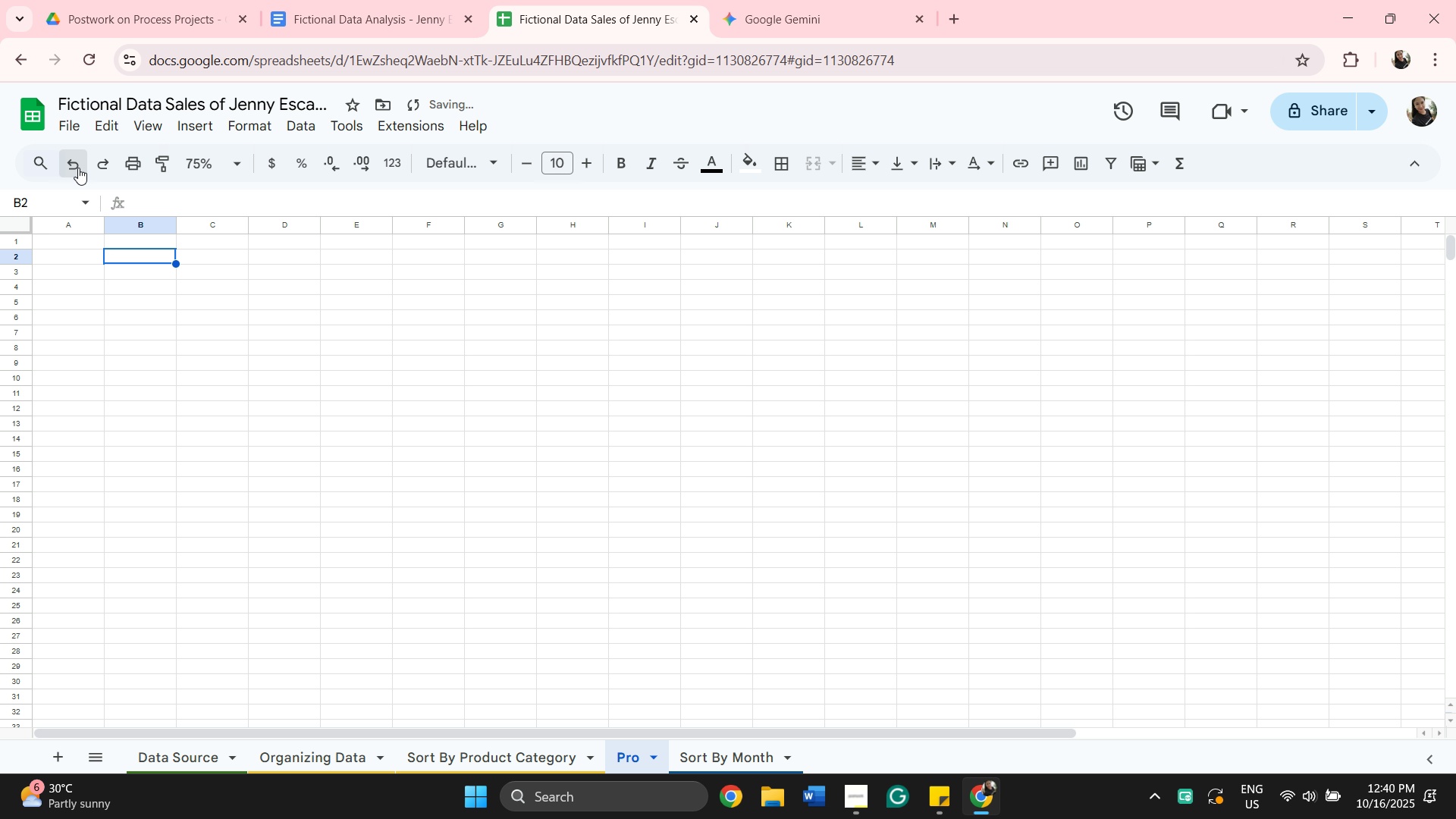 
triple_click([78, 168])
 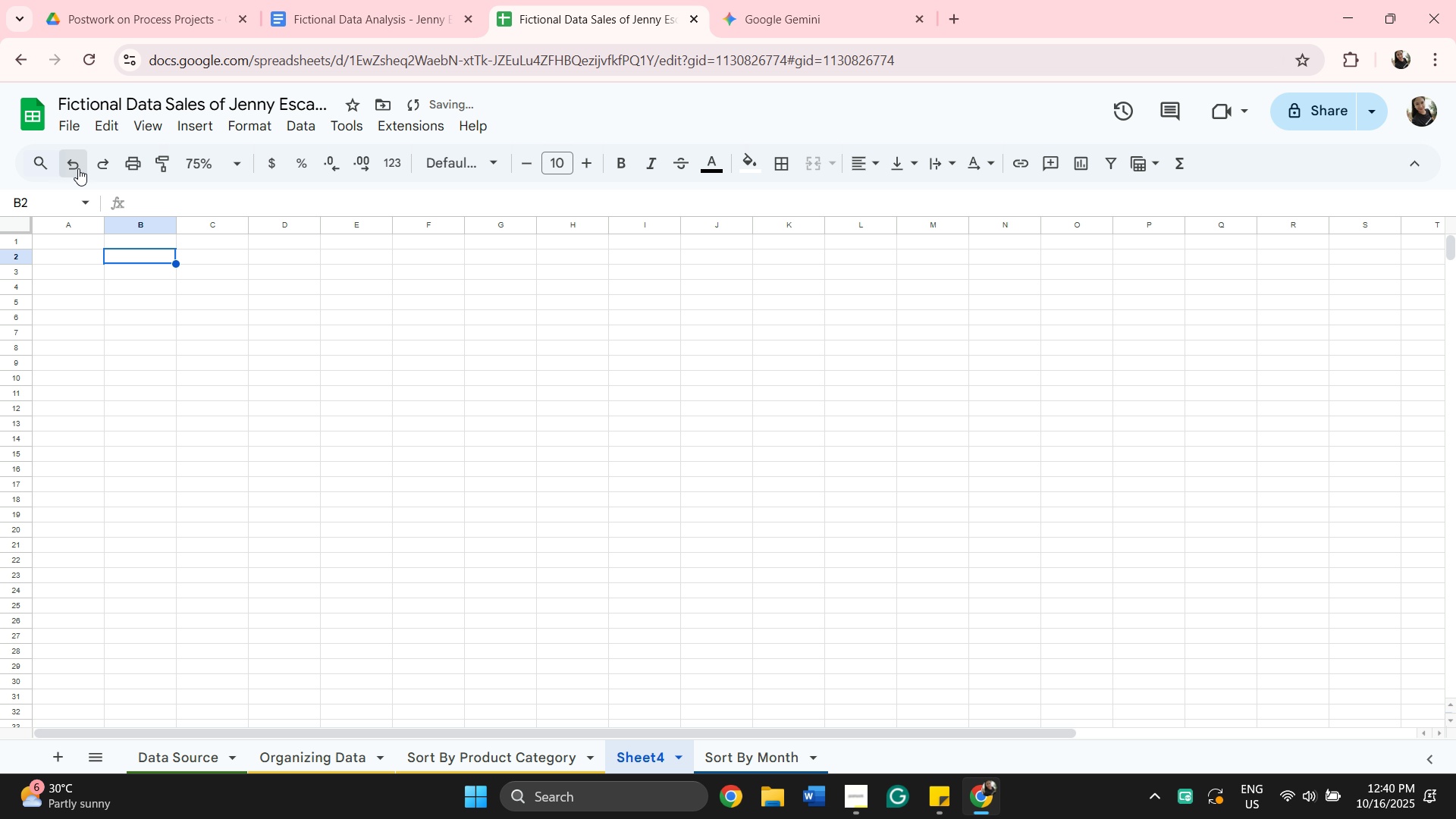 
triple_click([78, 168])
 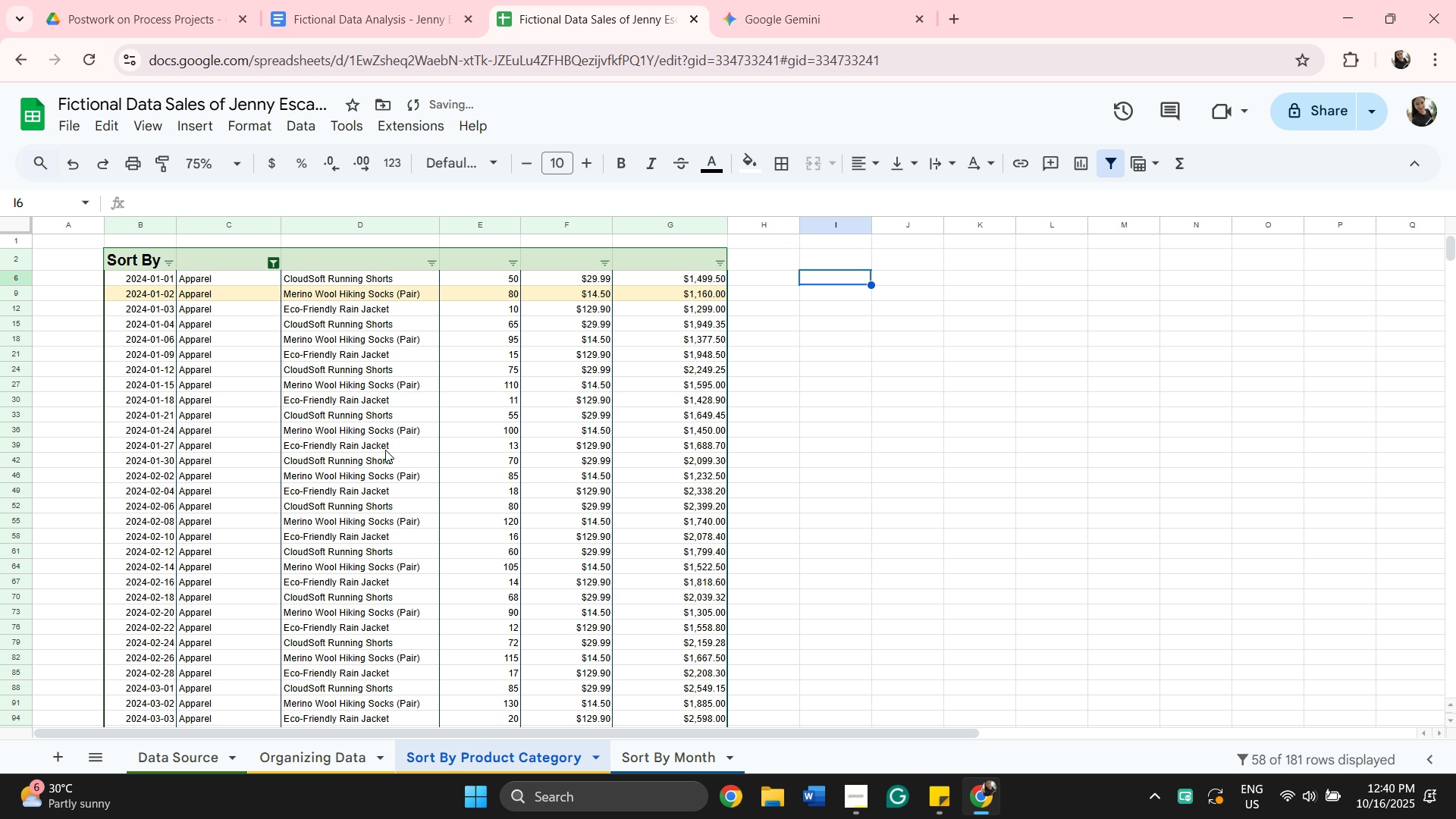 
scroll: coordinate [436, 453], scroll_direction: up, amount: 5.0
 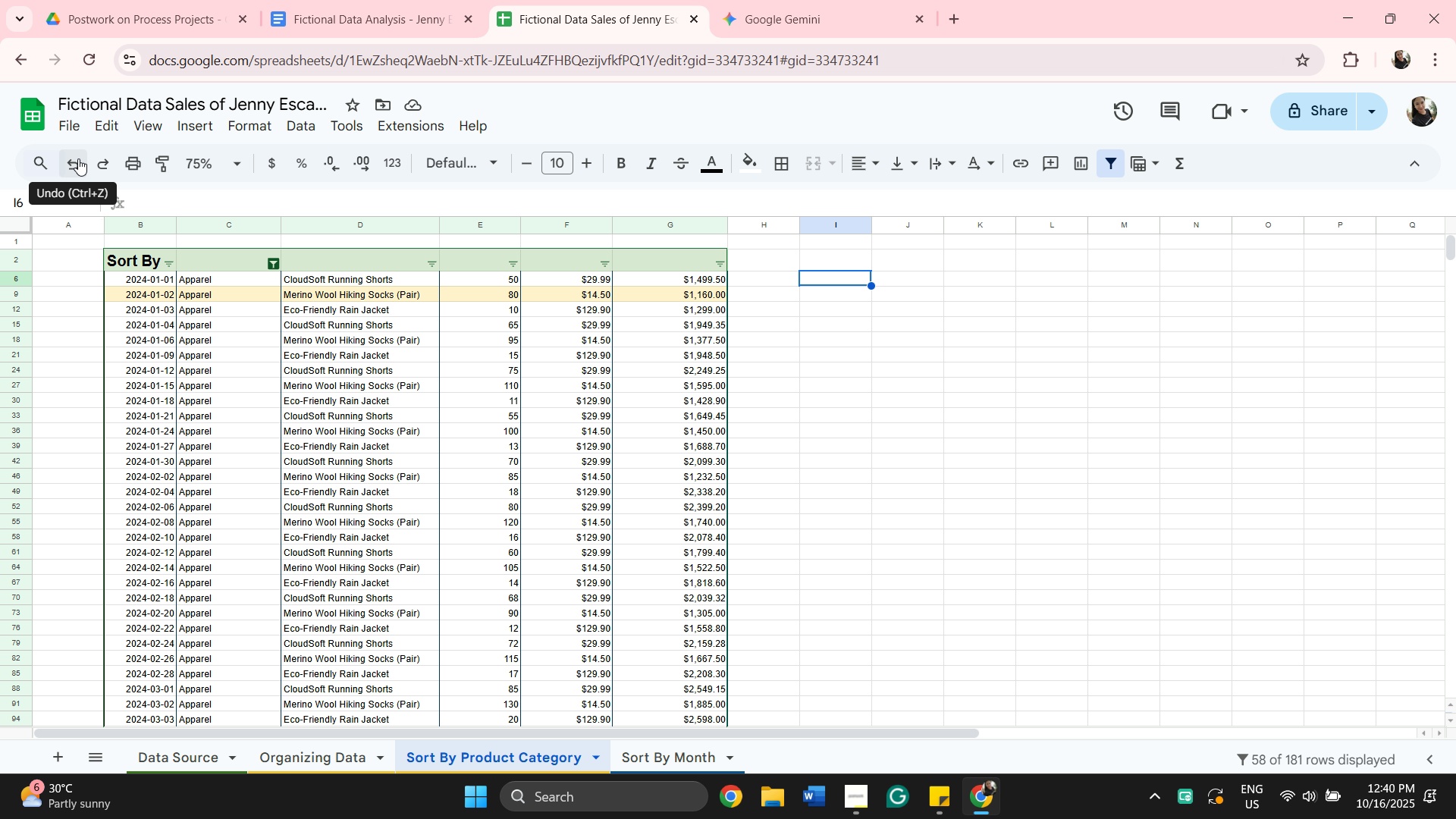 
left_click([80, 159])
 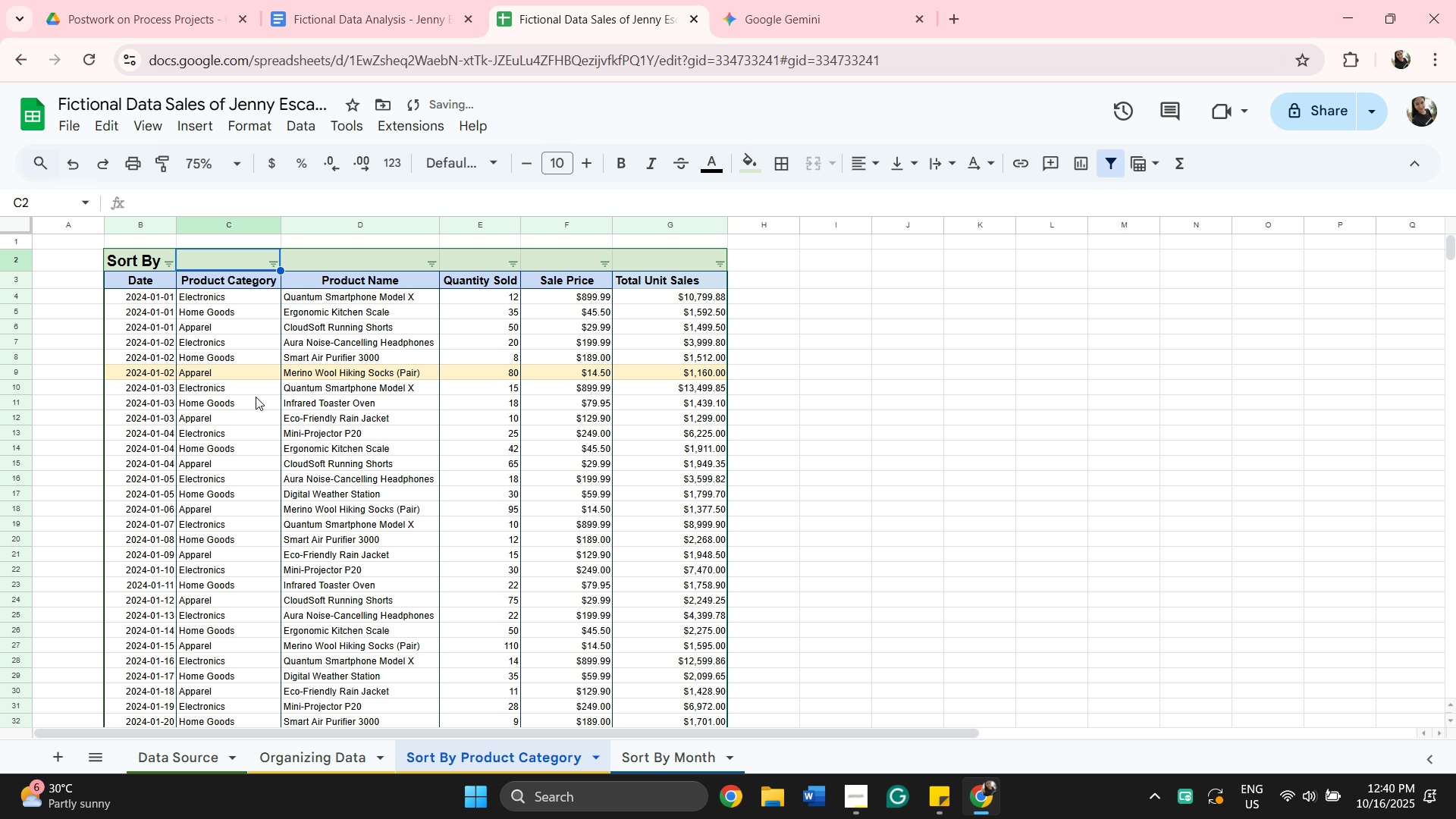 
scroll: coordinate [566, 654], scroll_direction: down, amount: 34.0
 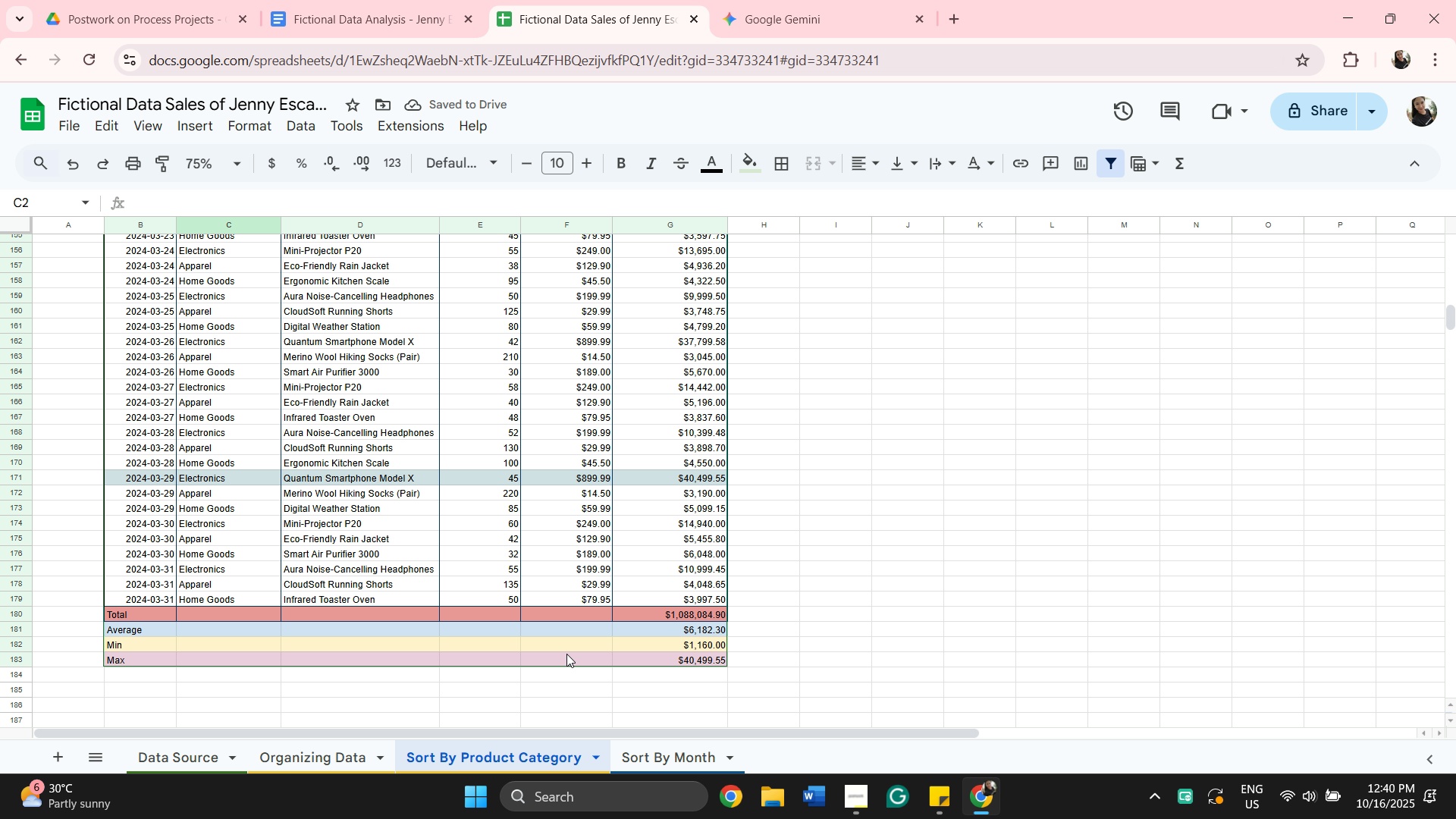 
scroll: coordinate [555, 620], scroll_direction: up, amount: 40.0
 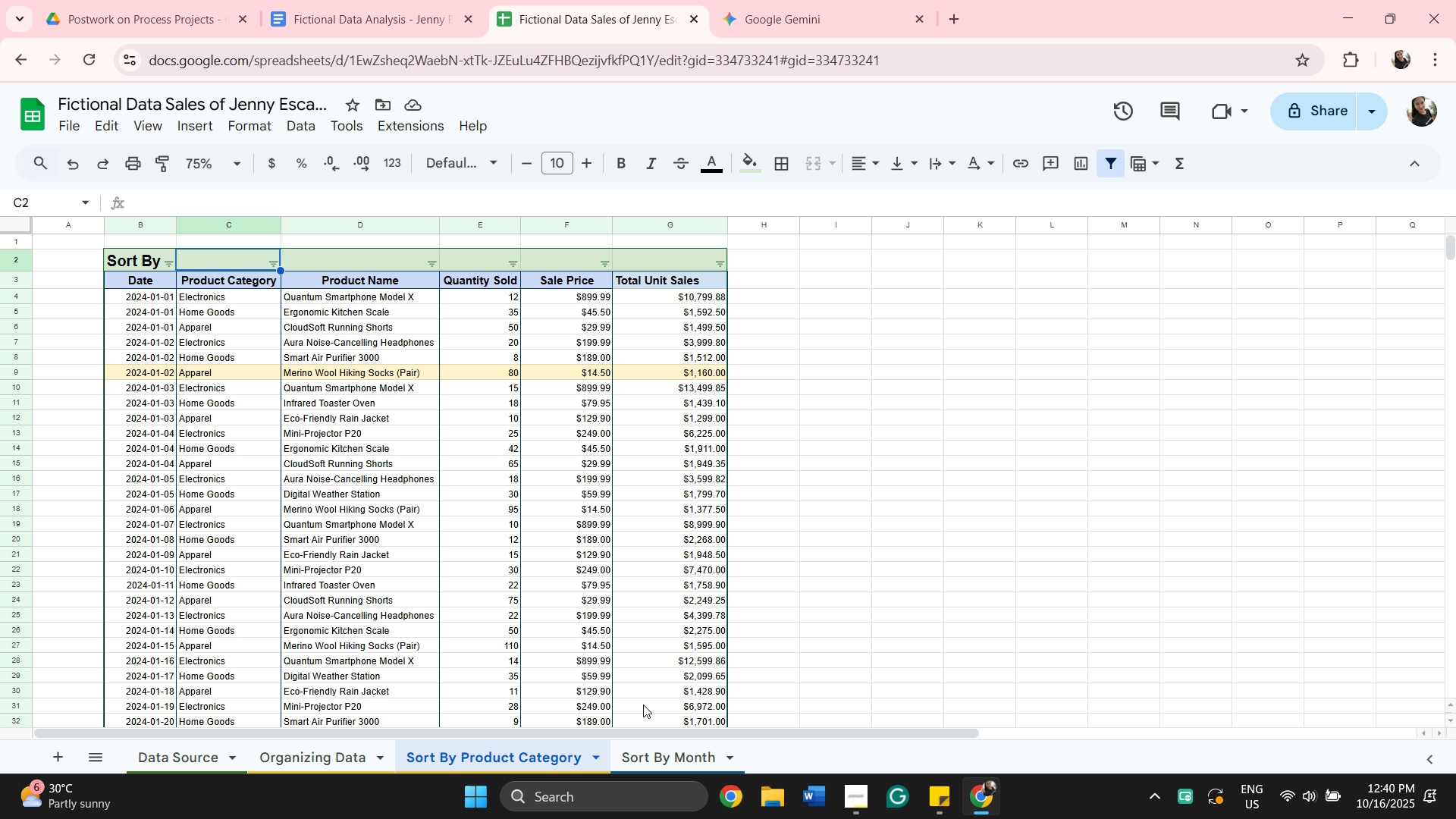 
wait(5.42)
 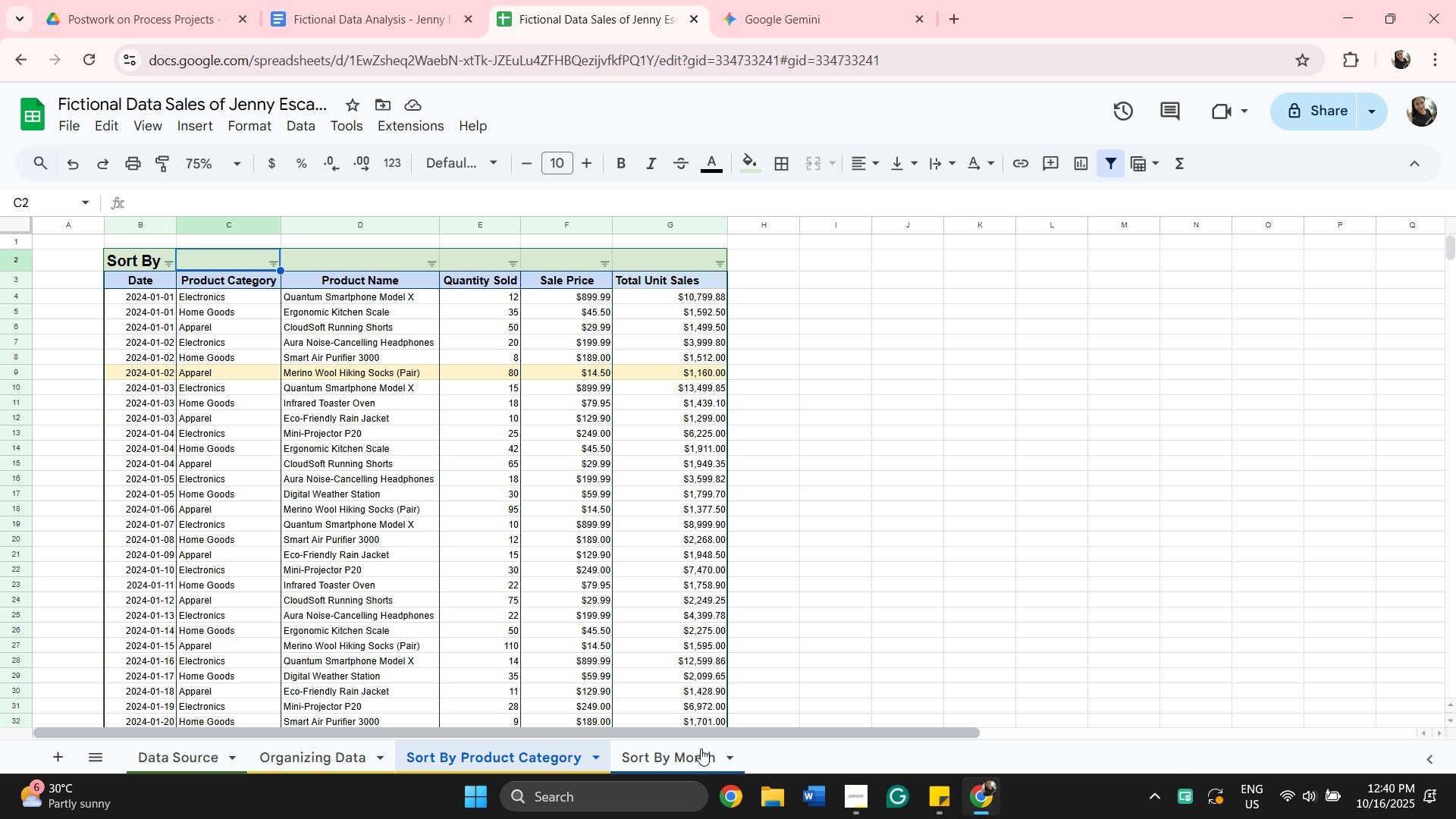 
left_click([61, 749])
 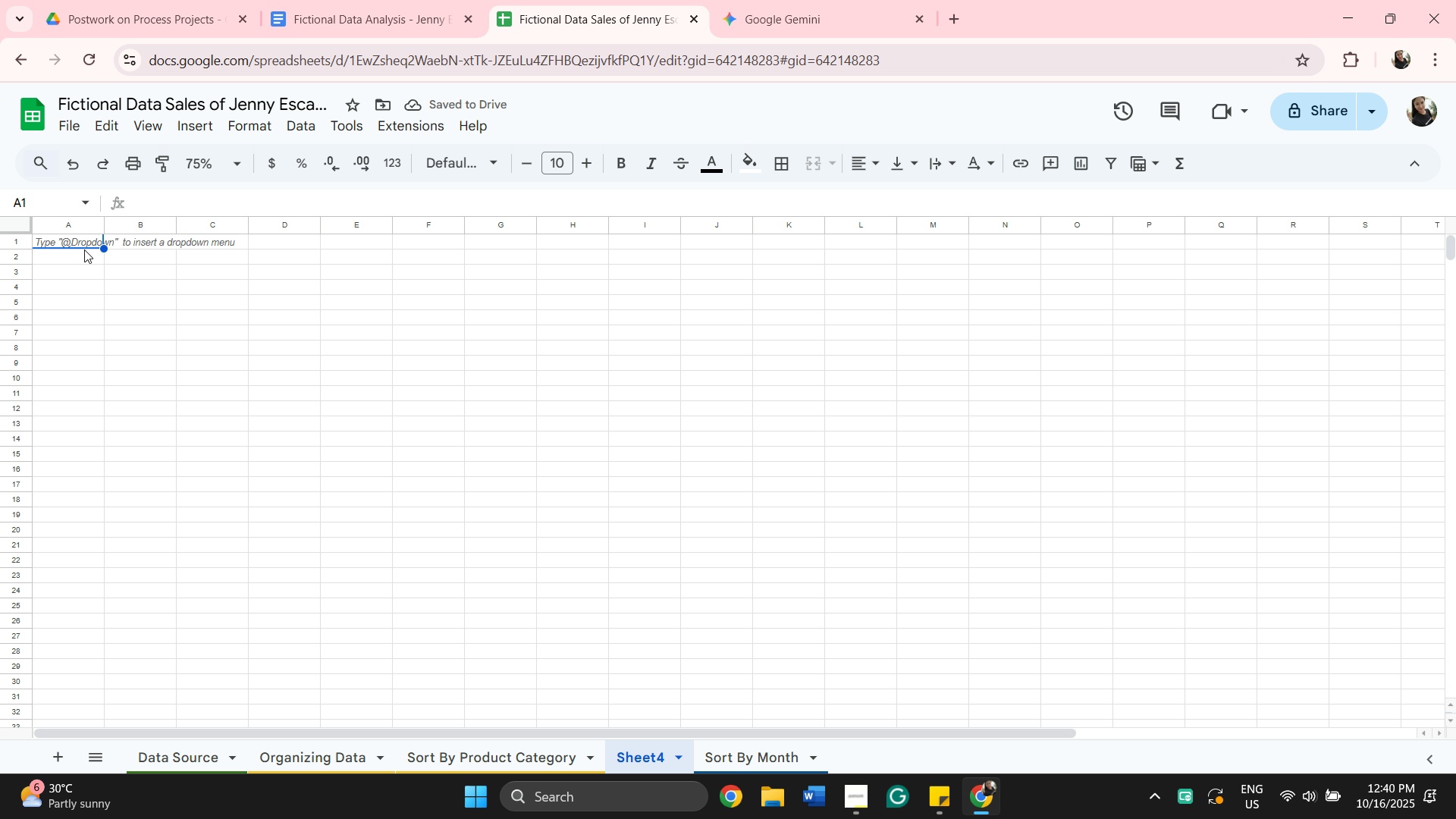 
left_click([117, 253])
 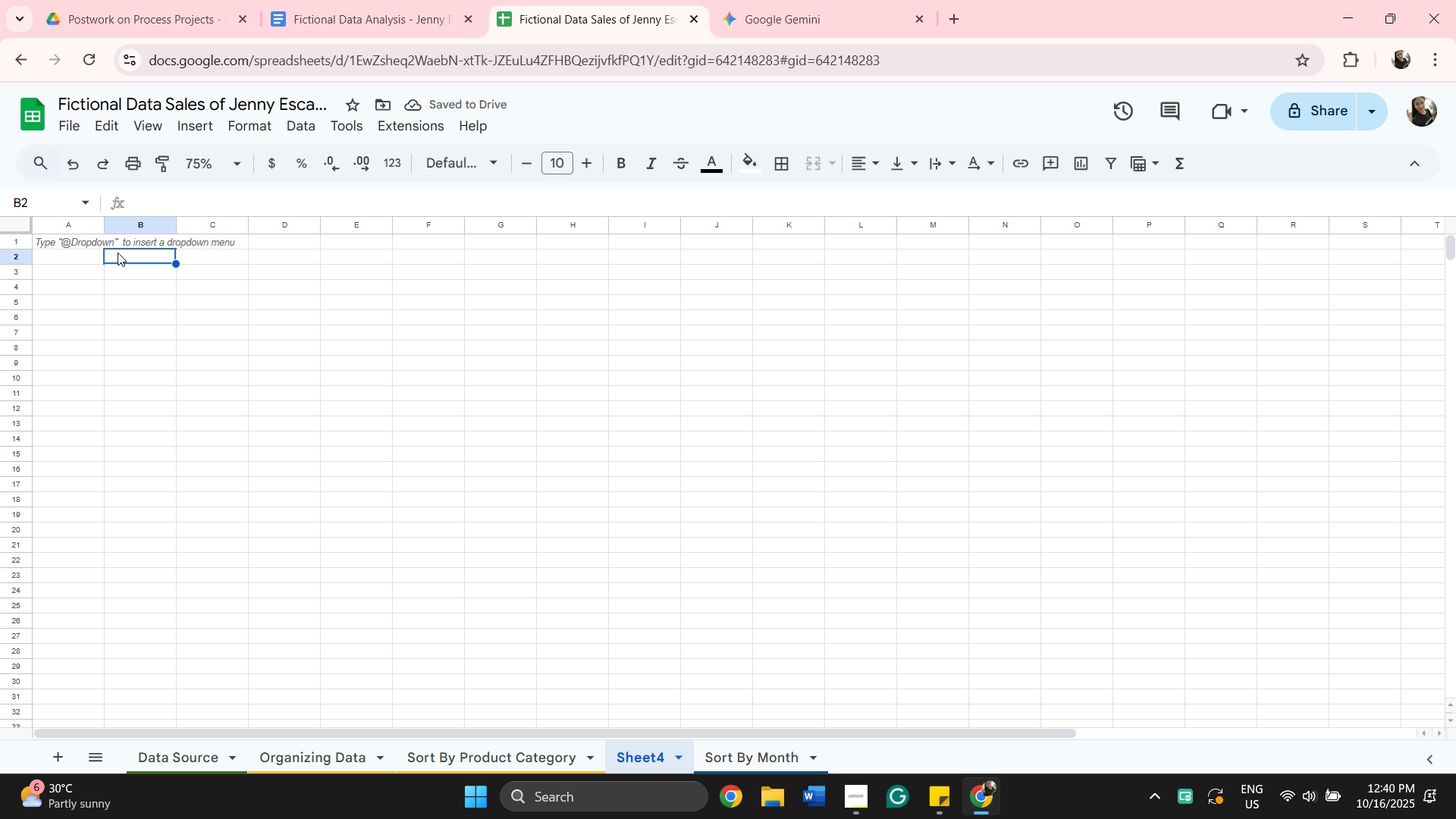 
type(Product Category)
 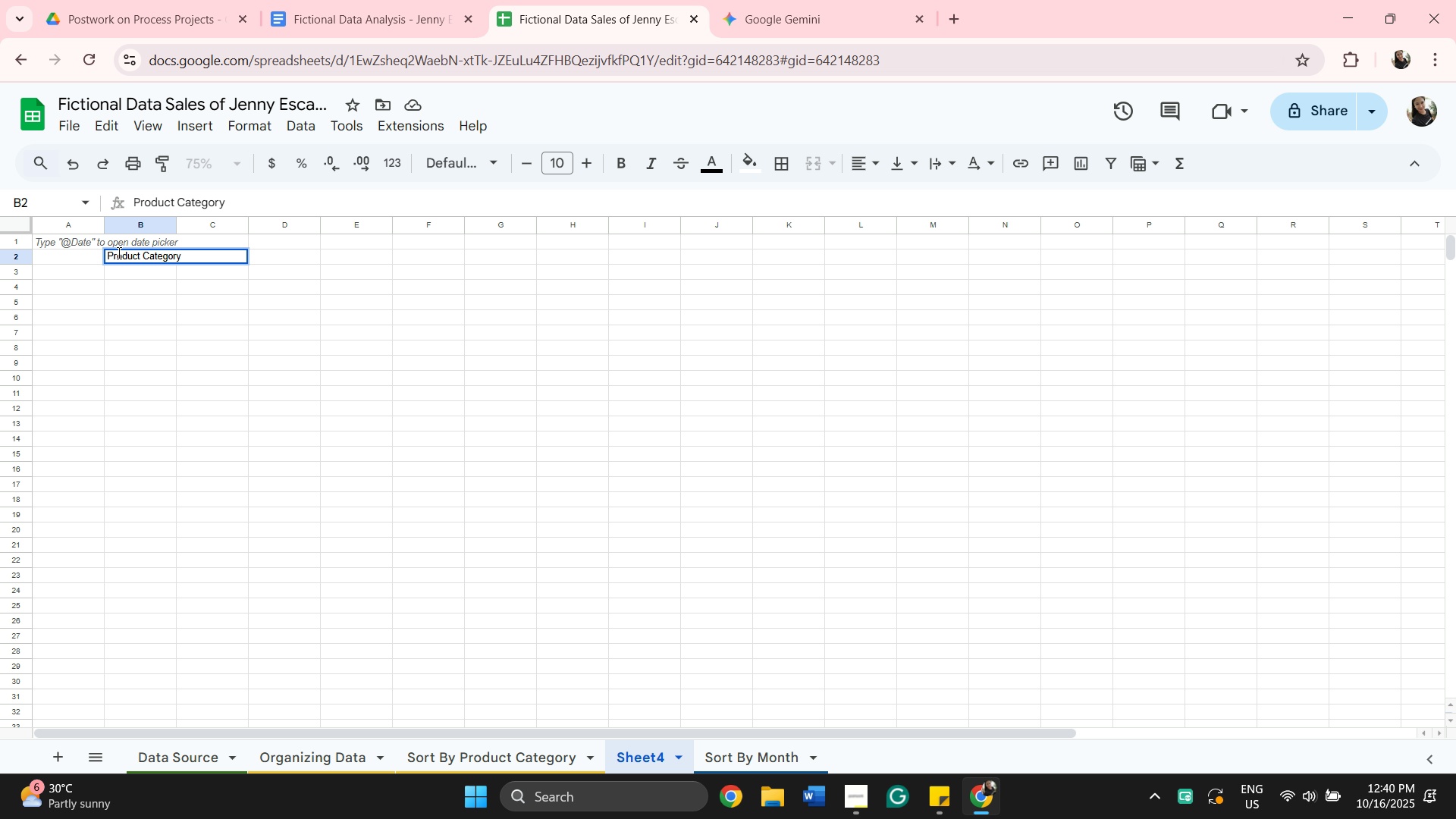 
wait(6.14)
 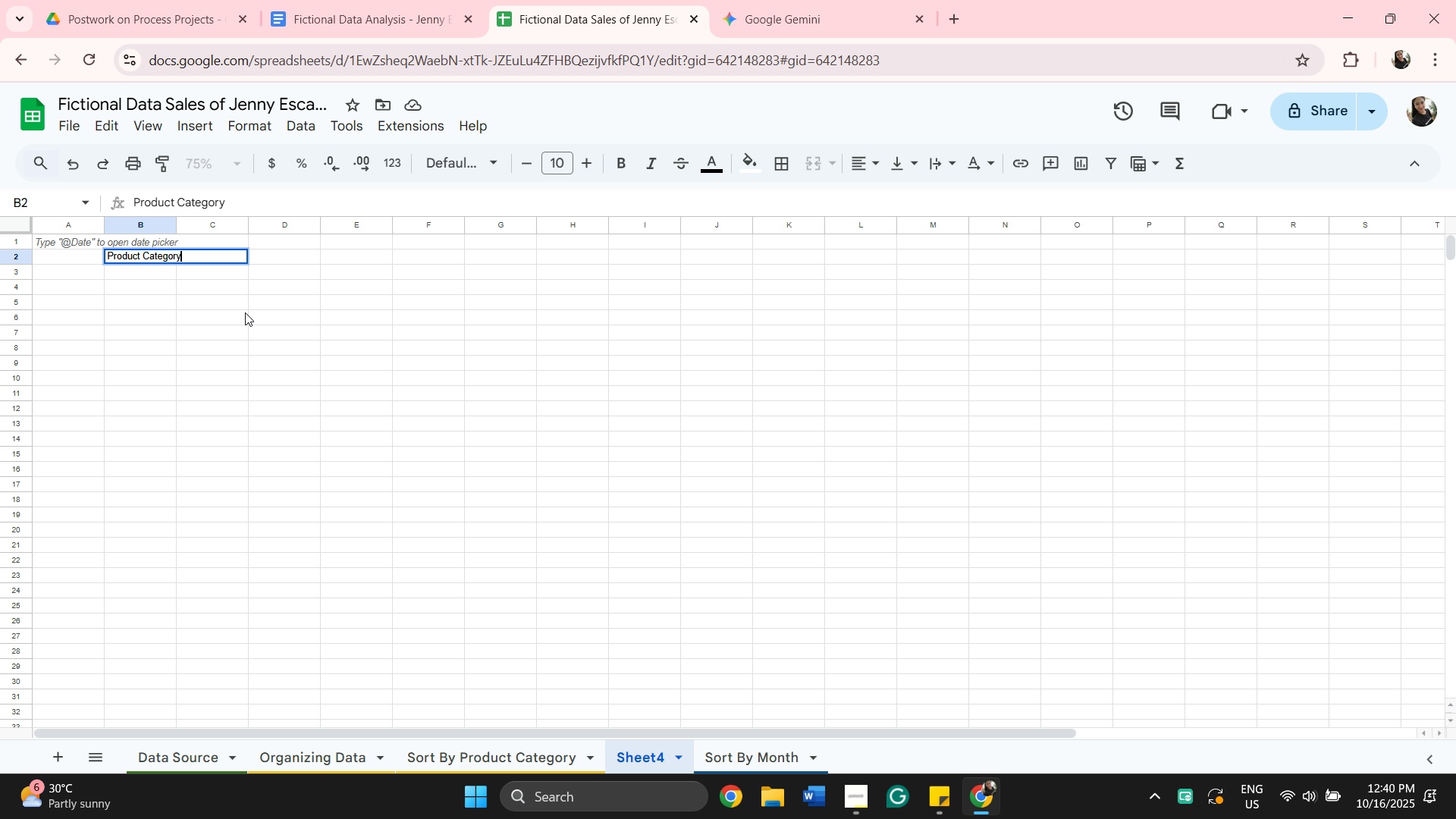 
left_click([346, 274])
 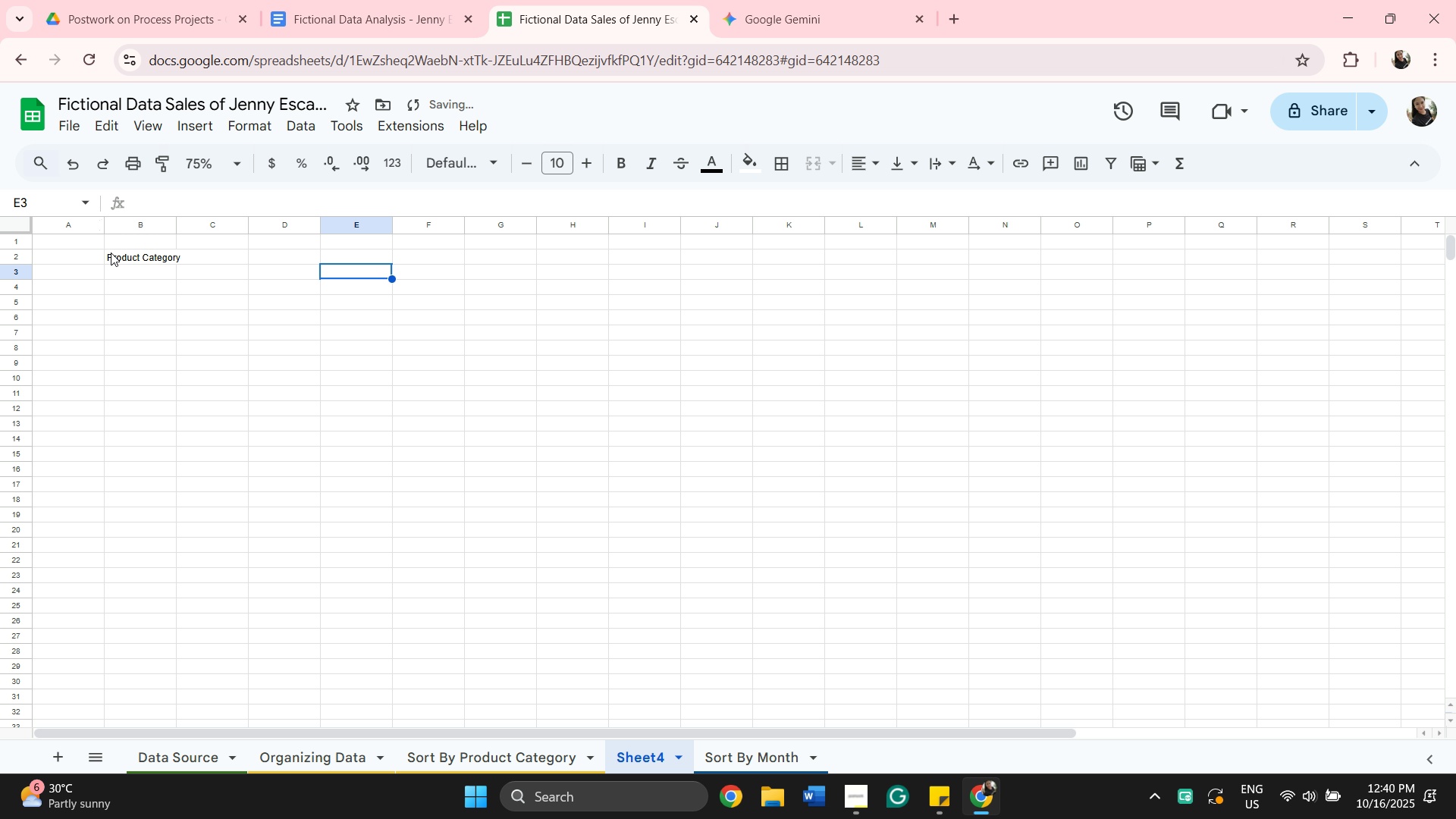 
left_click([112, 250])
 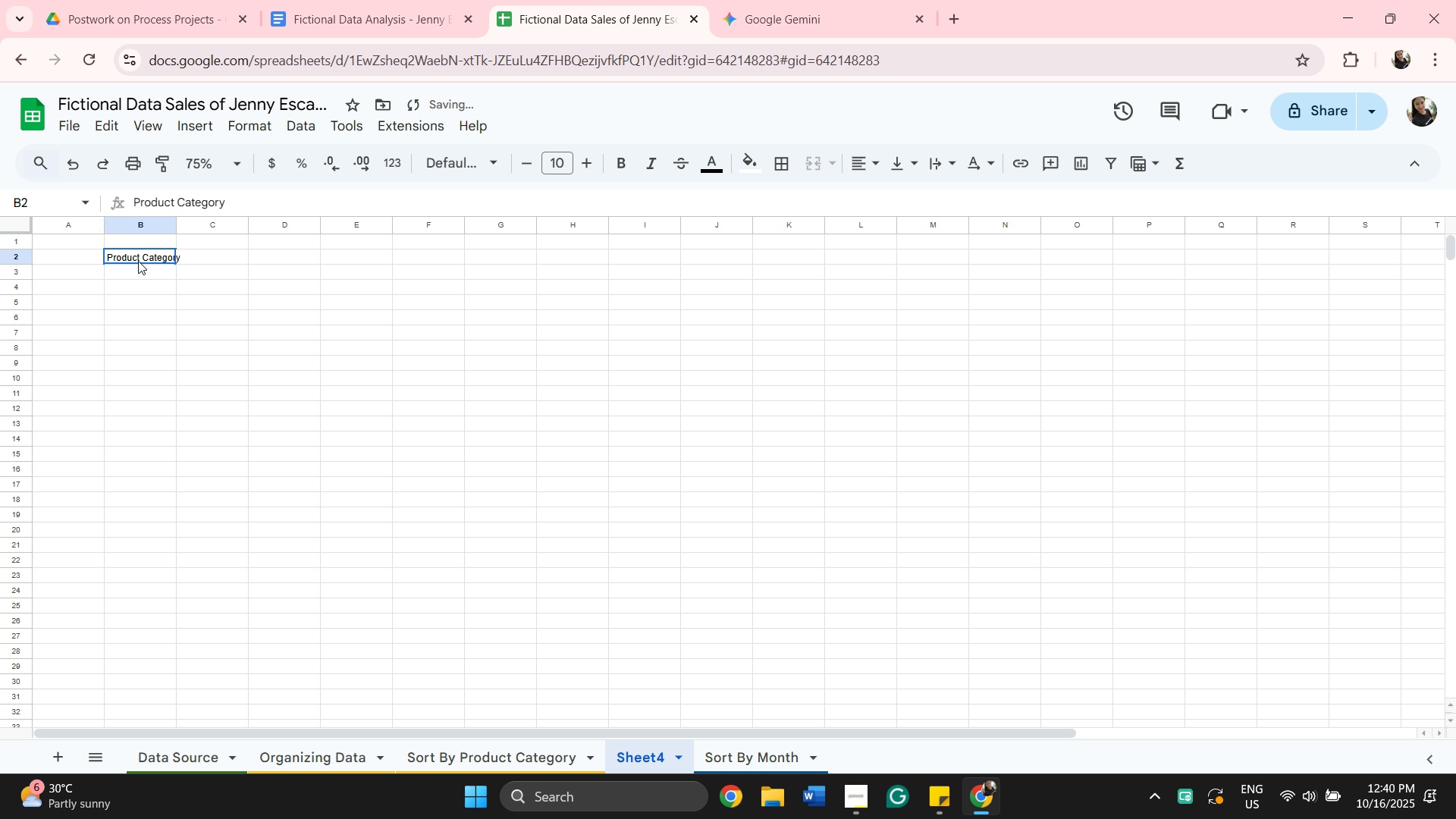 
left_click([138, 261])
 